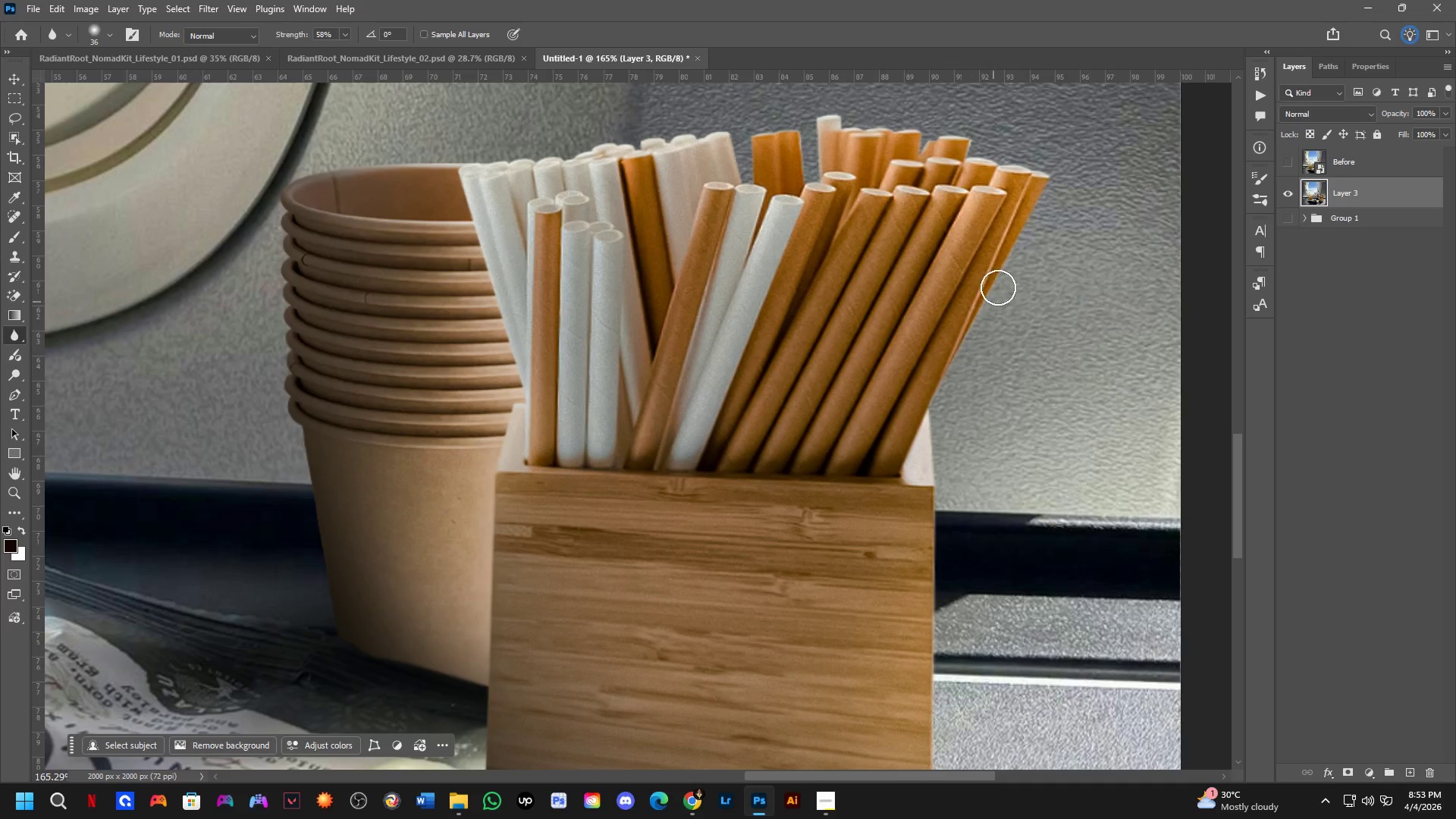 
scroll: coordinate [1038, 196], scroll_direction: up, amount: 3.0
 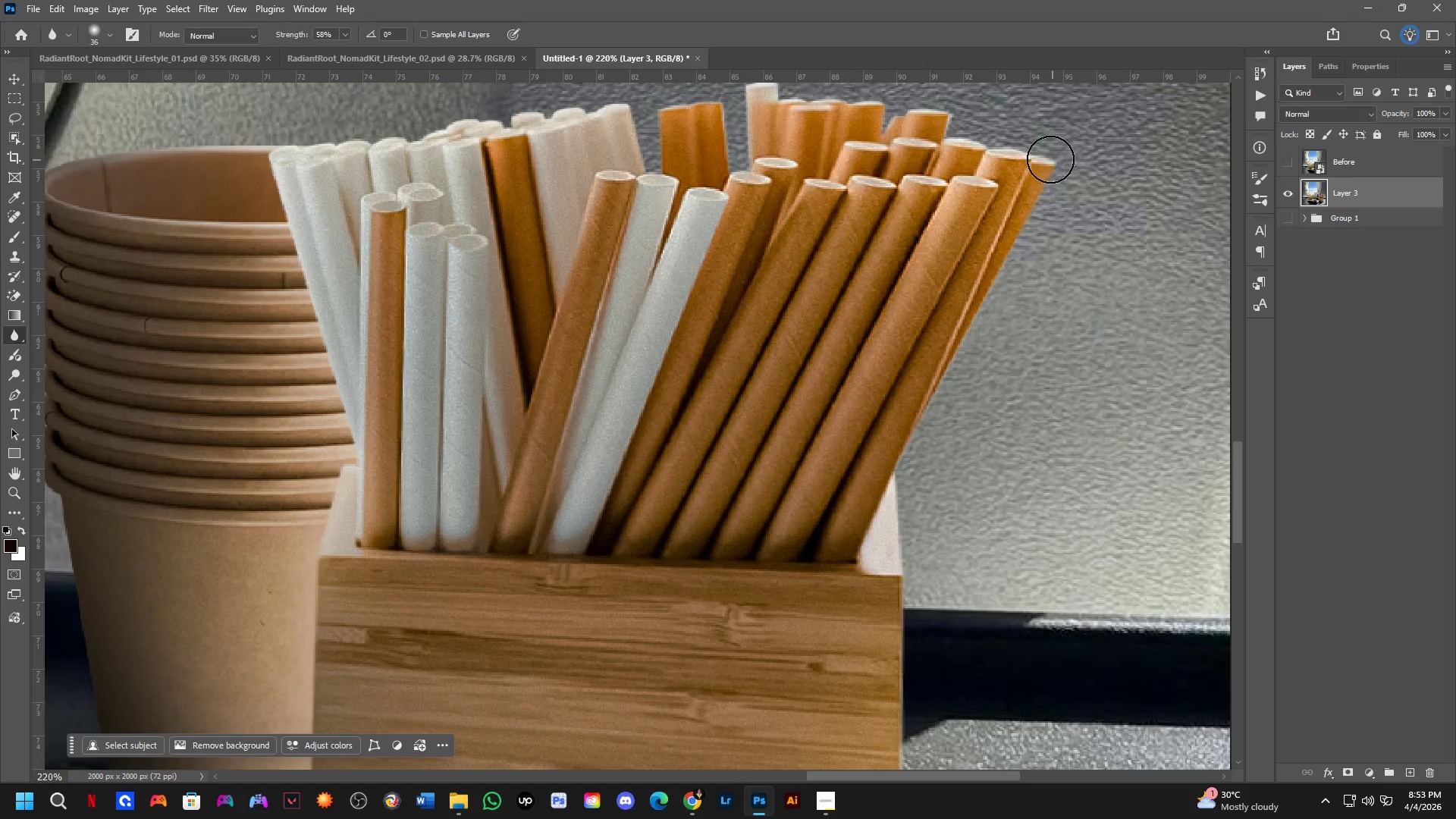 
left_click_drag(start_coordinate=[1032, 148], to_coordinate=[886, 96])
 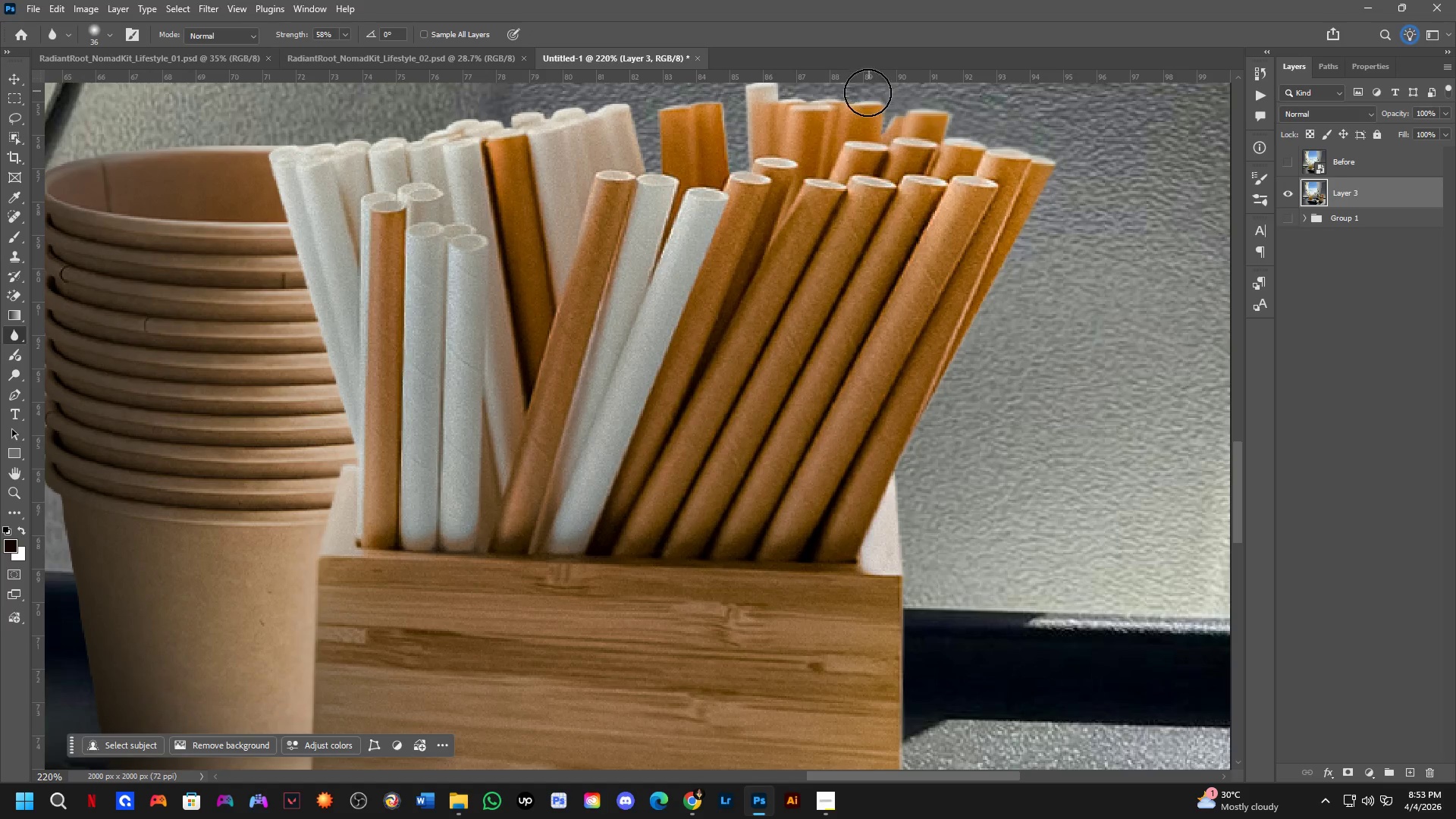 
hold_key(key=Space, duration=0.62)
 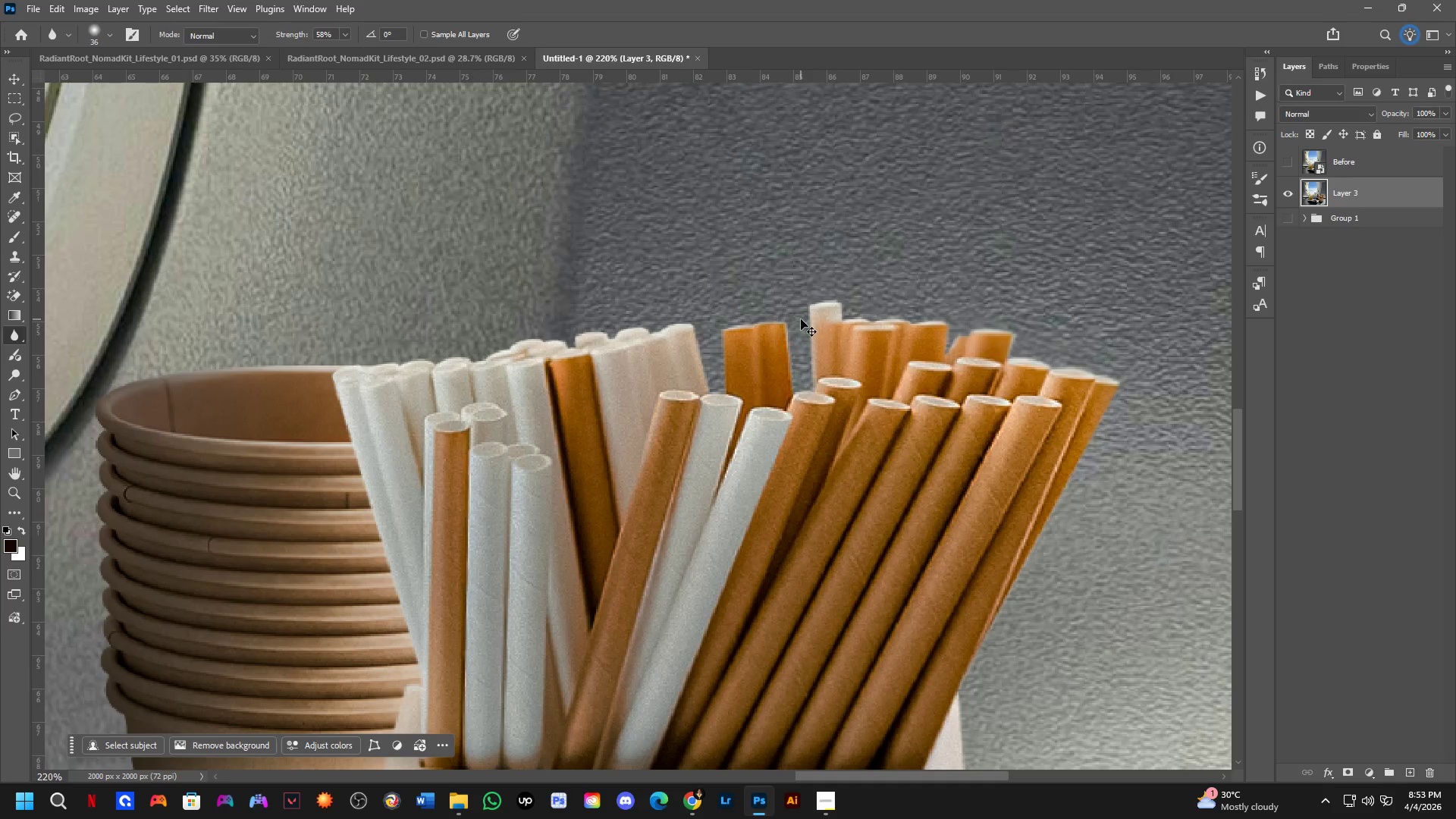 
left_click_drag(start_coordinate=[844, 158], to_coordinate=[908, 378])
 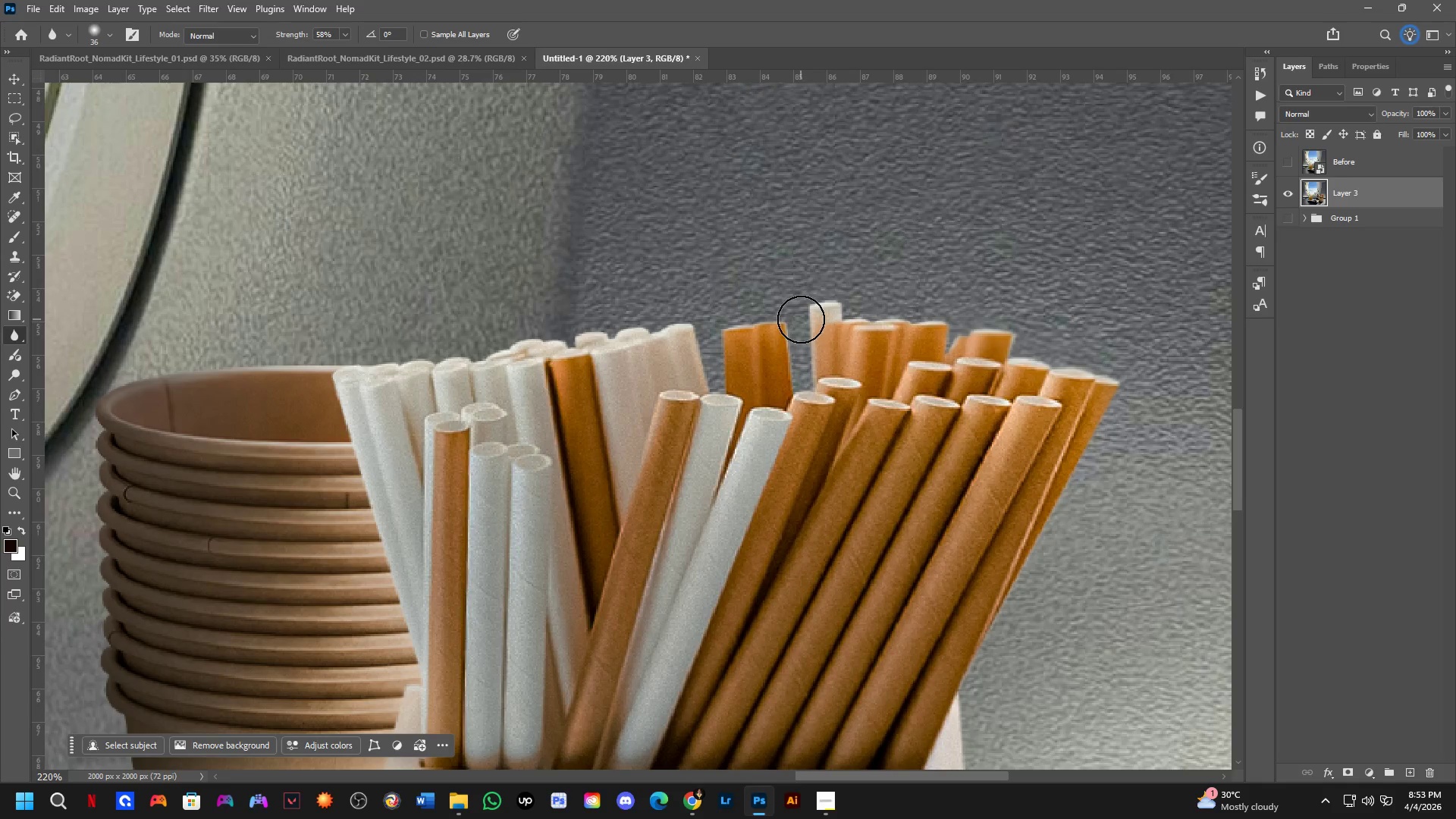 
key(Control+ControlLeft)
 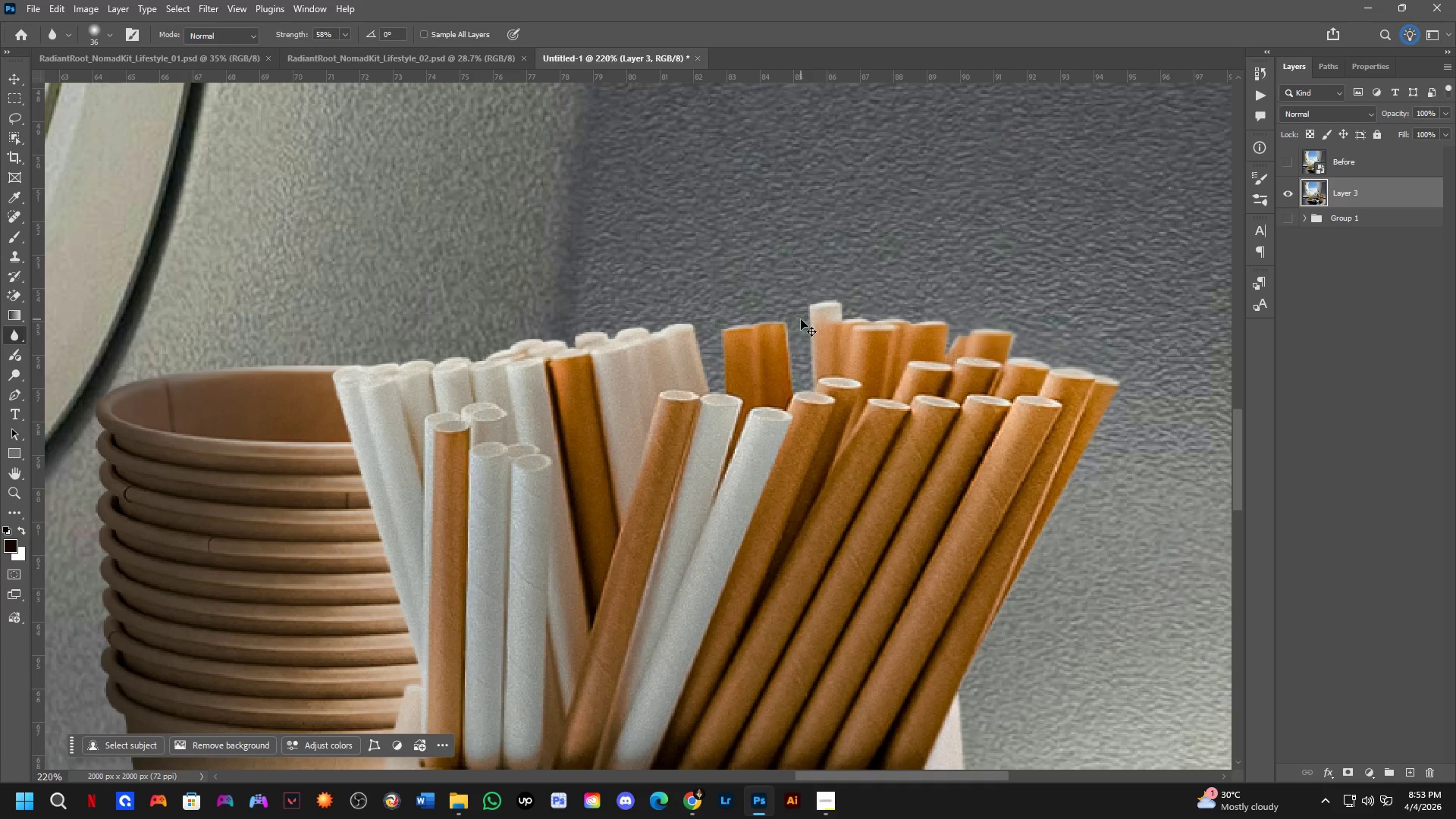 
key(Control+Z)
 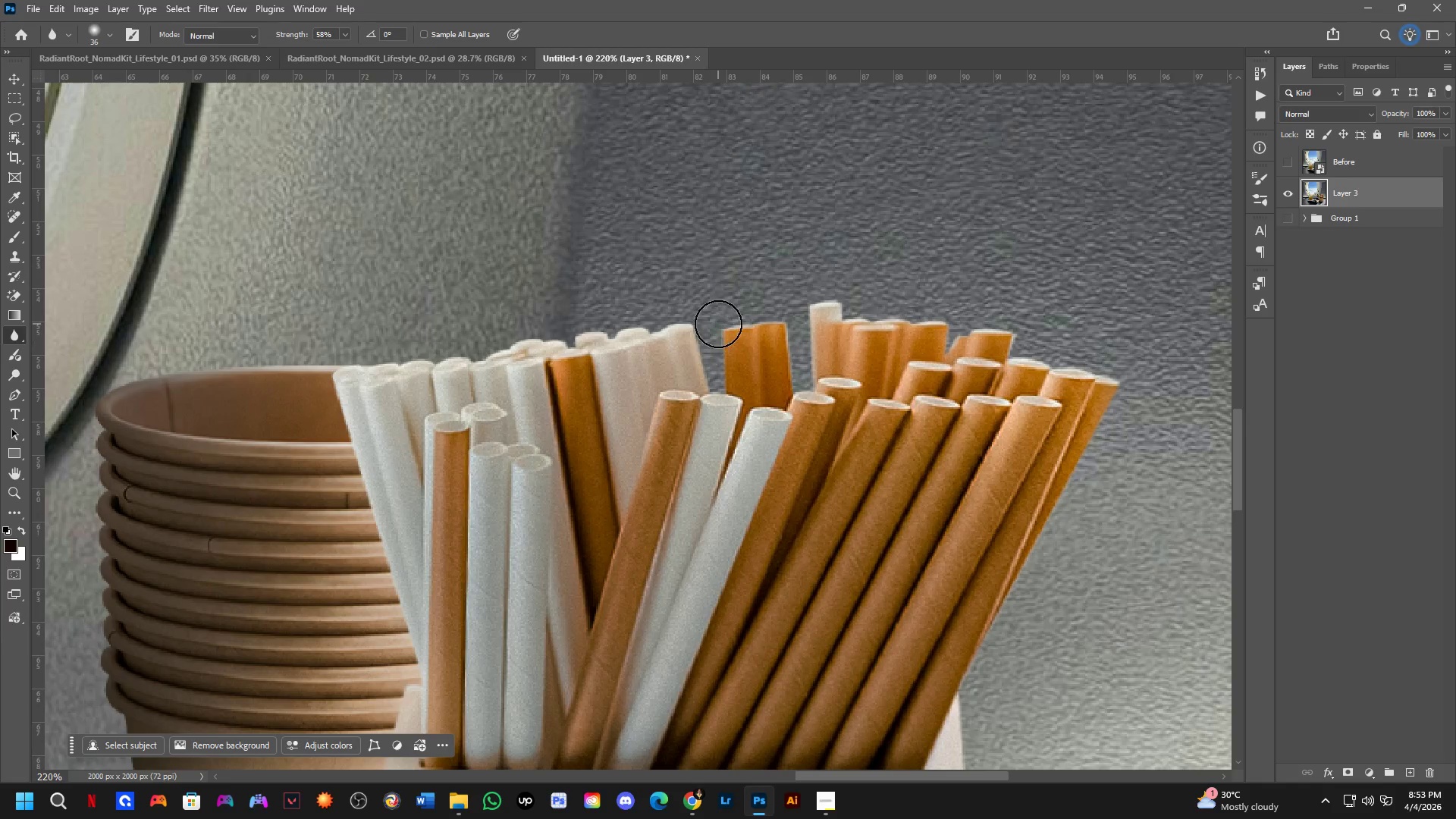 
left_click_drag(start_coordinate=[714, 333], to_coordinate=[711, 391])
 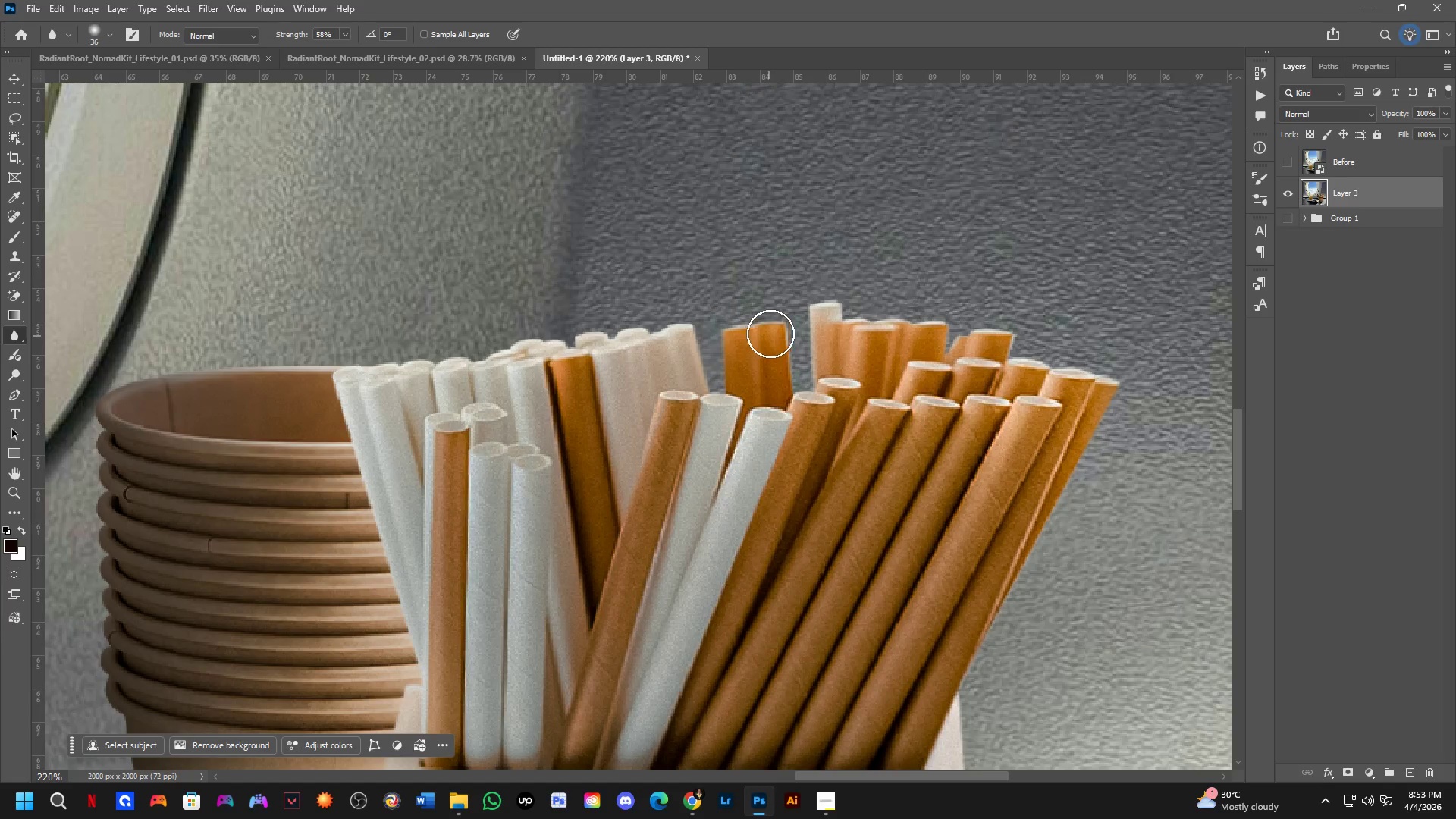 
left_click_drag(start_coordinate=[786, 329], to_coordinate=[803, 390])
 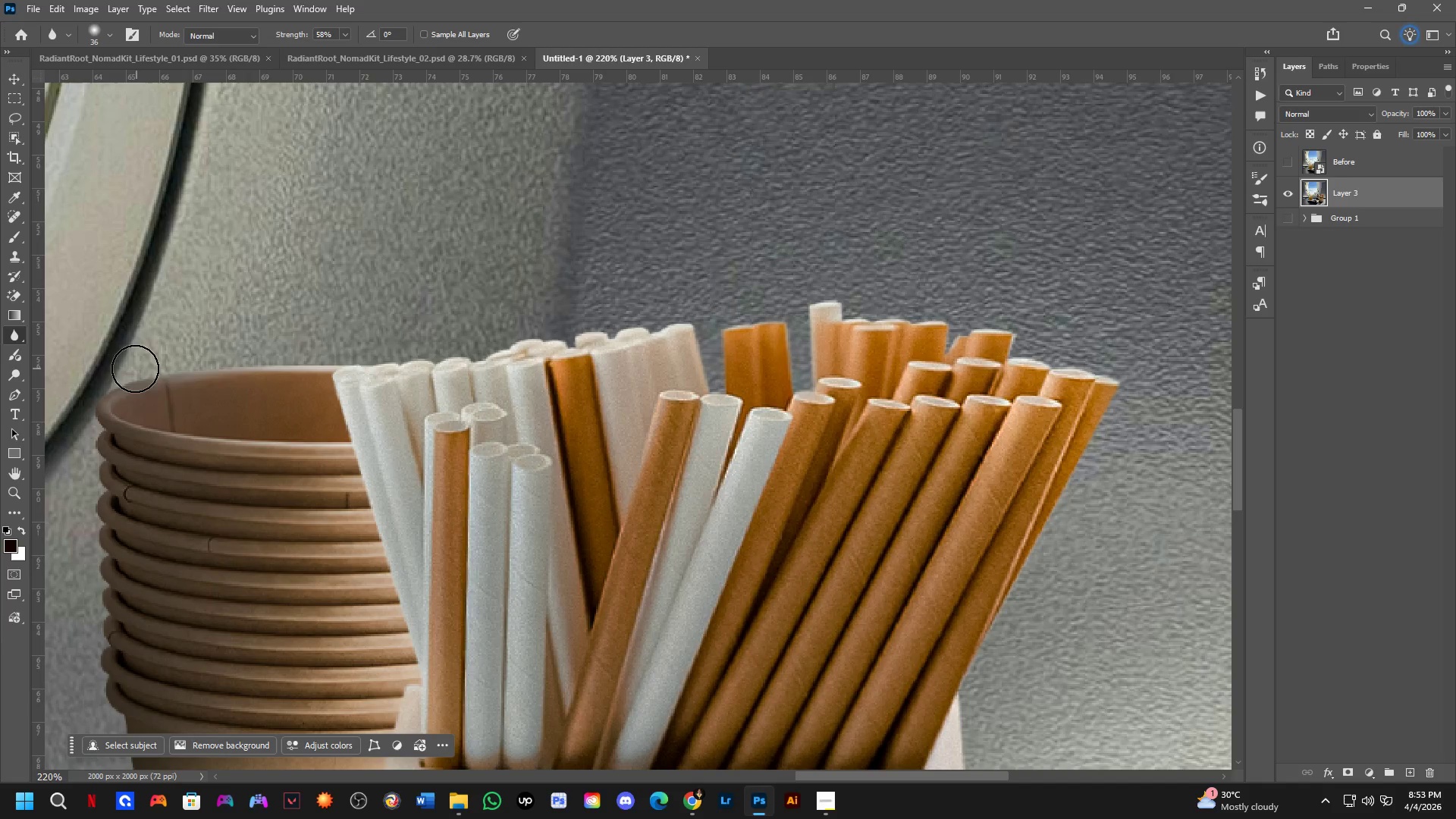 
left_click_drag(start_coordinate=[122, 373], to_coordinate=[404, 370])
 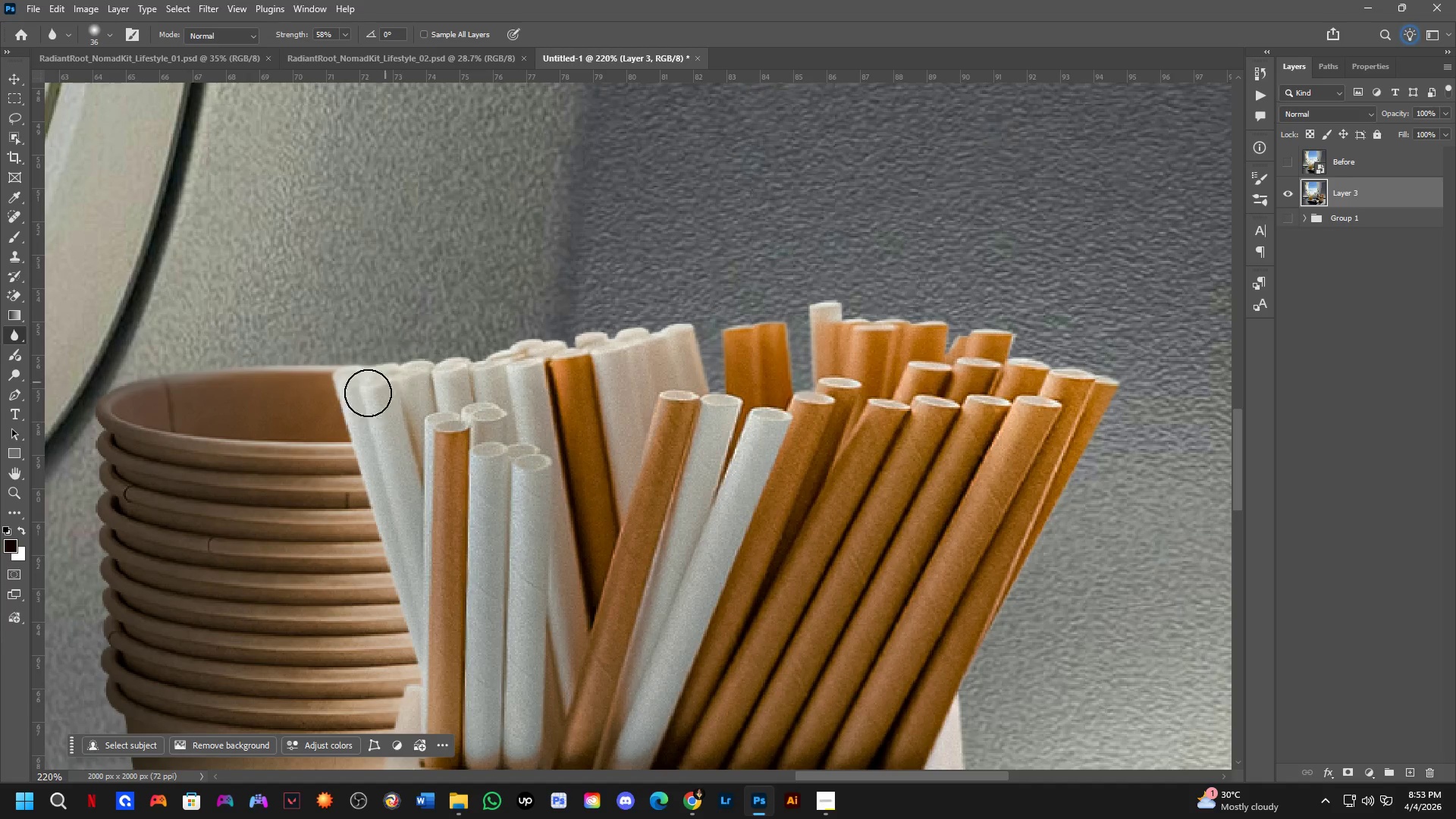 
hold_key(key=Space, duration=0.45)
 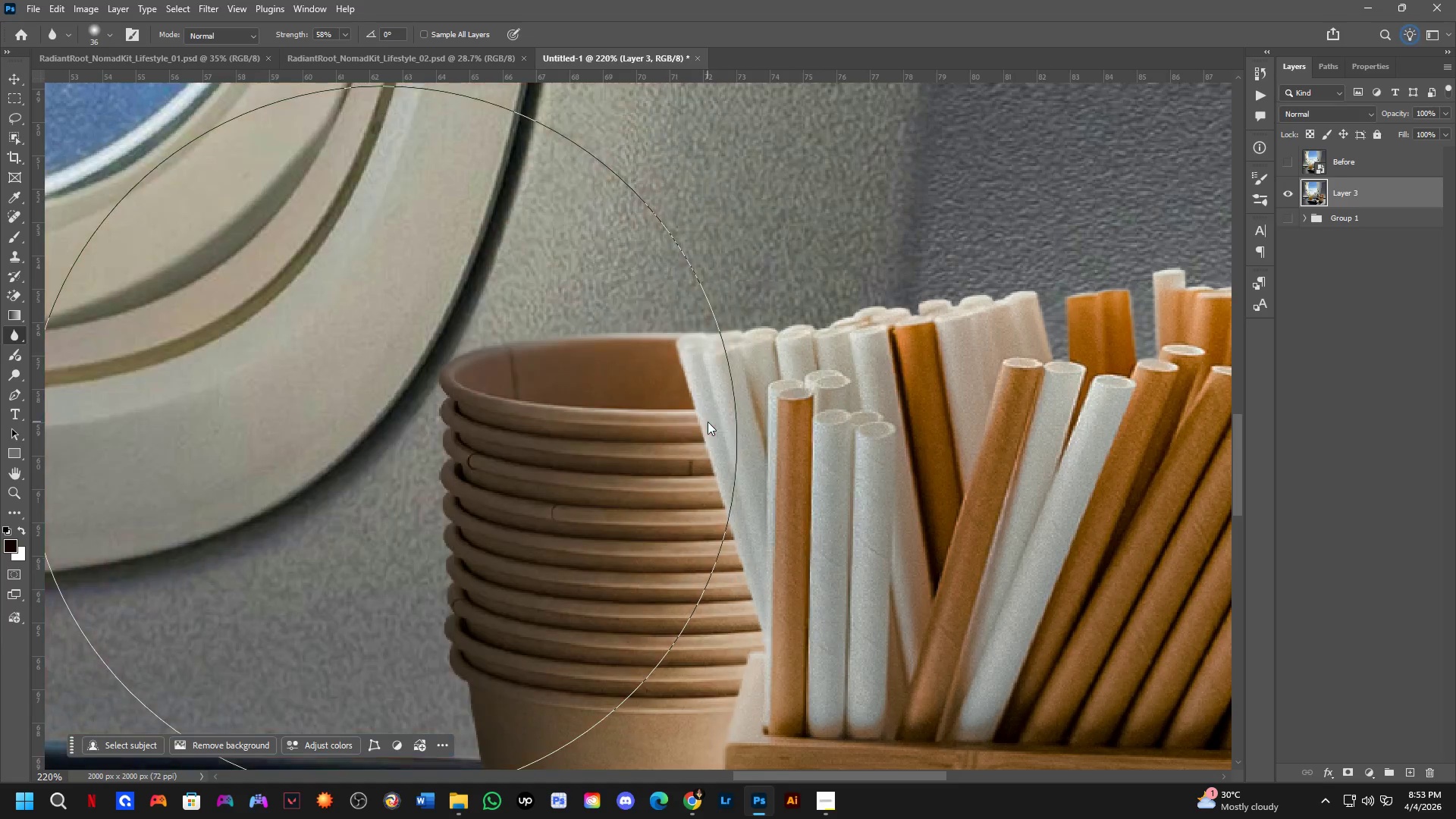 
left_click_drag(start_coordinate=[232, 452], to_coordinate=[576, 419])
 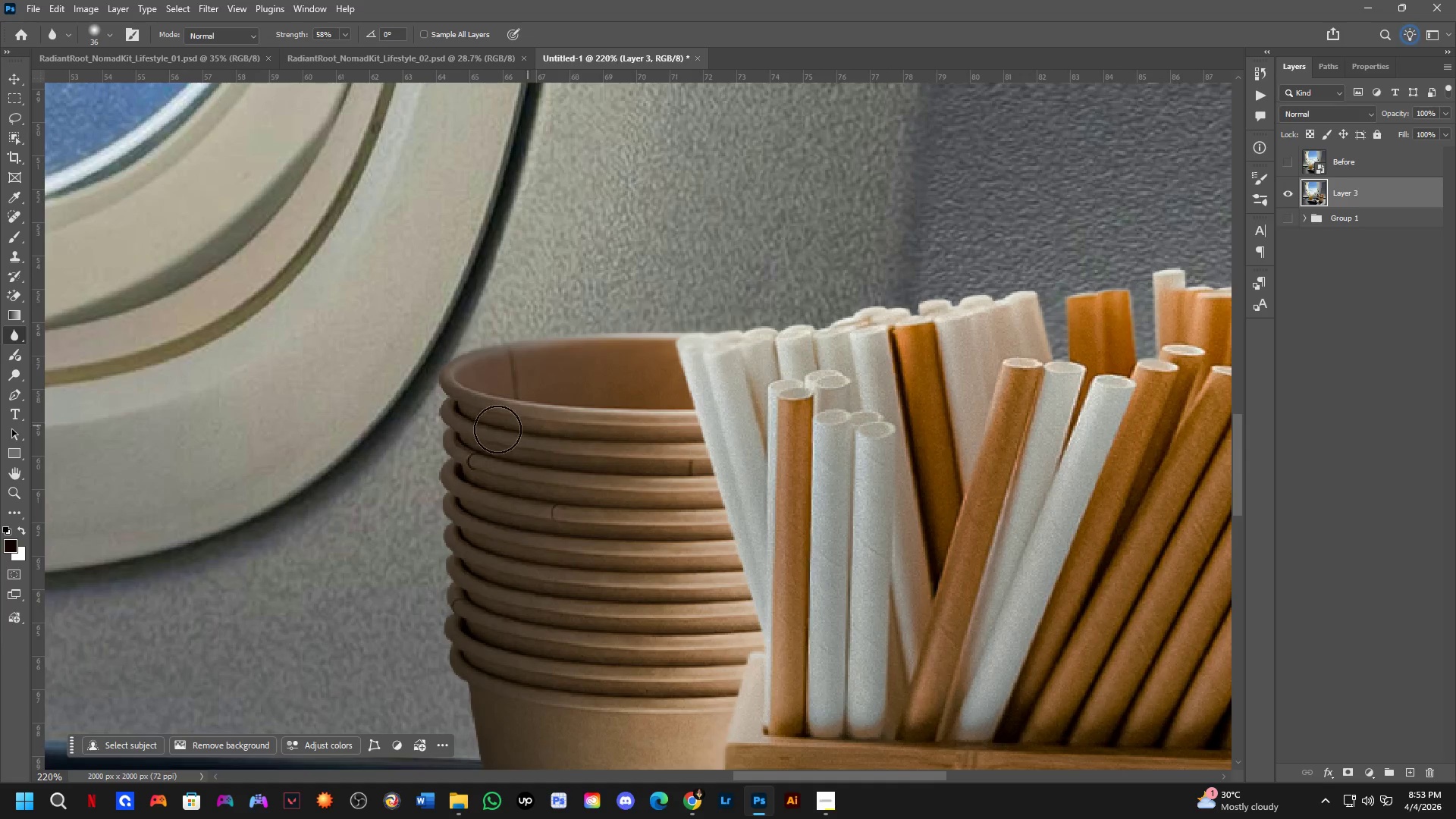 
hold_key(key=AltLeft, duration=0.38)
 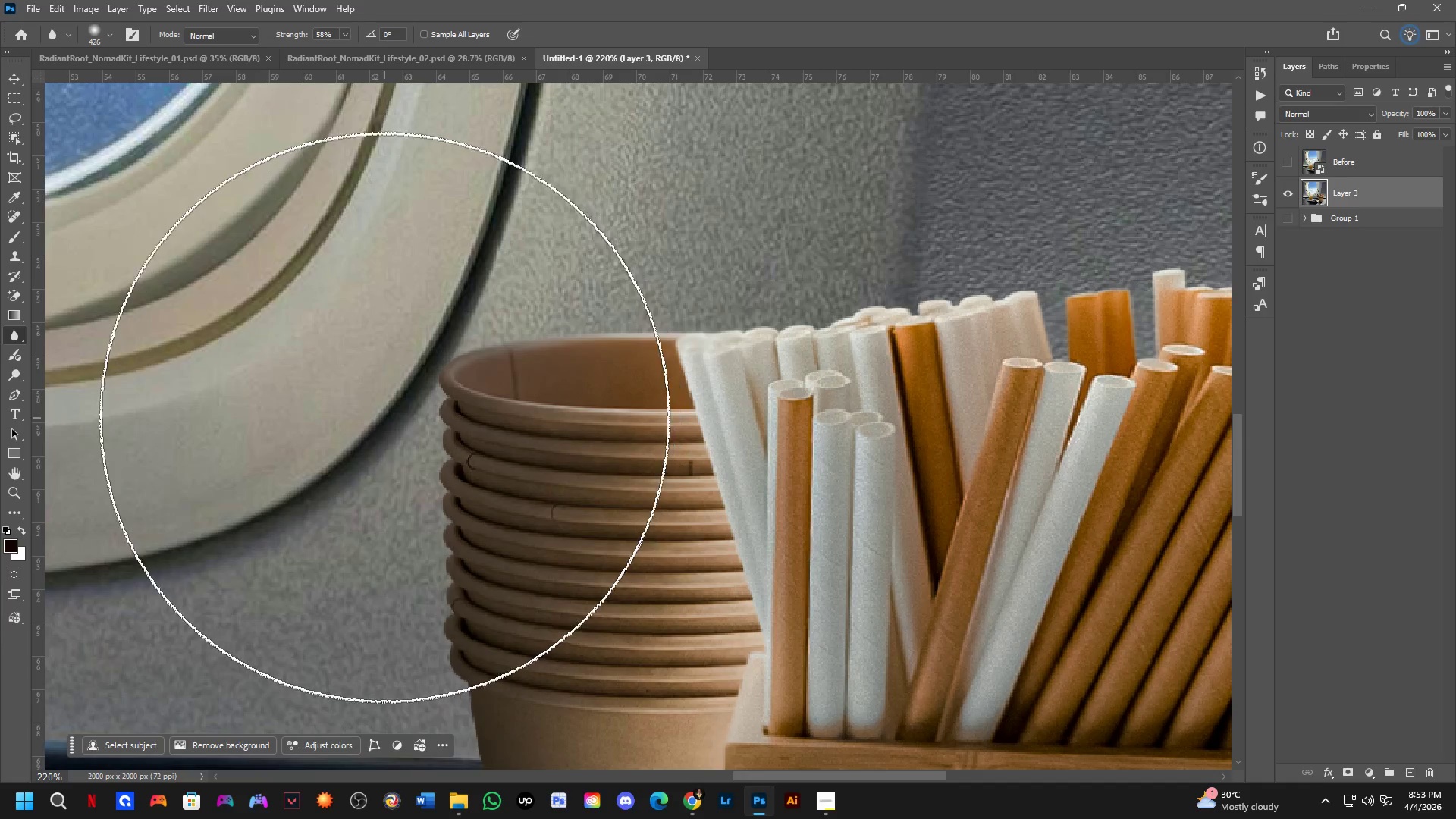 
left_click_drag(start_coordinate=[380, 417], to_coordinate=[224, 592])
 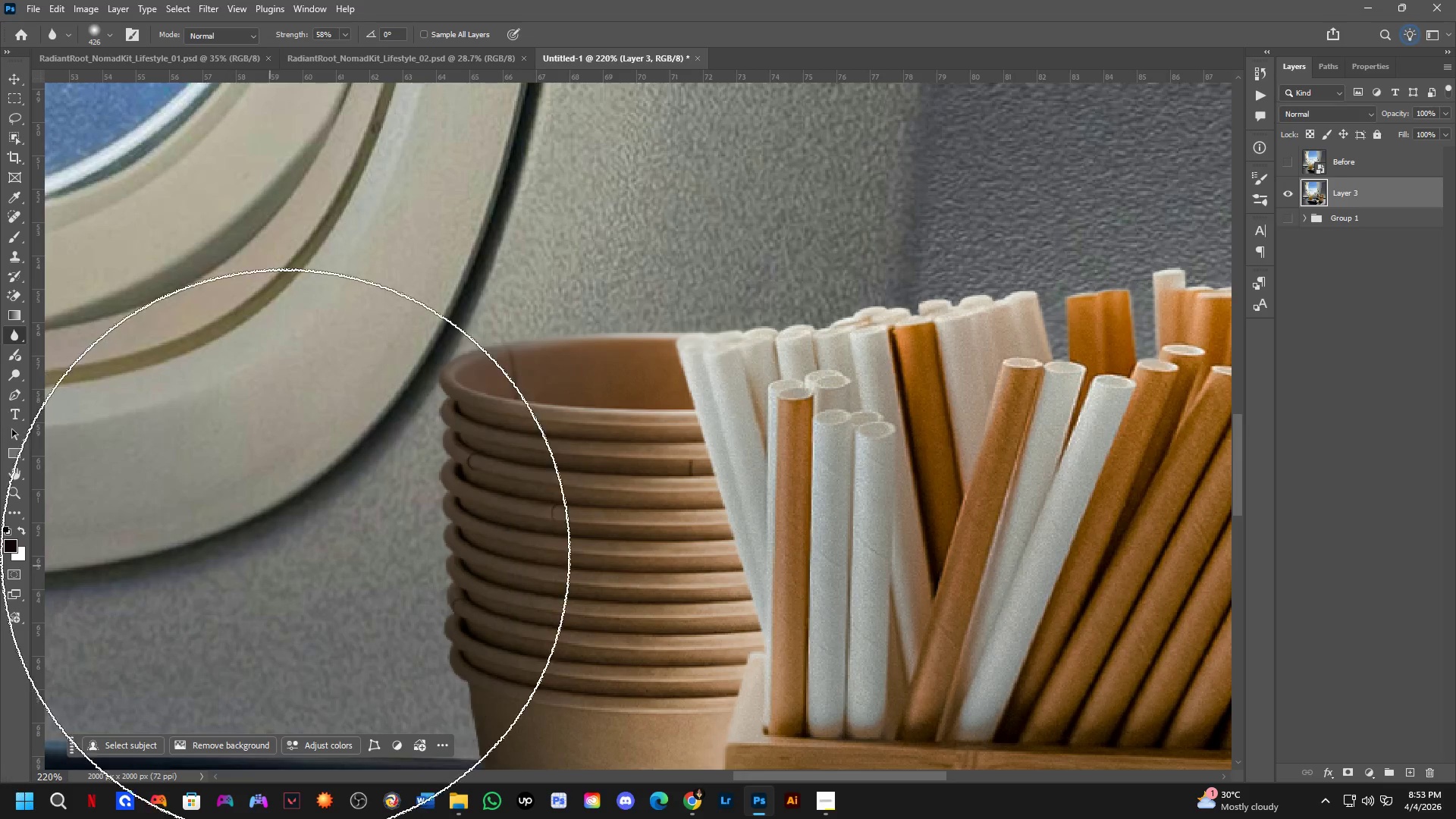 
hold_key(key=Space, duration=0.53)
 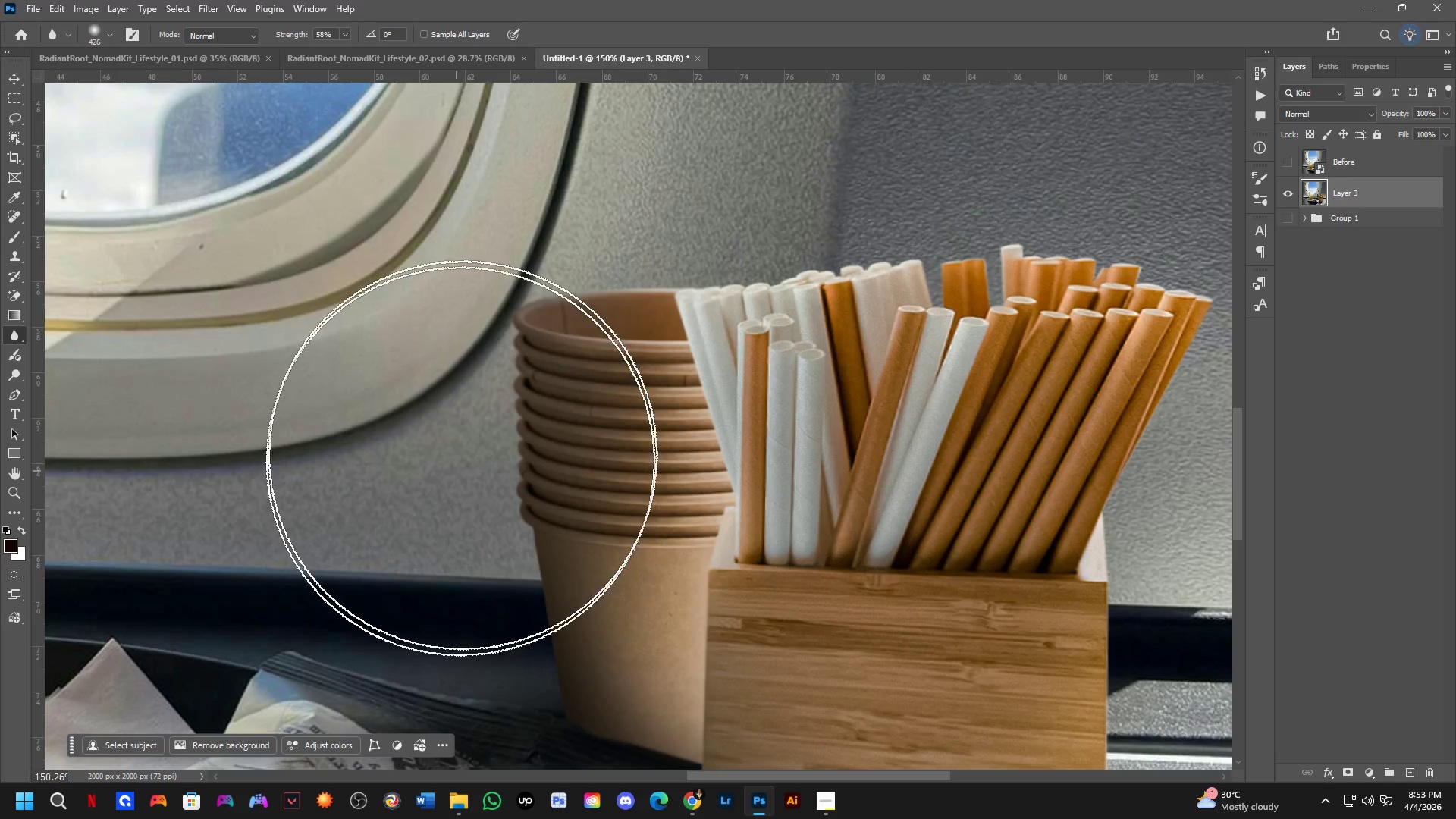 
left_click_drag(start_coordinate=[461, 465], to_coordinate=[526, 393])
 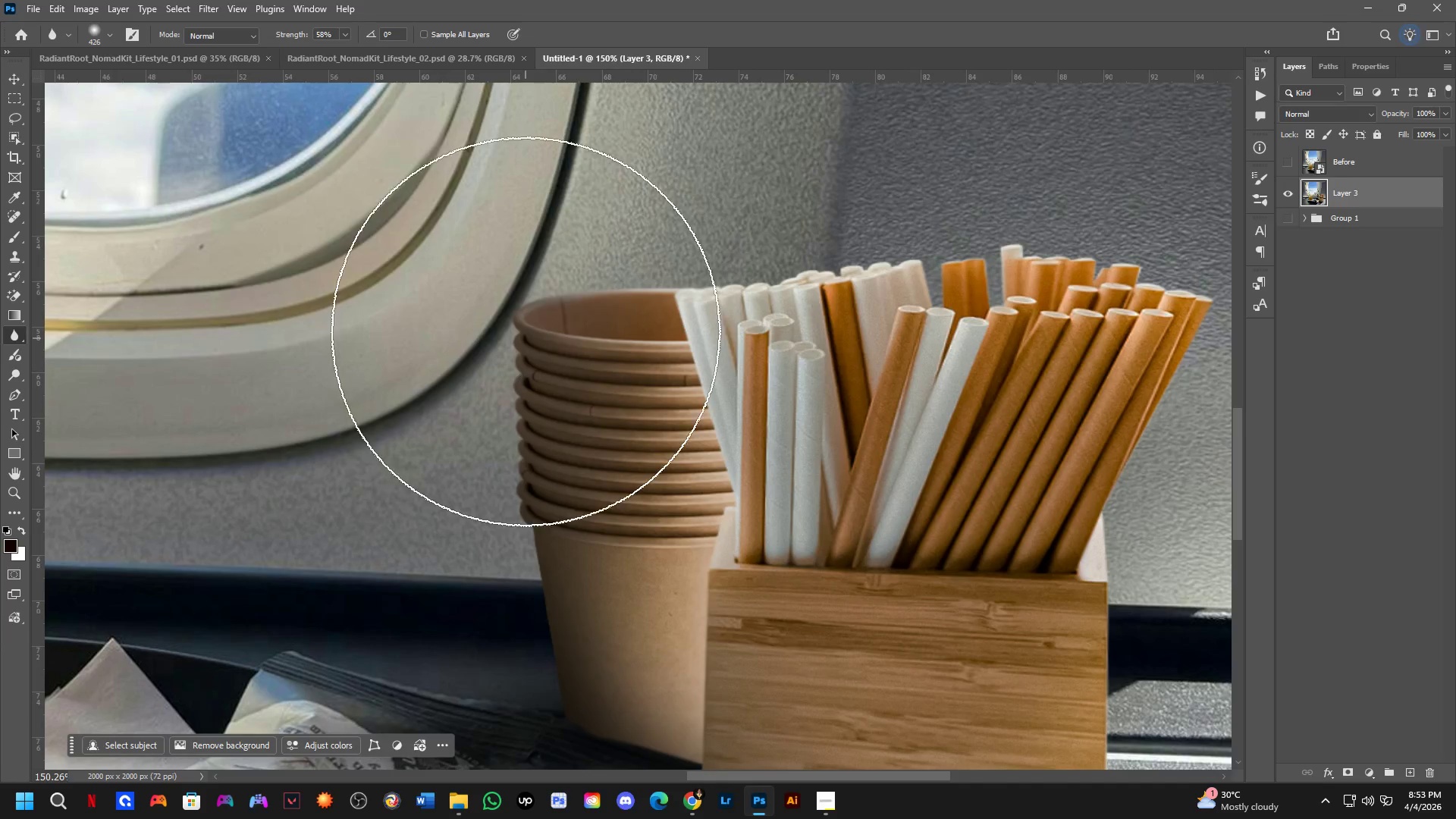 
scroll: coordinate [467, 421], scroll_direction: down, amount: 4.0
 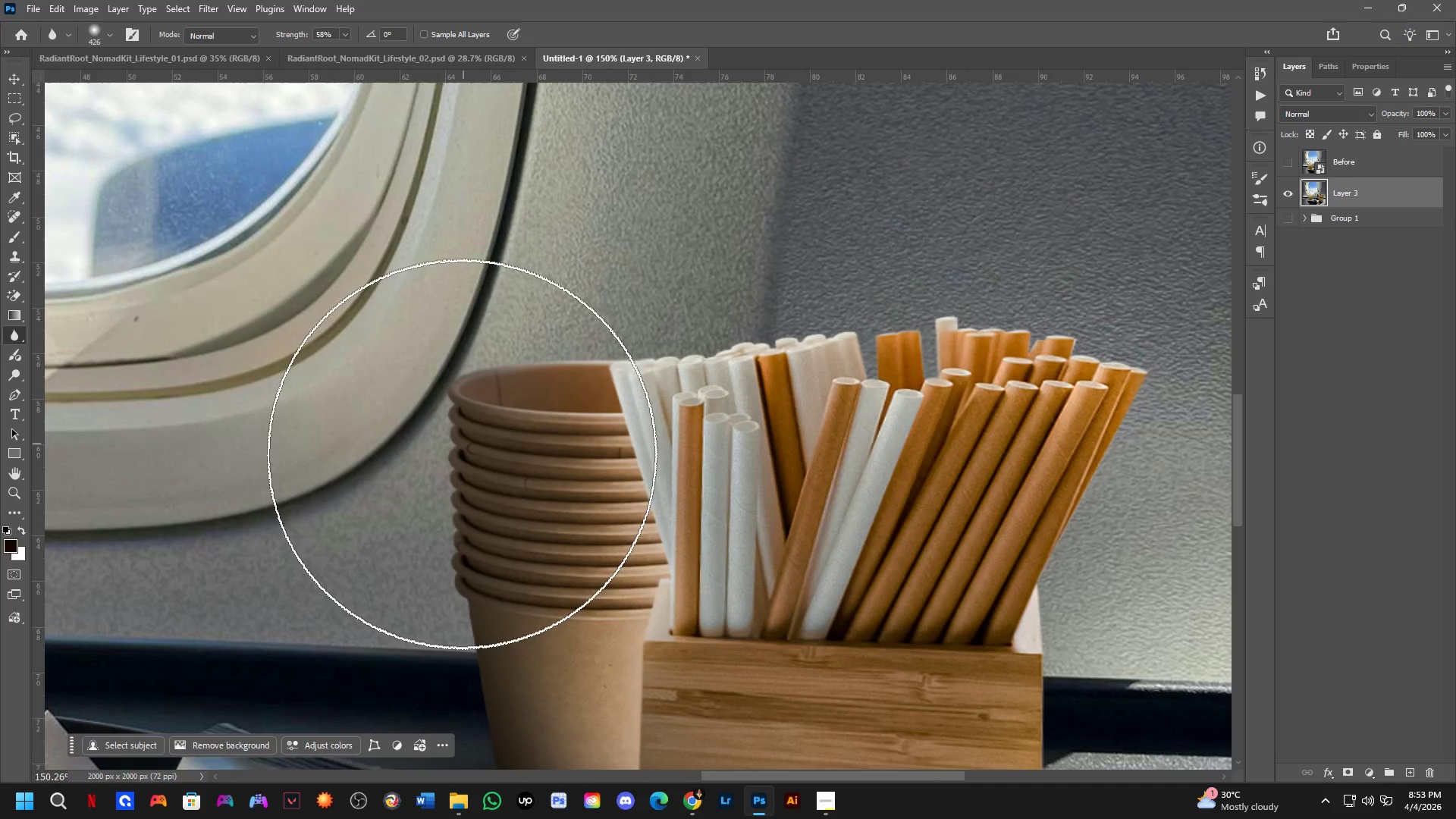 
left_click_drag(start_coordinate=[526, 330], to_coordinate=[463, 526])
 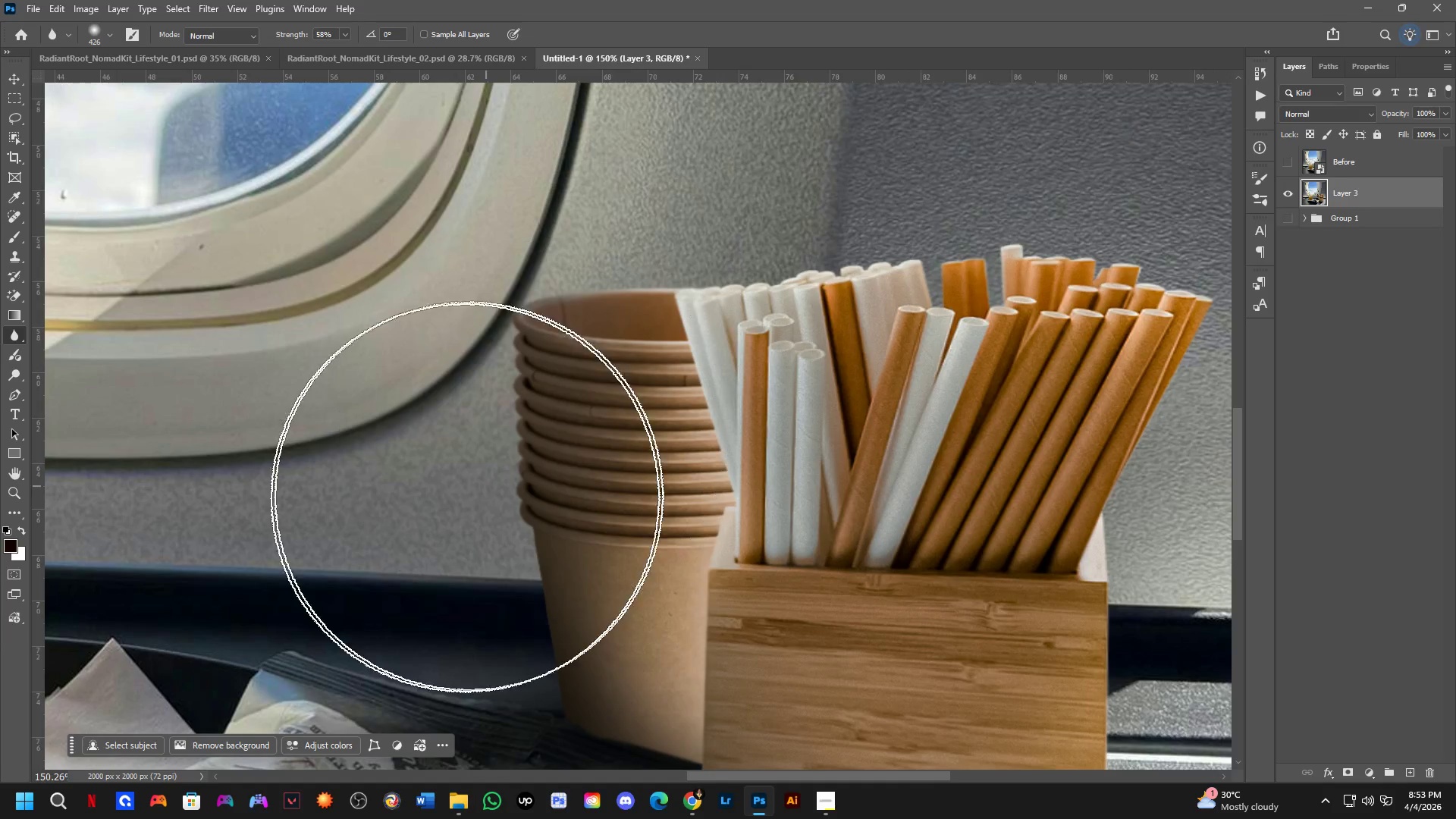 
left_click_drag(start_coordinate=[393, 527], to_coordinate=[358, 617])
 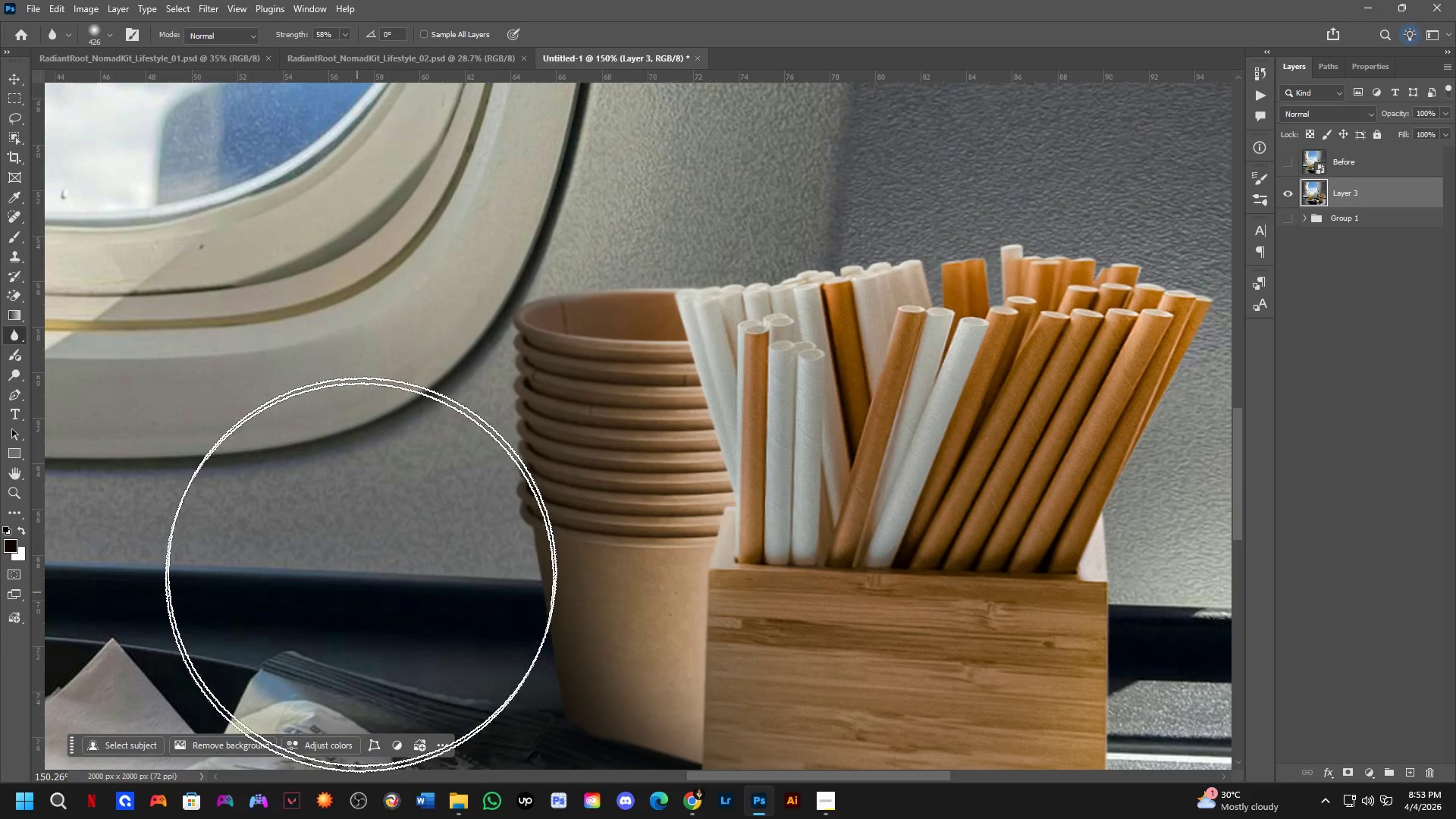 
hold_key(key=Space, duration=0.56)
 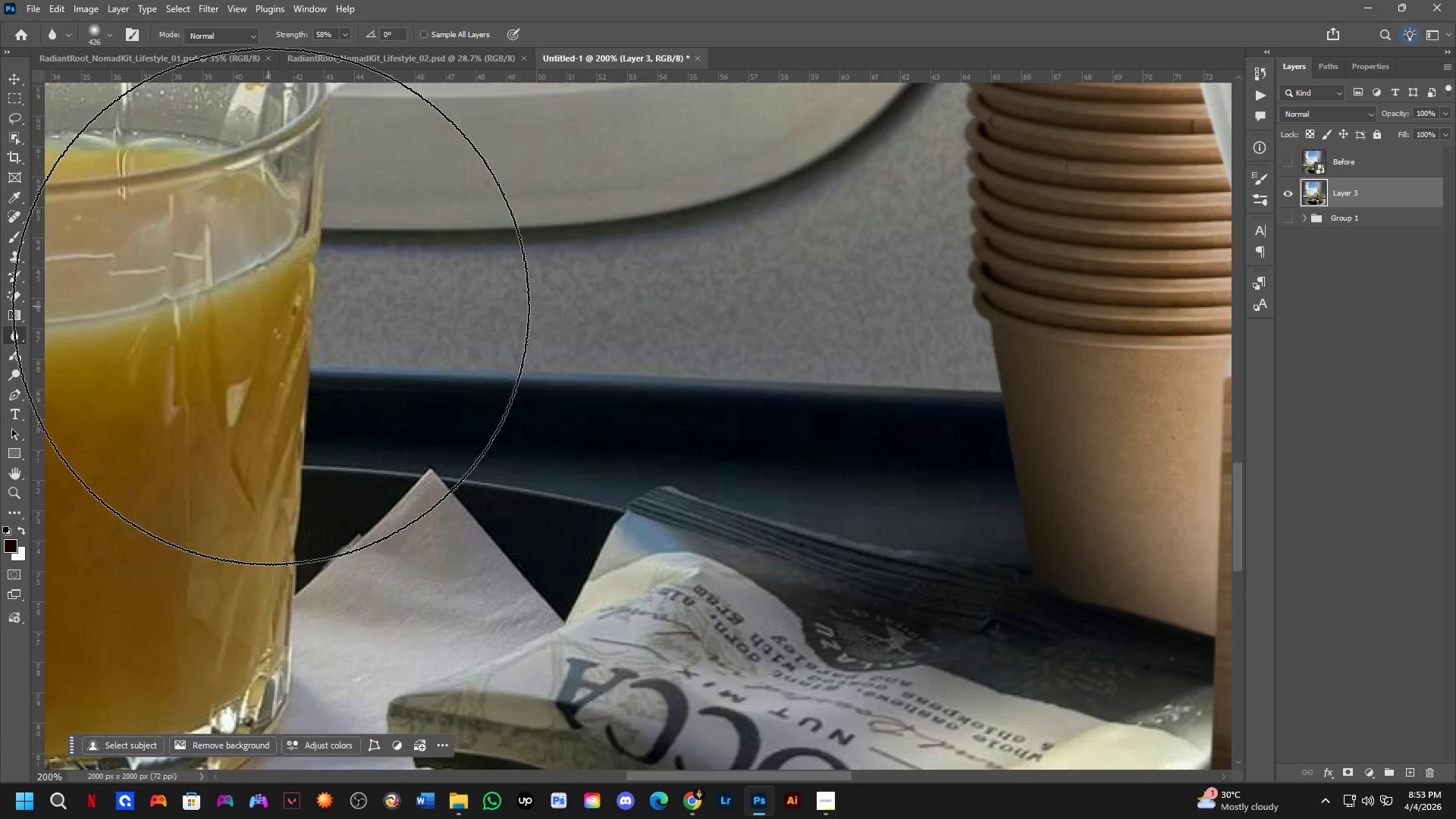 
left_click_drag(start_coordinate=[479, 532], to_coordinate=[610, 340])
 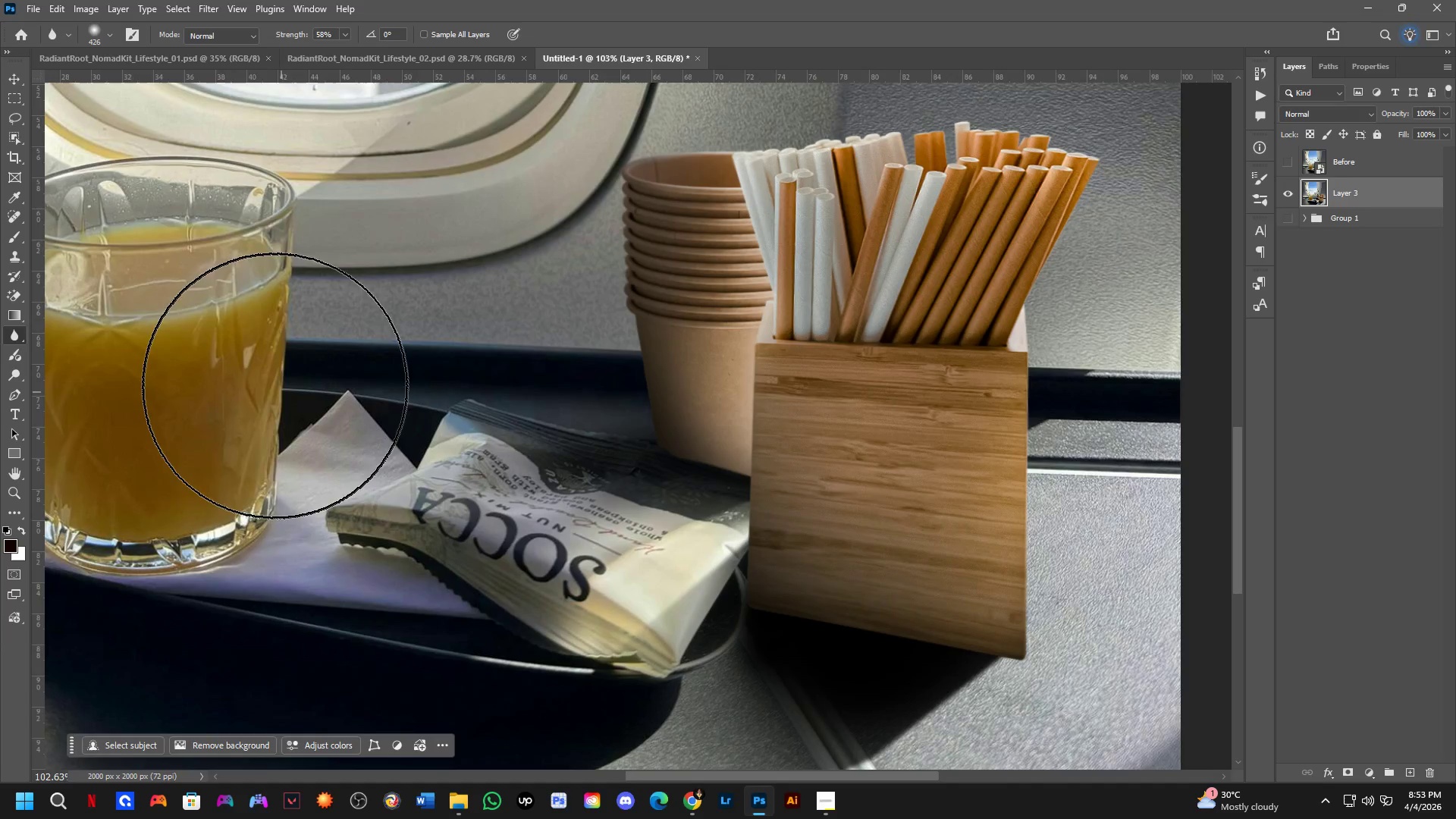 
scroll: coordinate [447, 453], scroll_direction: down, amount: 4.0
 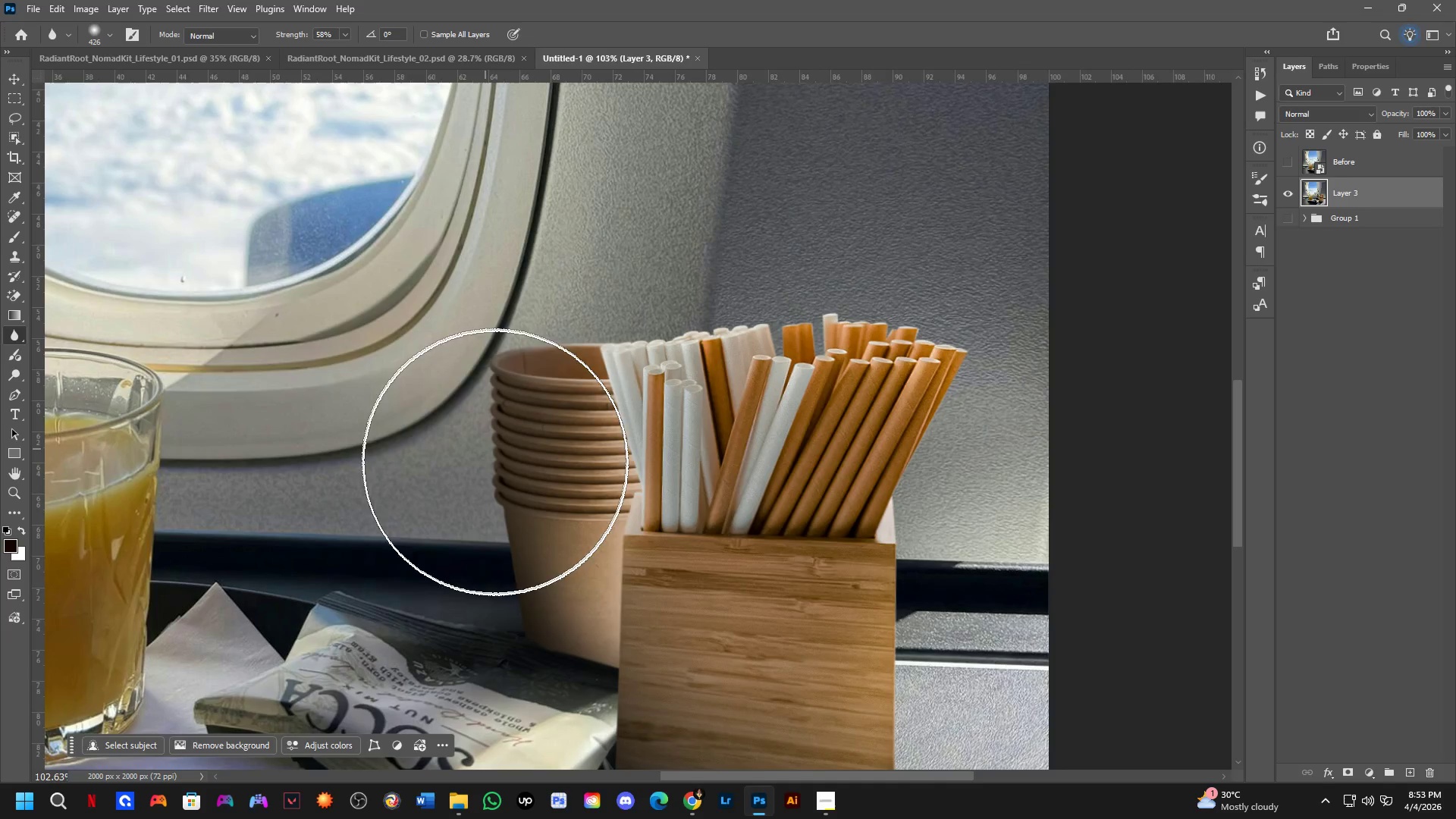 
key(Shift+ShiftLeft)
 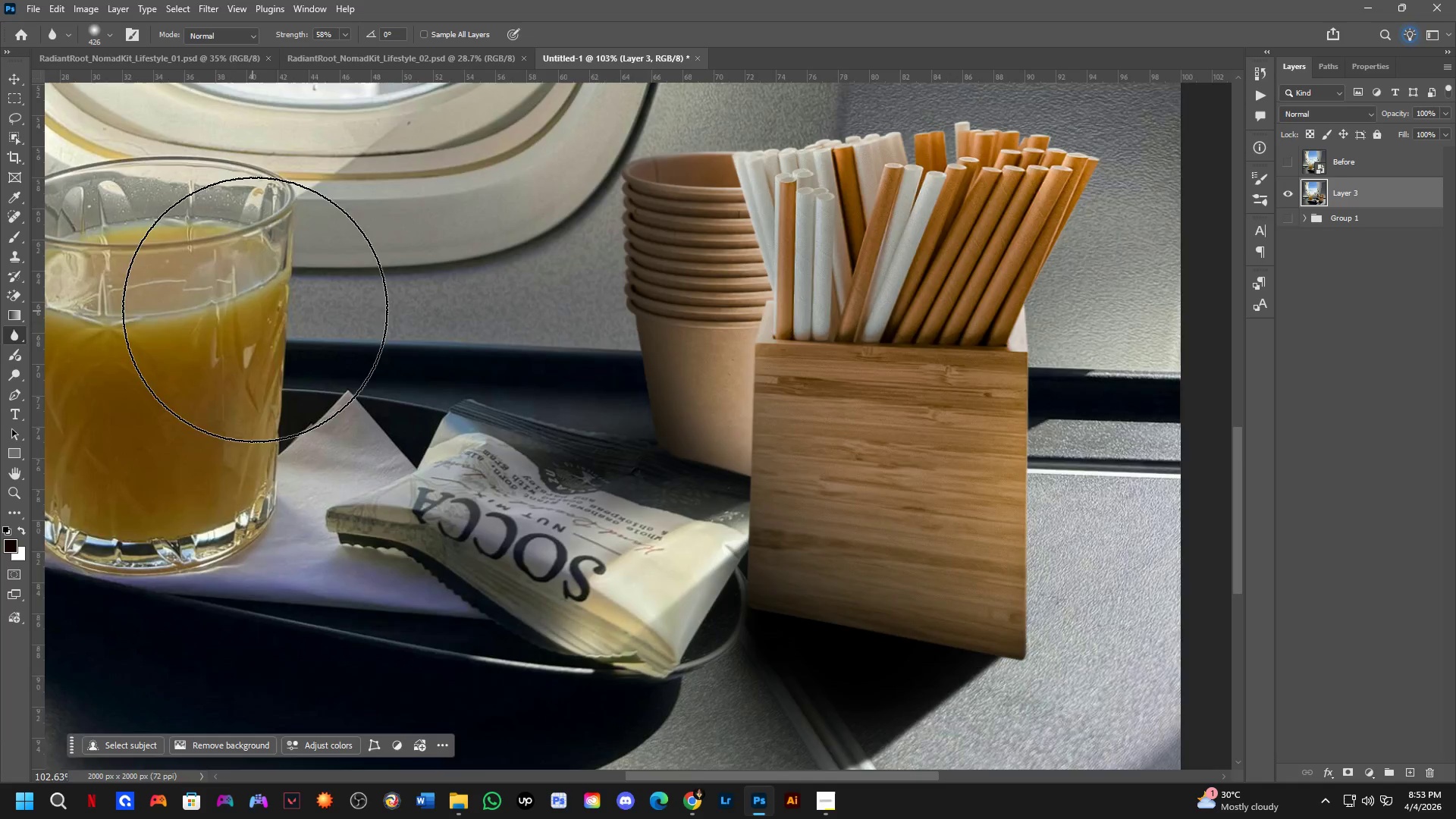 
scroll: coordinate [262, 307], scroll_direction: up, amount: 1.0
 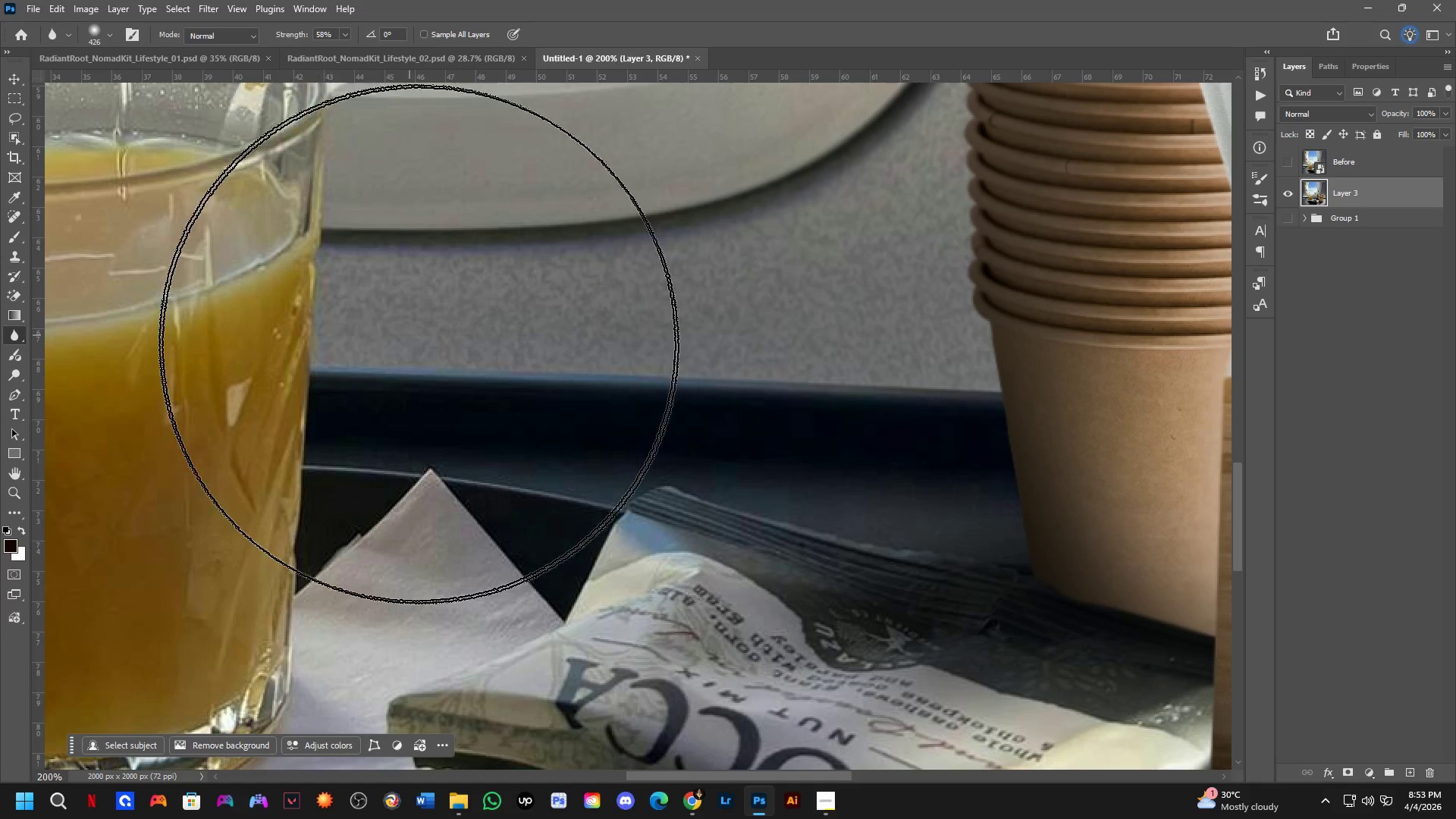 
hold_key(key=Space, duration=0.53)
 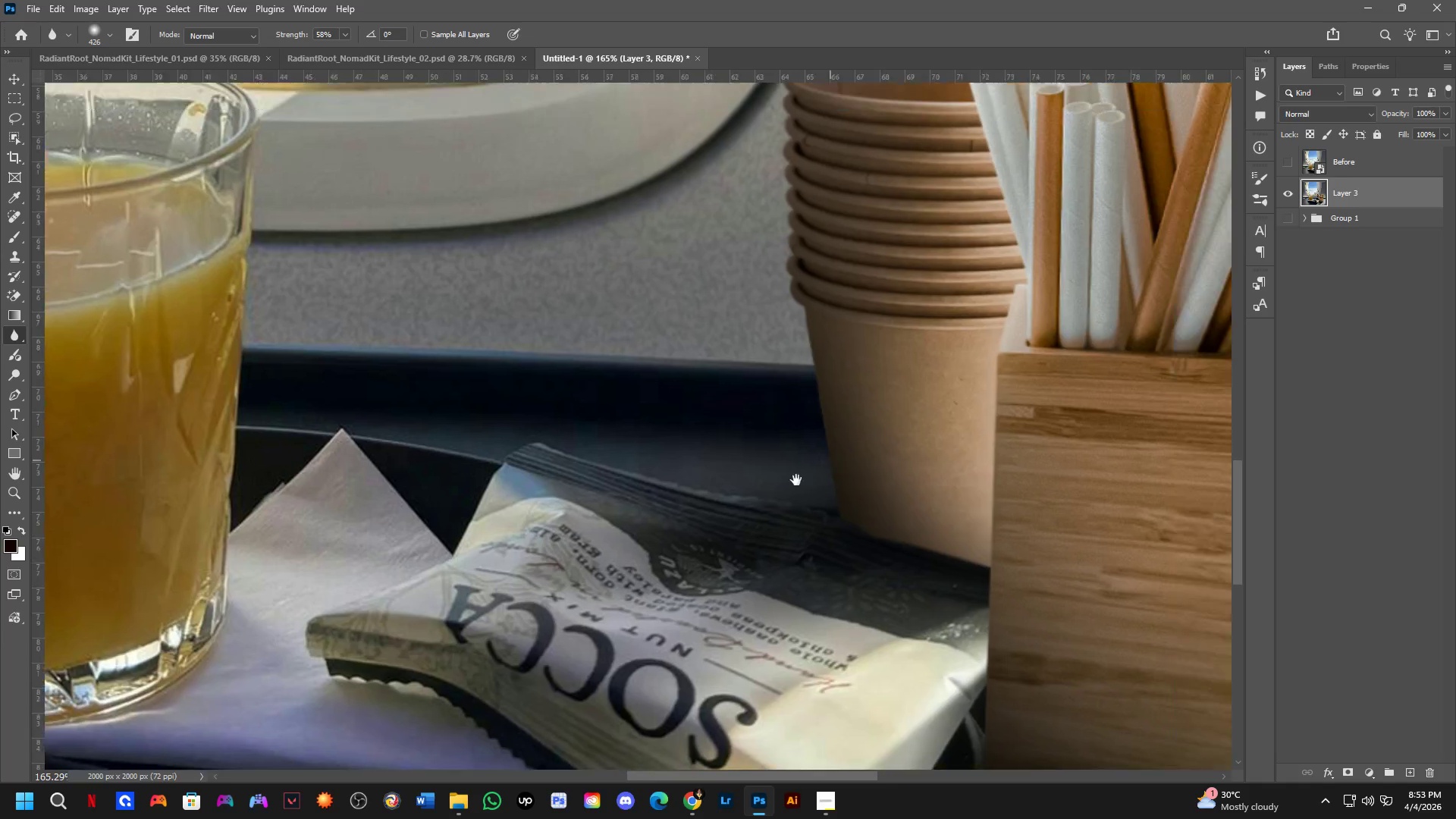 
left_click_drag(start_coordinate=[485, 420], to_coordinate=[417, 358])
 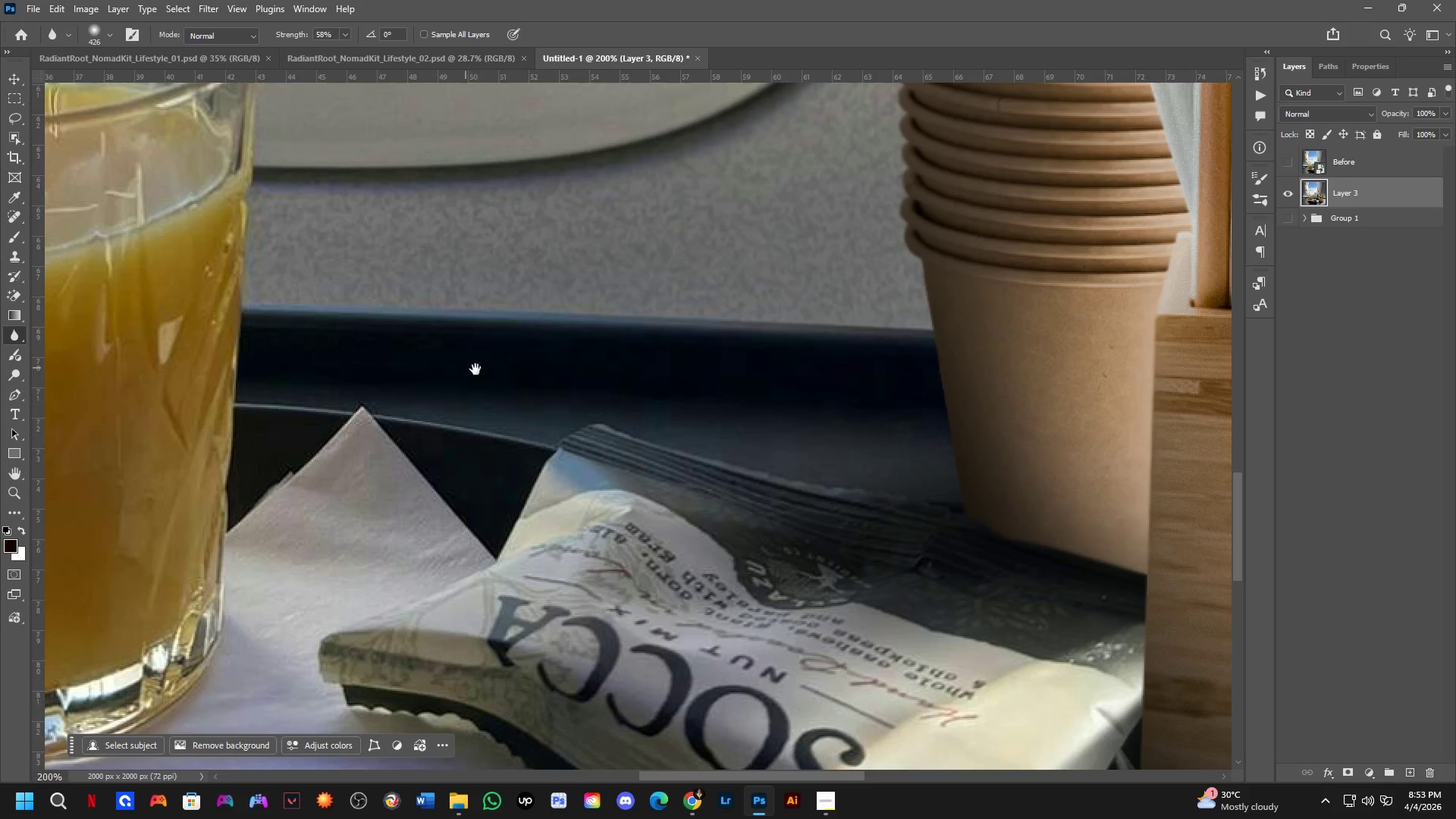 
hold_key(key=Space, duration=0.58)
 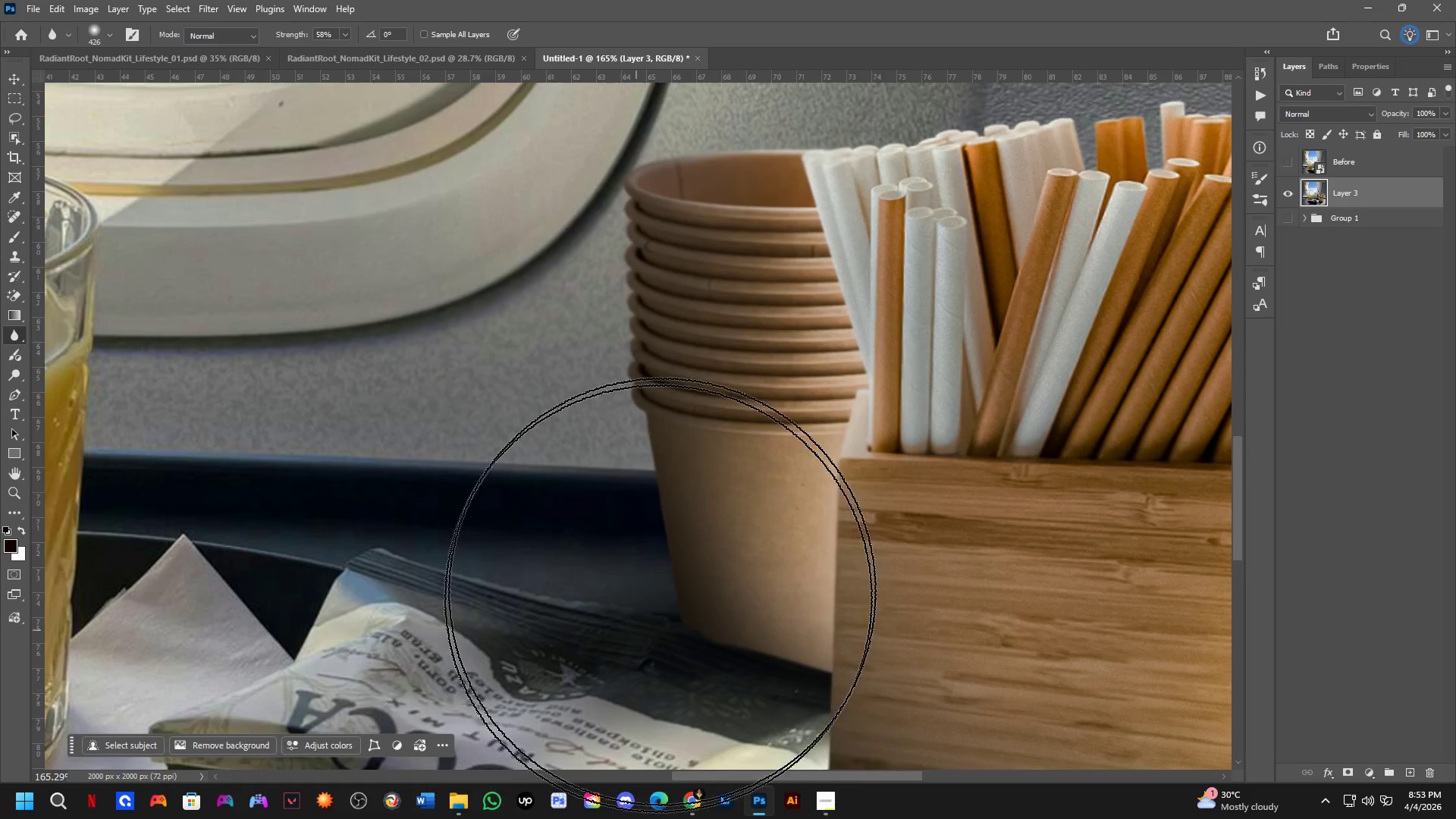 
left_click_drag(start_coordinate=[899, 427], to_coordinate=[683, 560])
 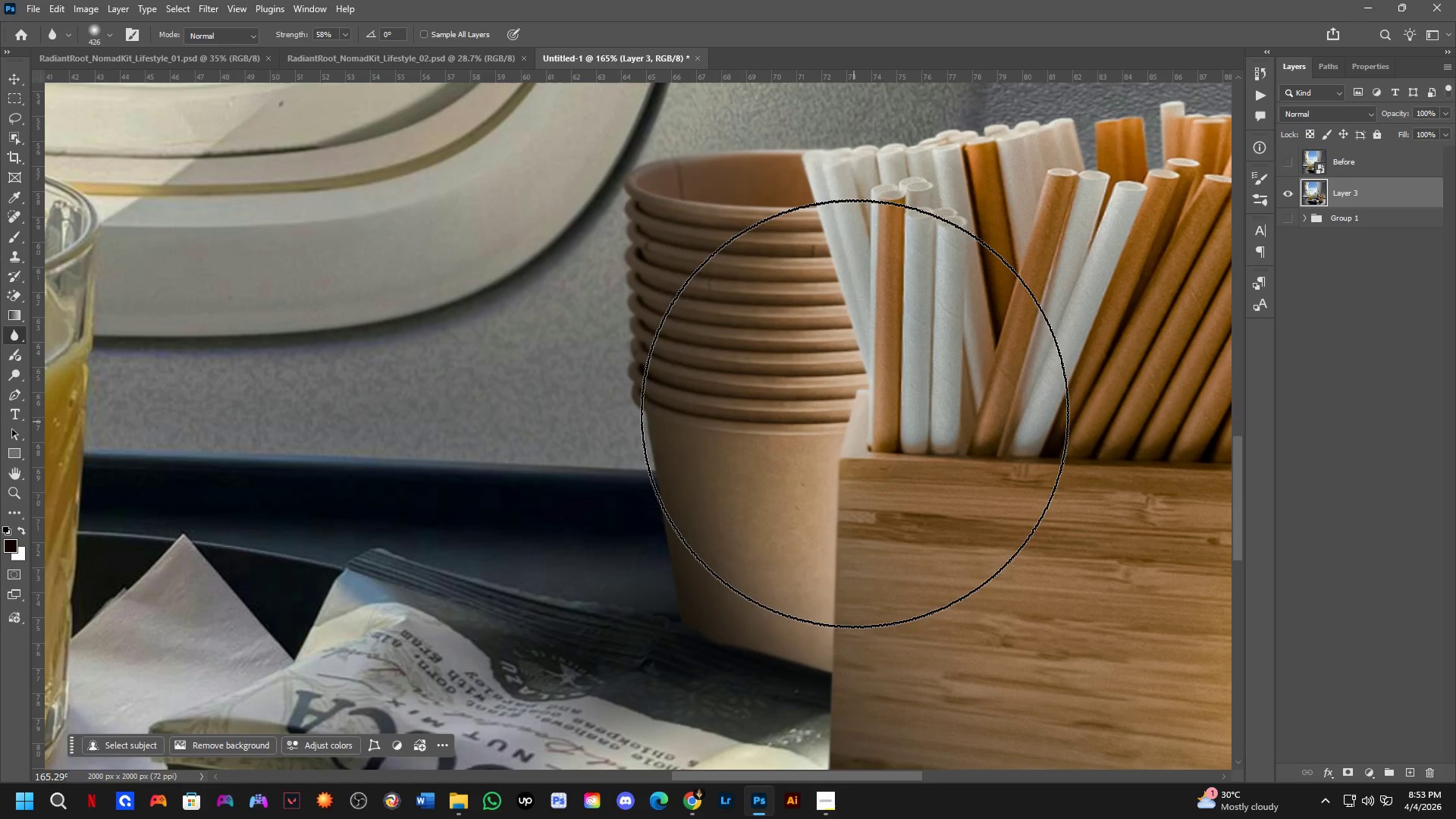 
scroll: coordinate [574, 368], scroll_direction: down, amount: 2.0
 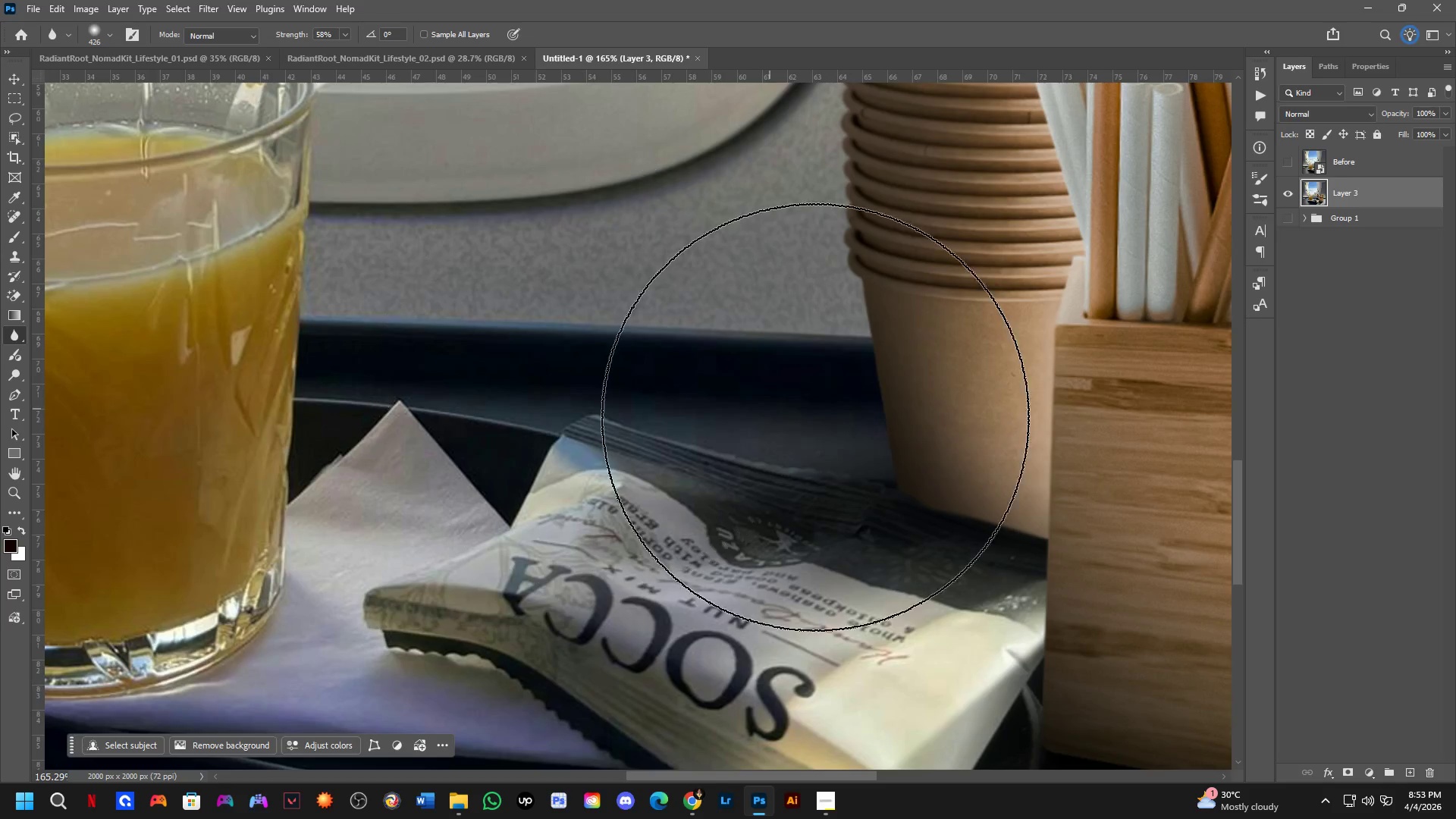 
left_click_drag(start_coordinate=[839, 433], to_coordinate=[670, 664])
 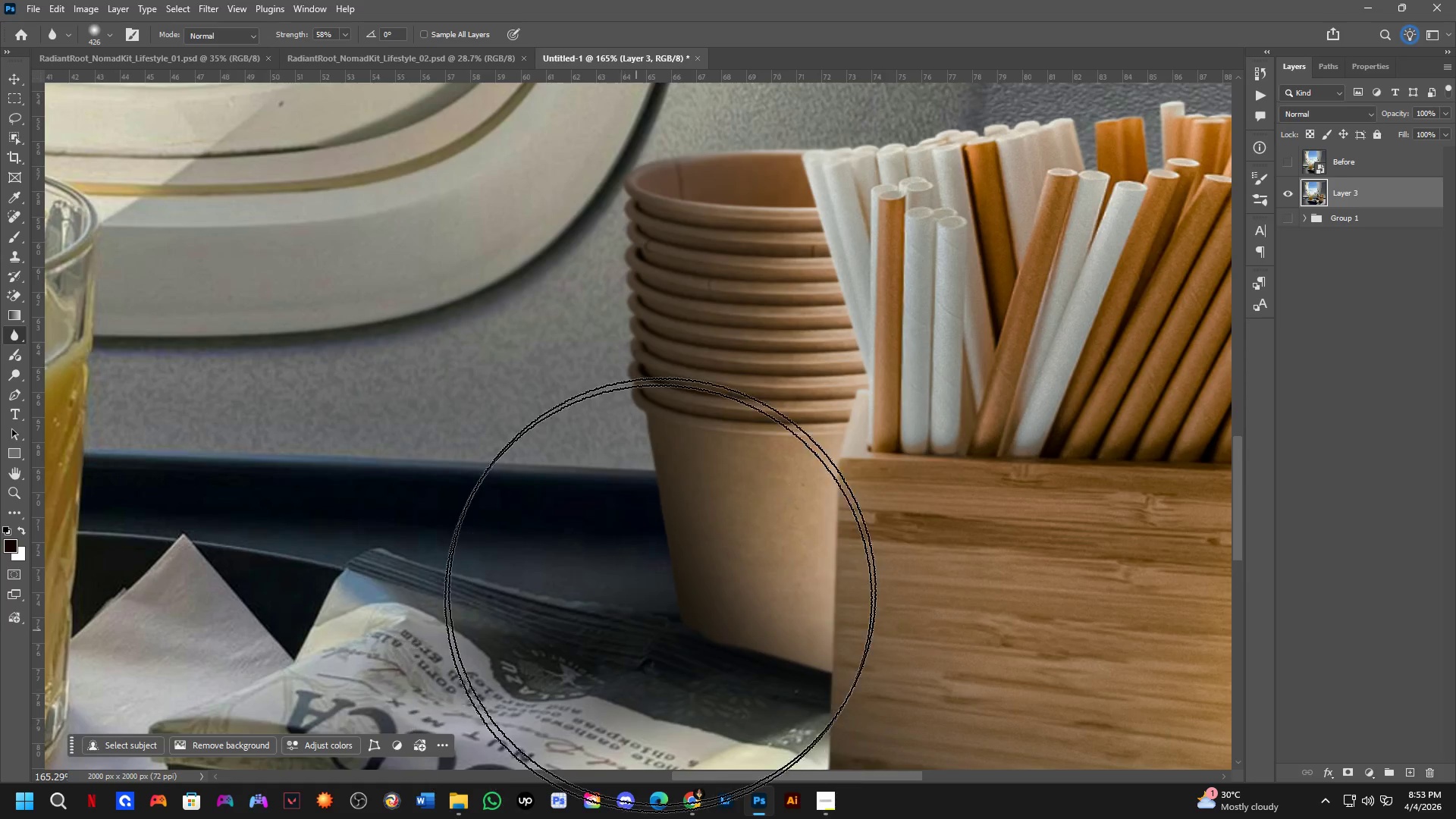 
scroll: coordinate [719, 378], scroll_direction: down, amount: 4.0
 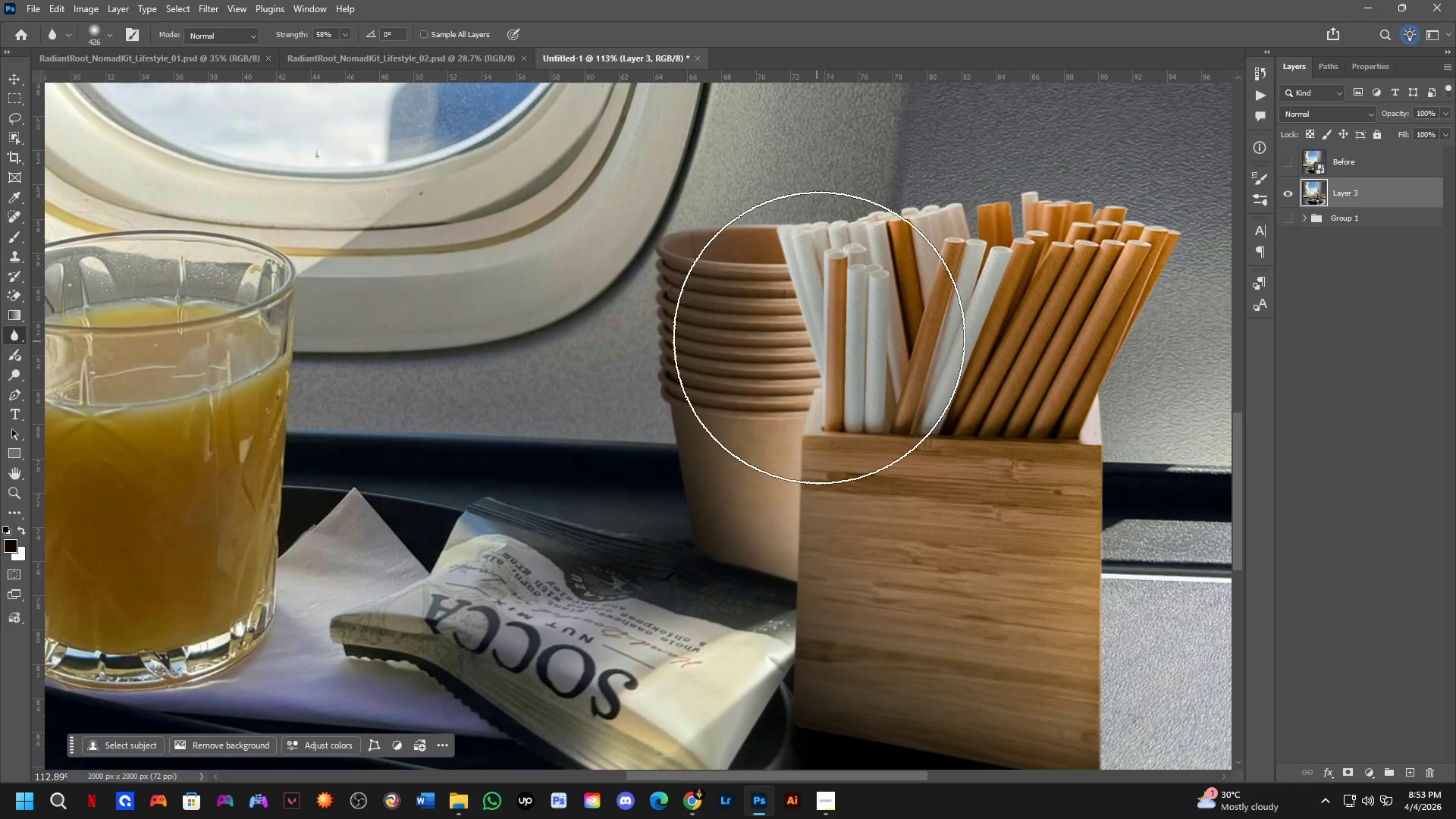 
left_click_drag(start_coordinate=[855, 294], to_coordinate=[909, 266])
 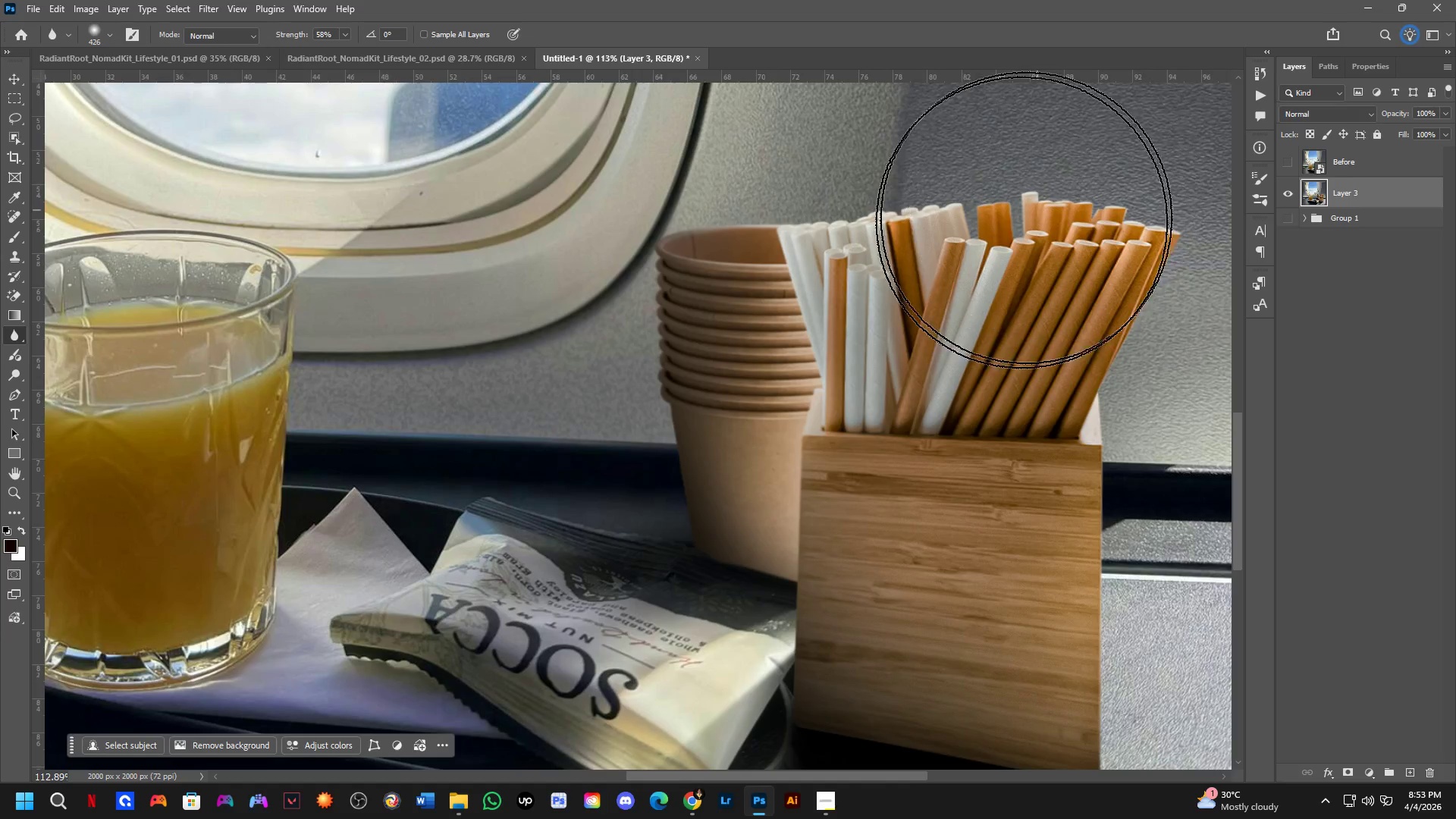 
left_click_drag(start_coordinate=[748, 493], to_coordinate=[728, 692])
 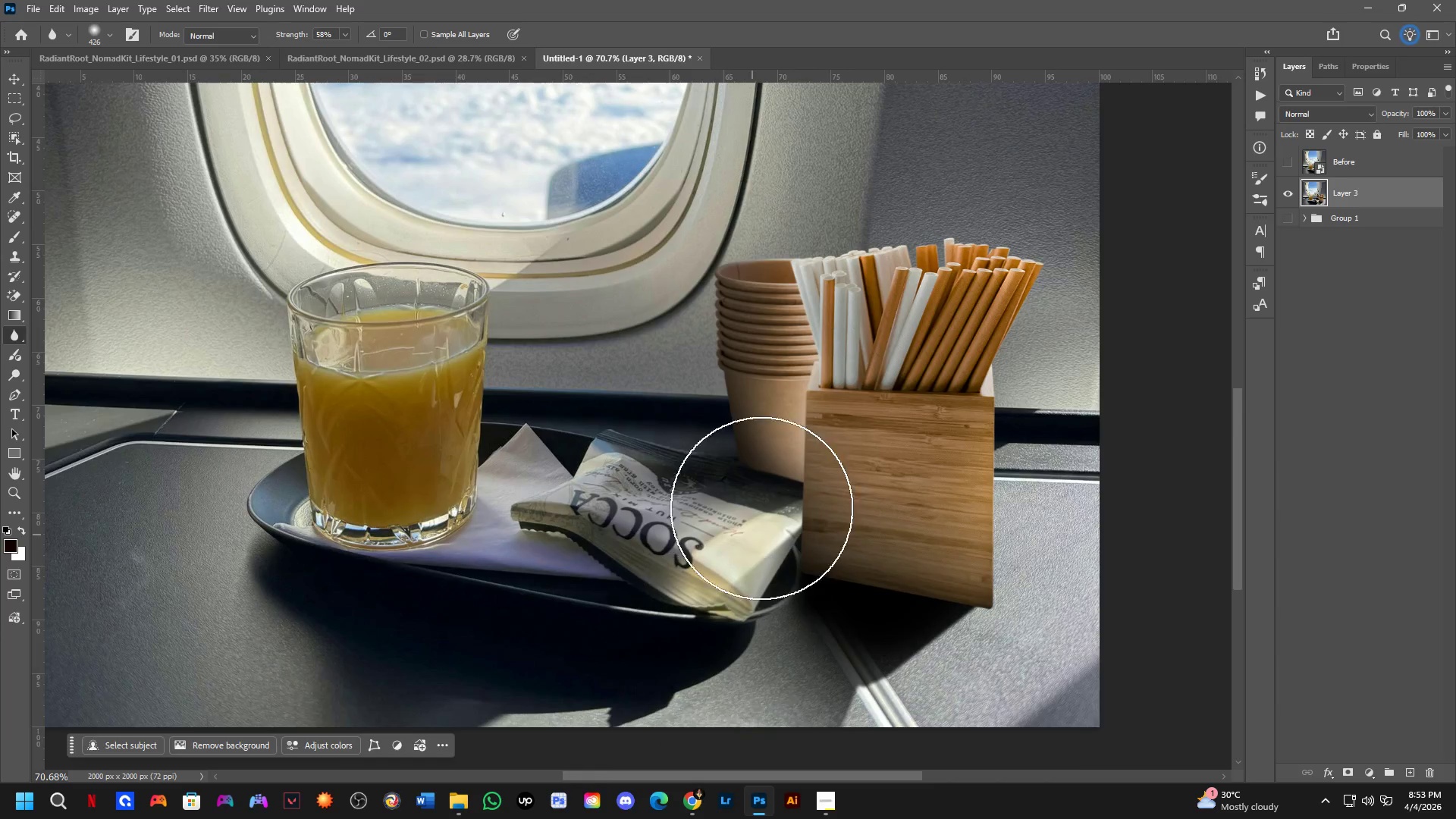 
scroll: coordinate [811, 318], scroll_direction: down, amount: 5.0
 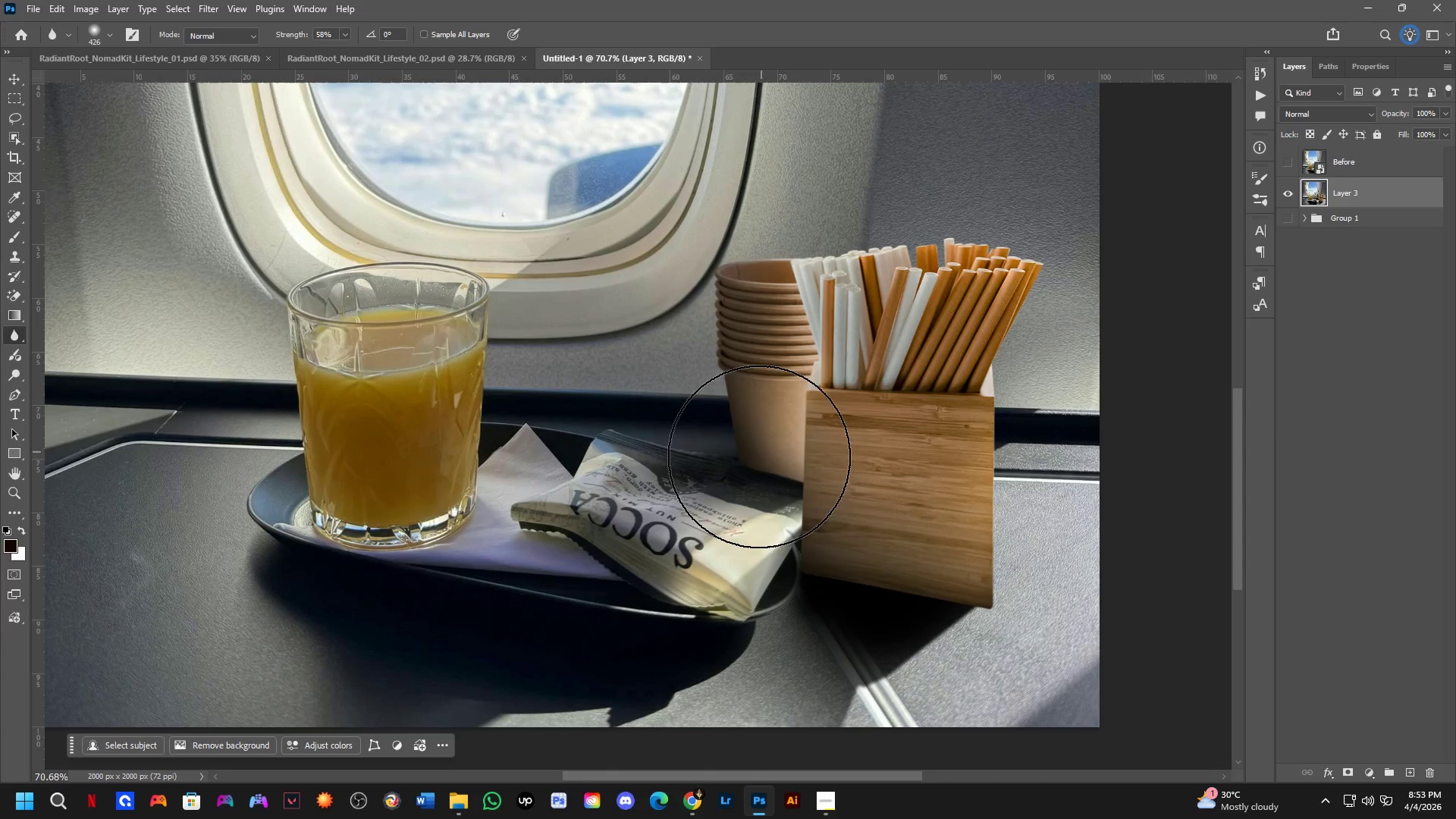 
key(Shift+ShiftLeft)
 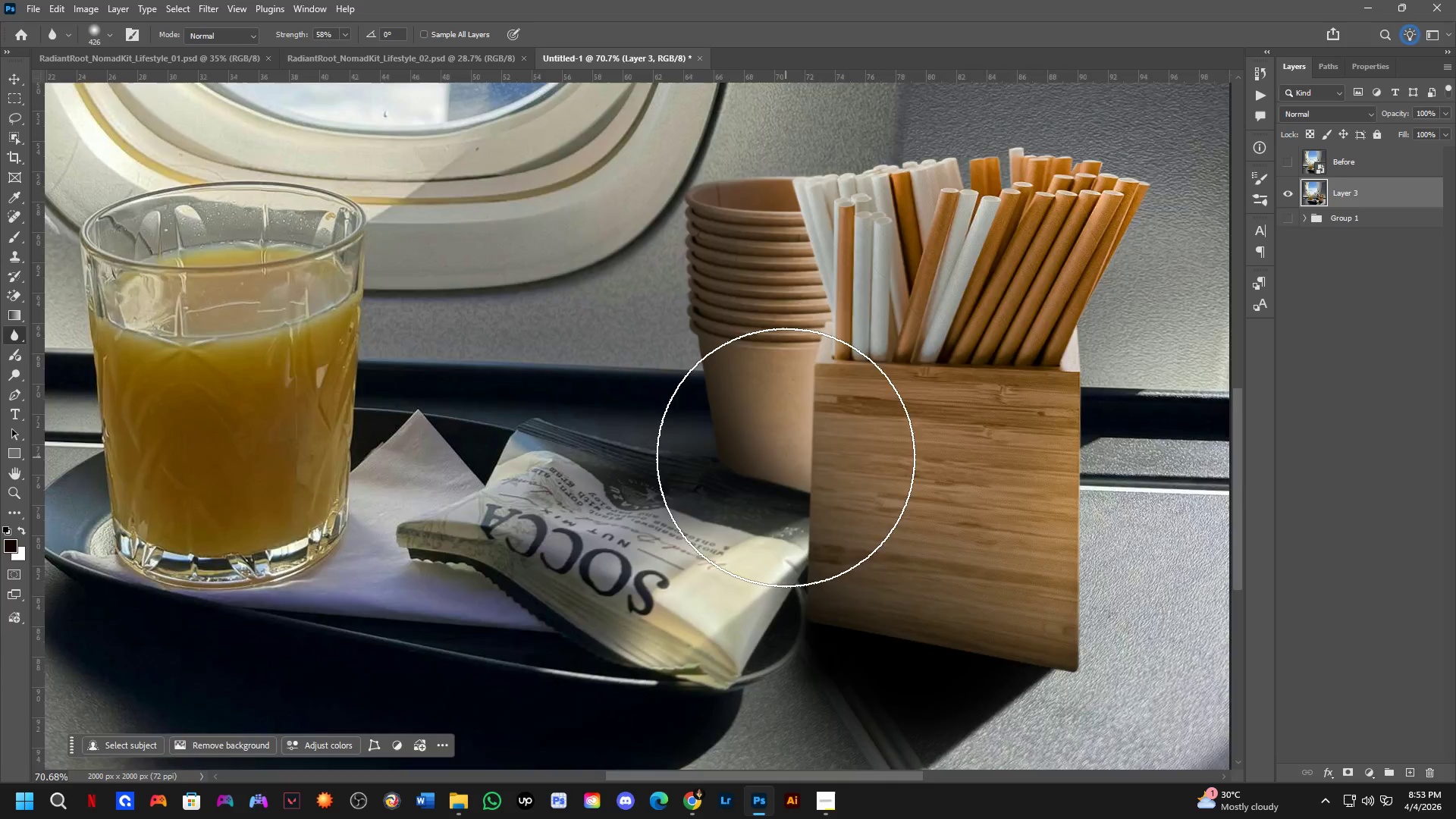 
key(Shift+ShiftLeft)
 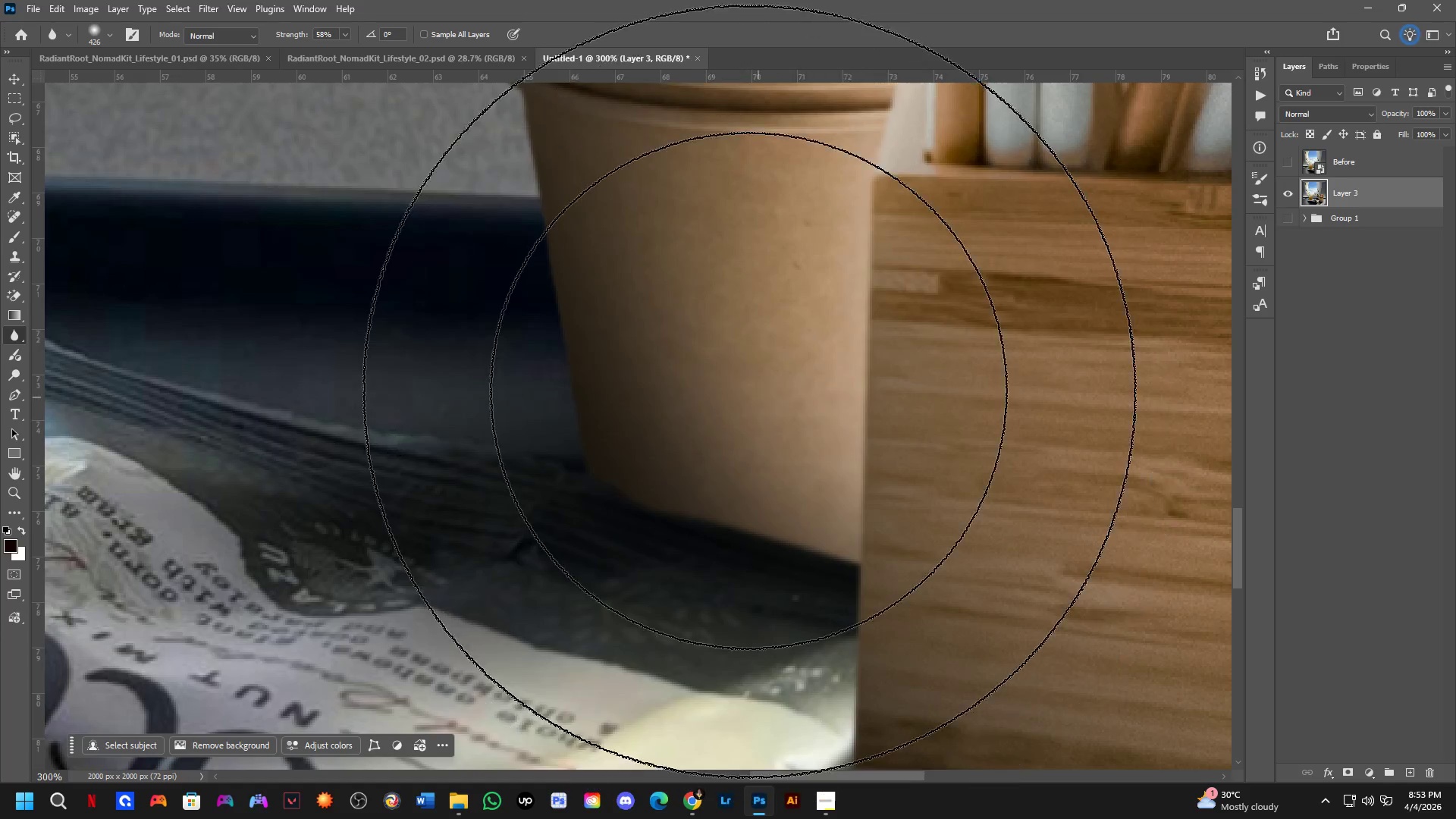 
scroll: coordinate [786, 457], scroll_direction: up, amount: 3.0
 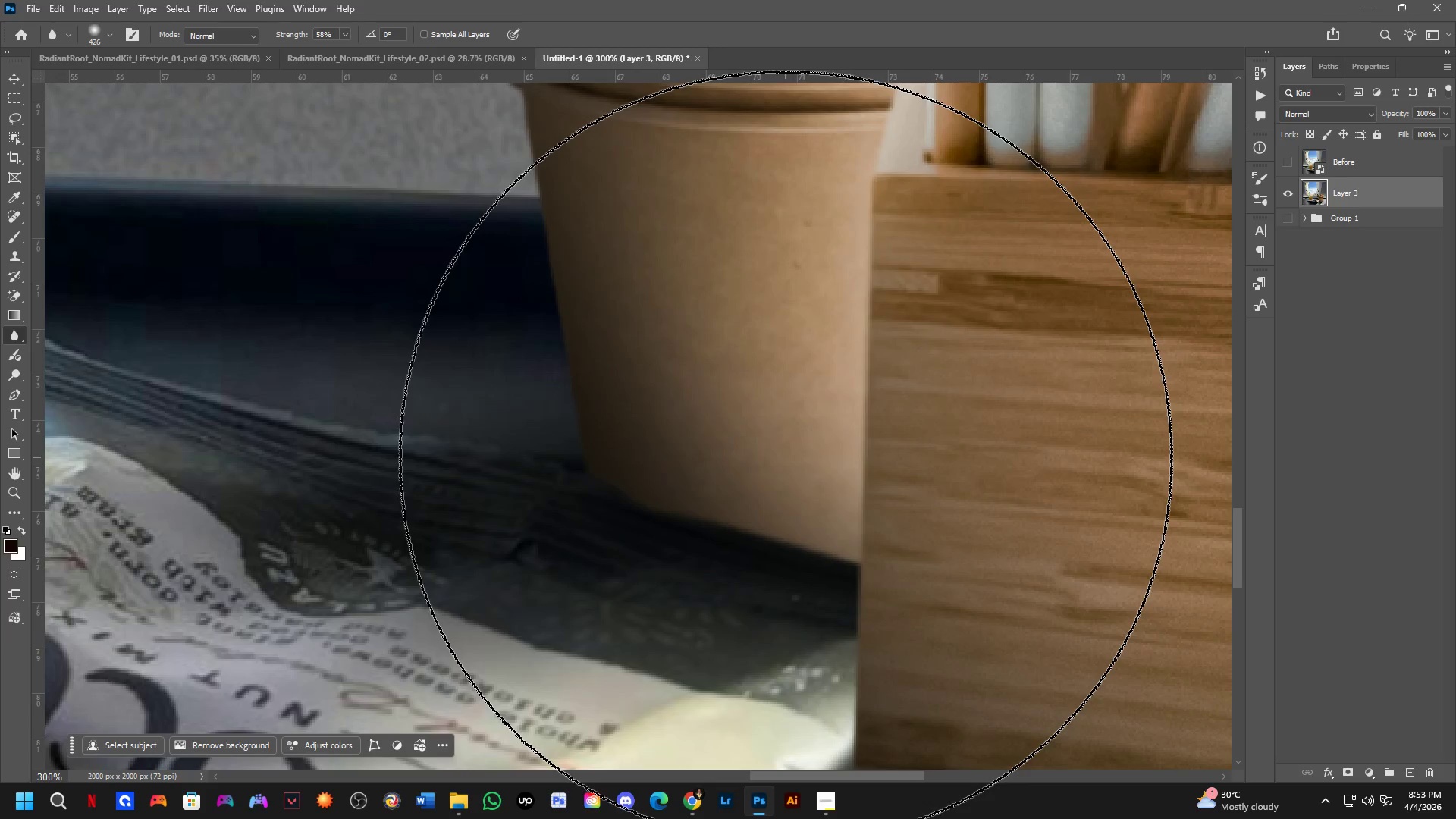 
hold_key(key=Space, duration=0.48)
 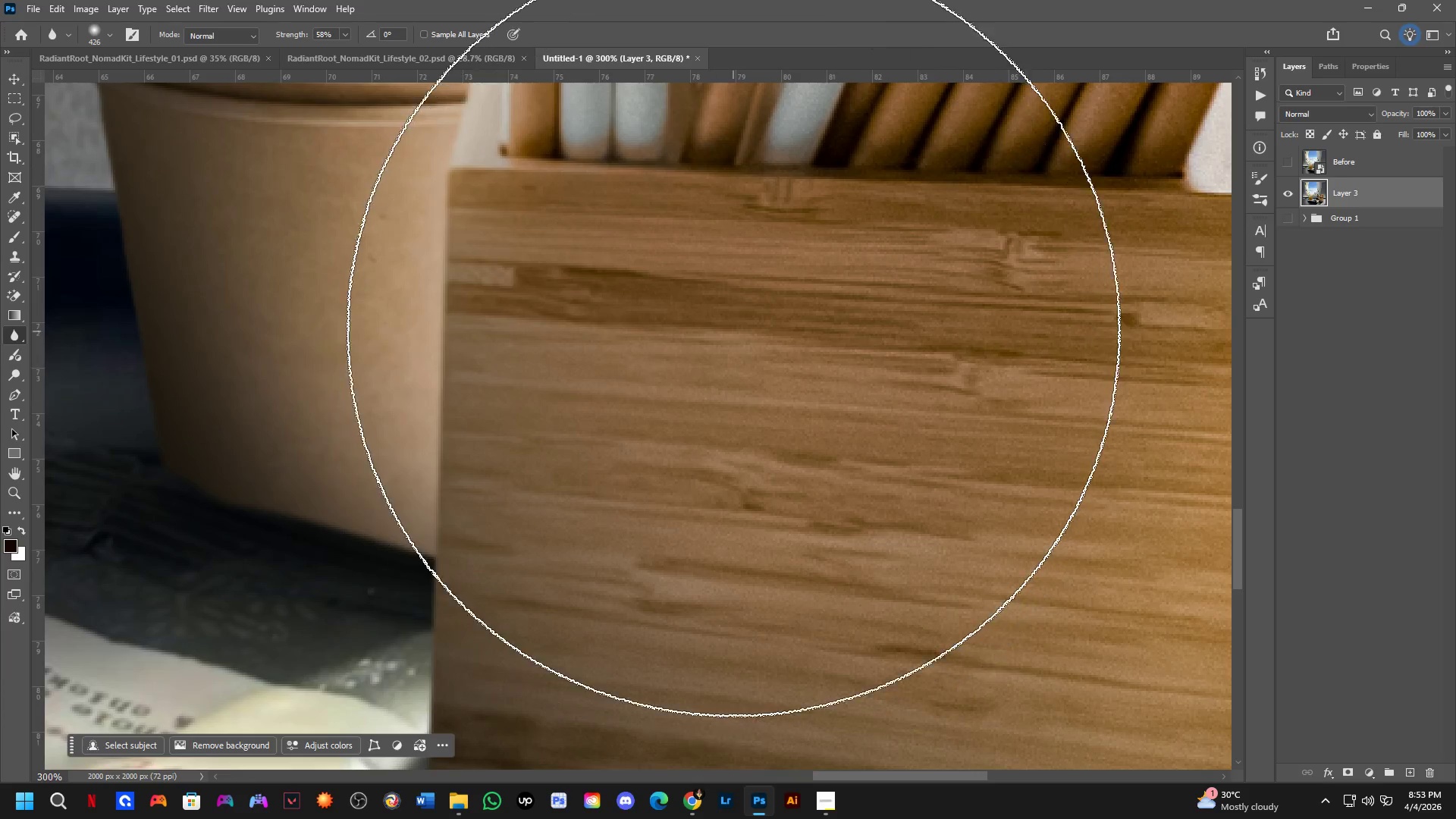 
left_click_drag(start_coordinate=[837, 407], to_coordinate=[765, 419])
 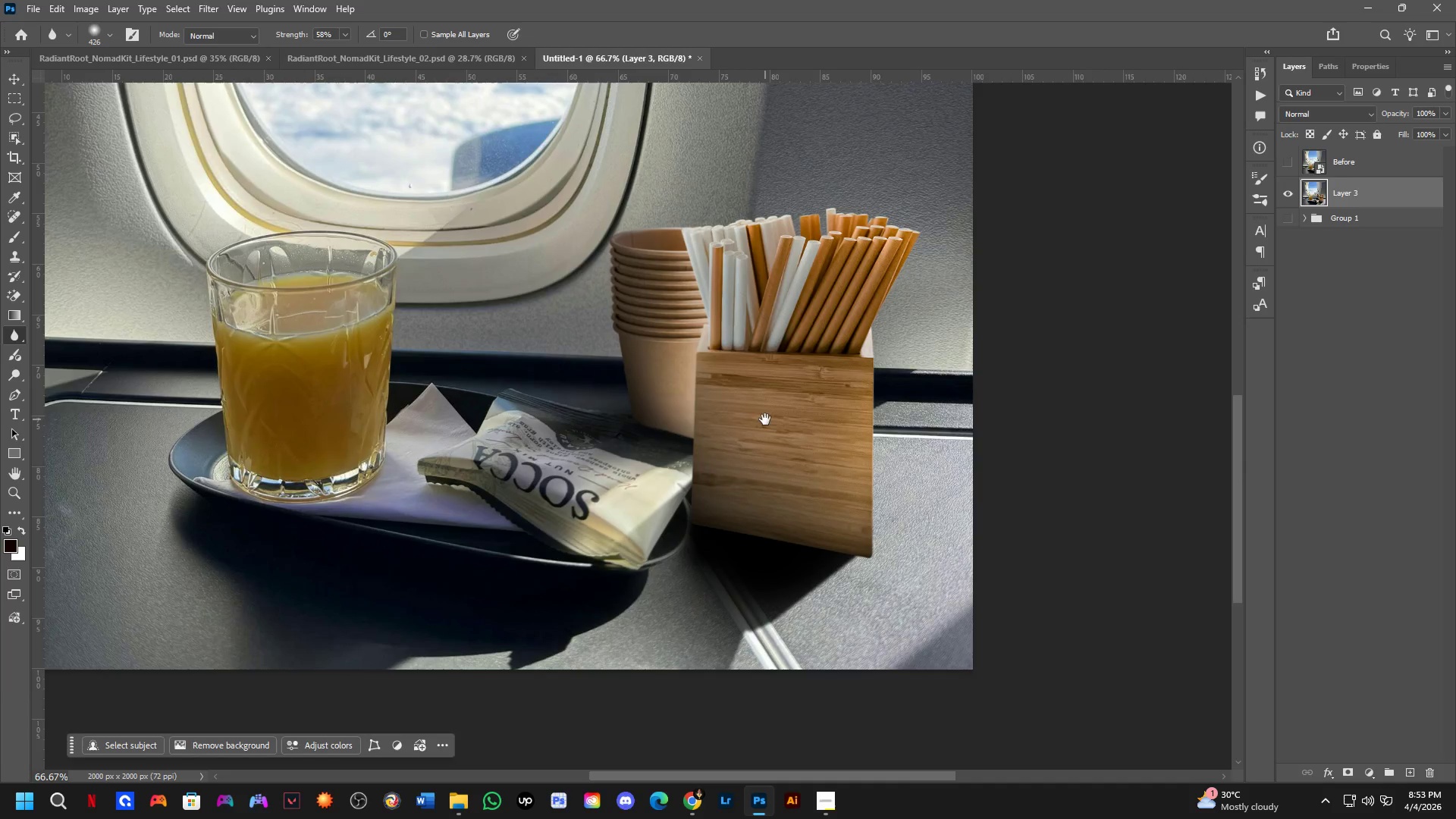 
scroll: coordinate [727, 382], scroll_direction: down, amount: 4.0
 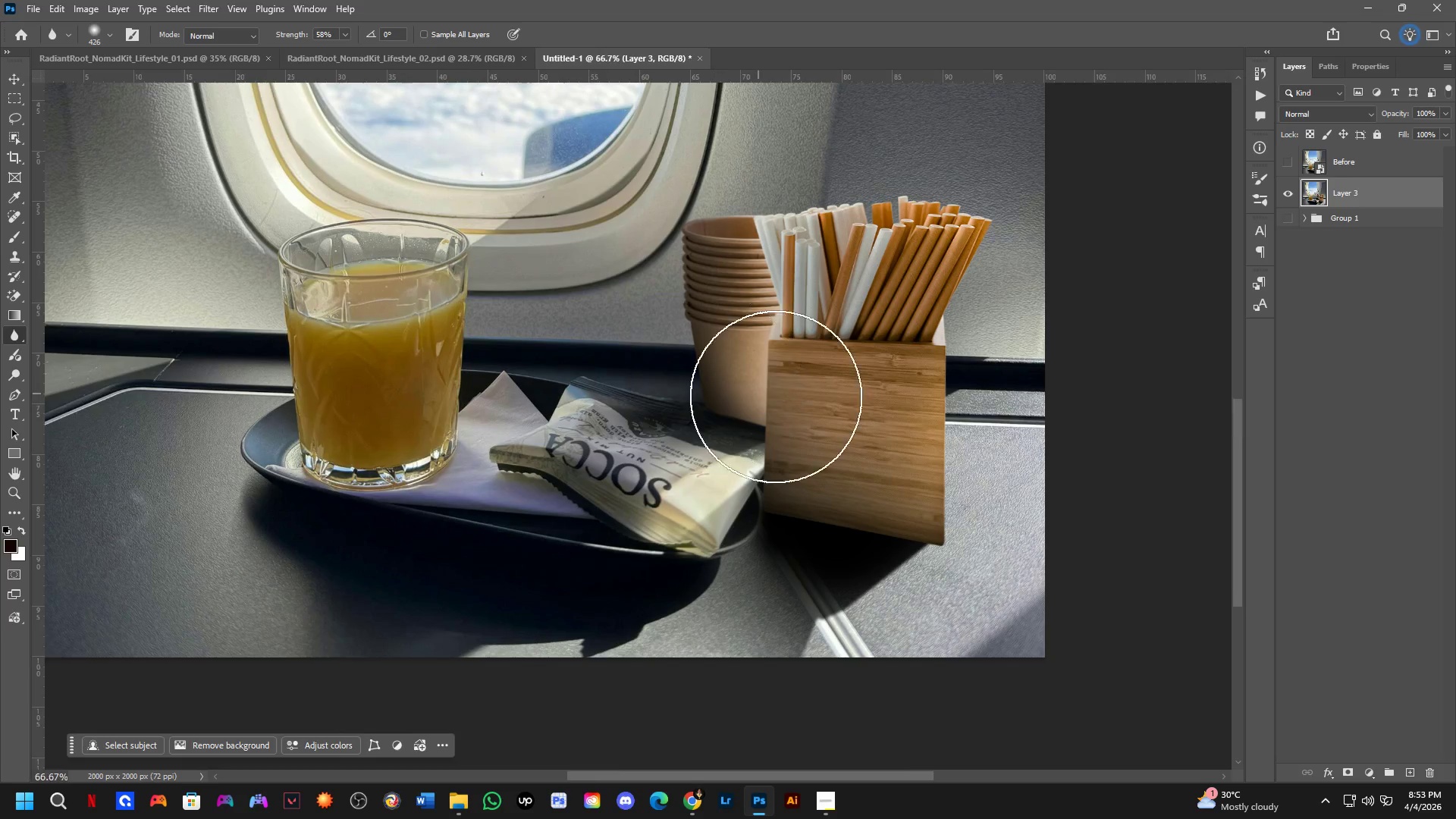 
key(Shift+ShiftLeft)
 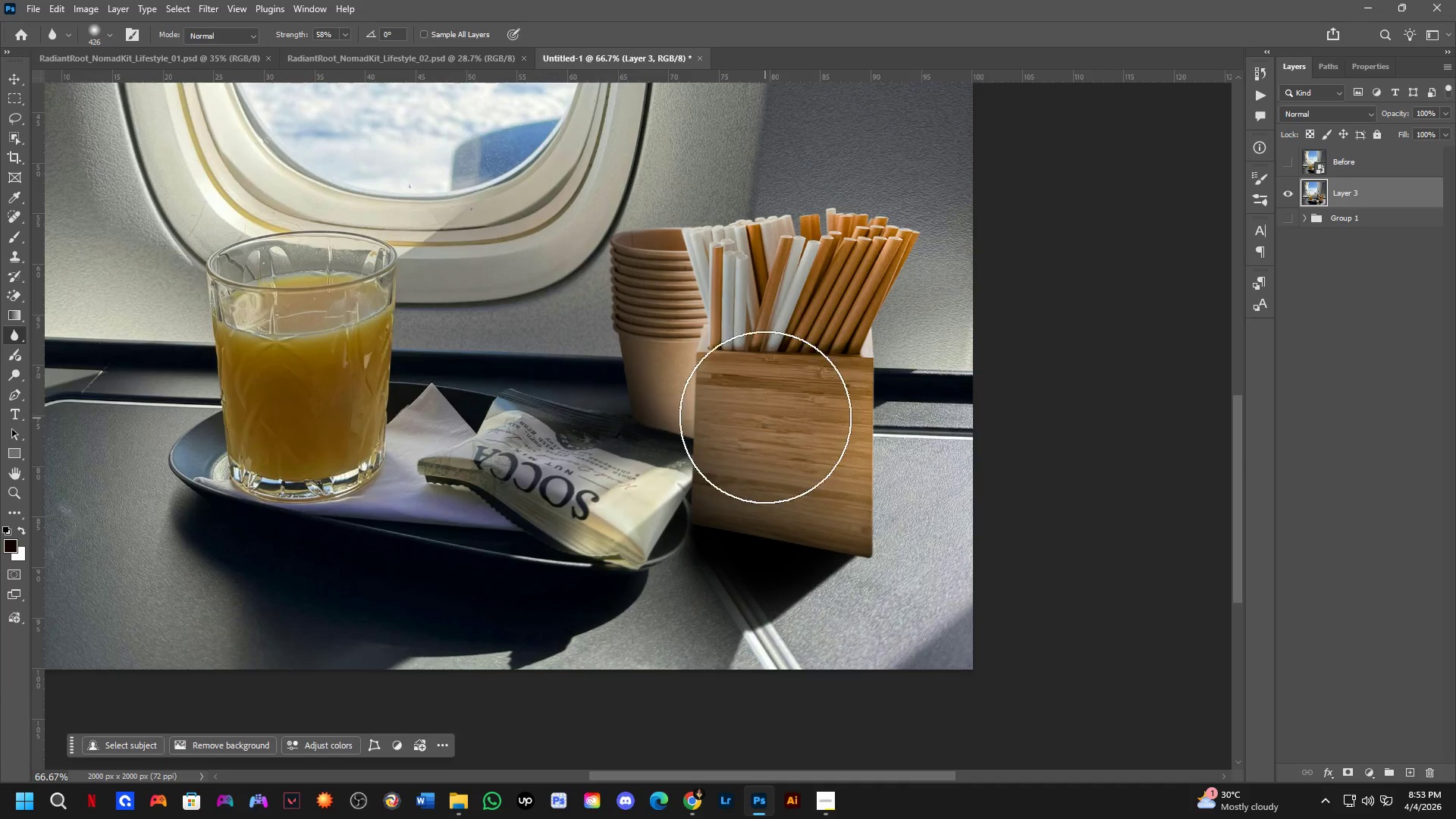 
left_click_drag(start_coordinate=[668, 361], to_coordinate=[184, 548])
 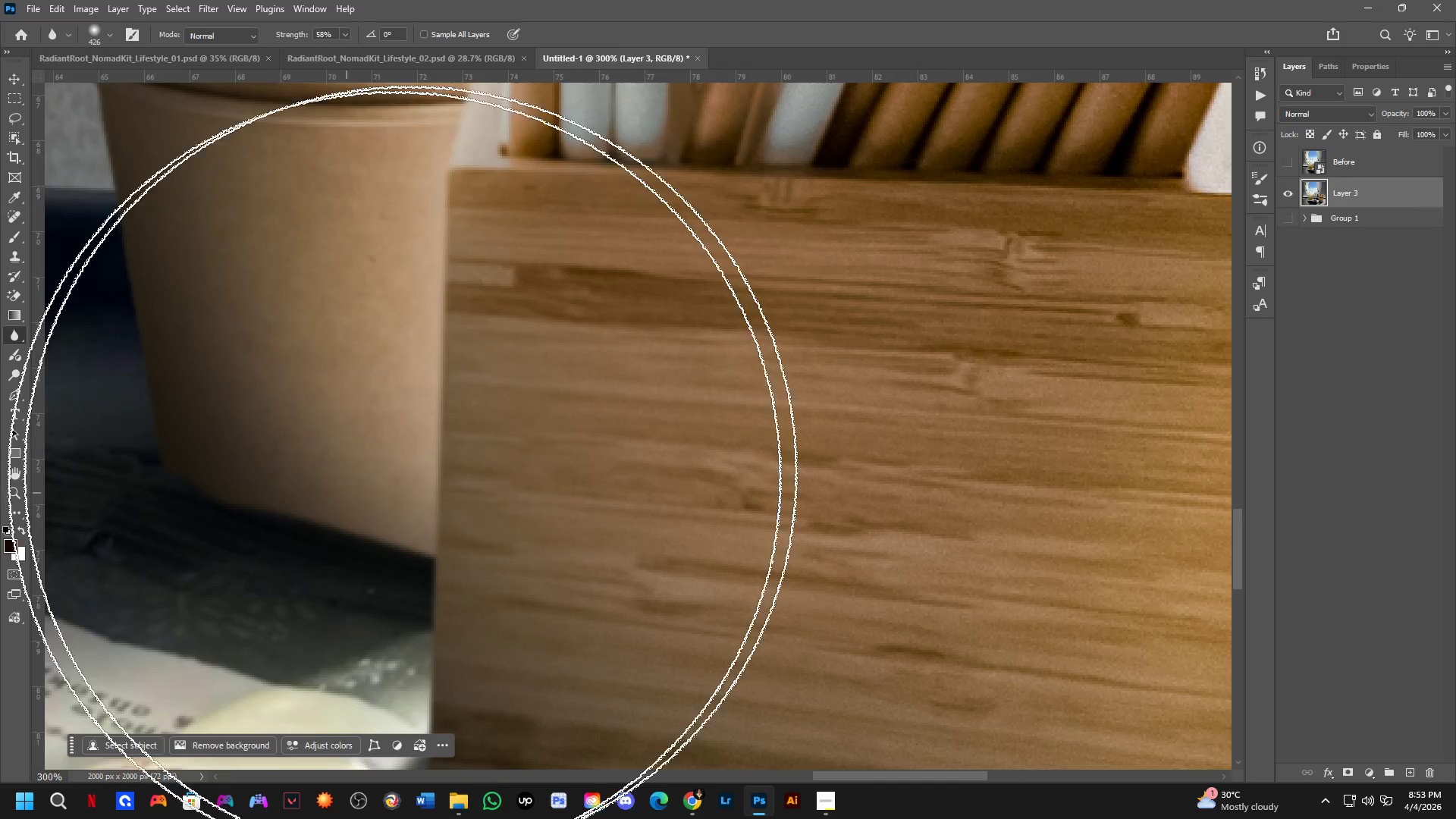 
scroll: coordinate [762, 397], scroll_direction: up, amount: 3.0
 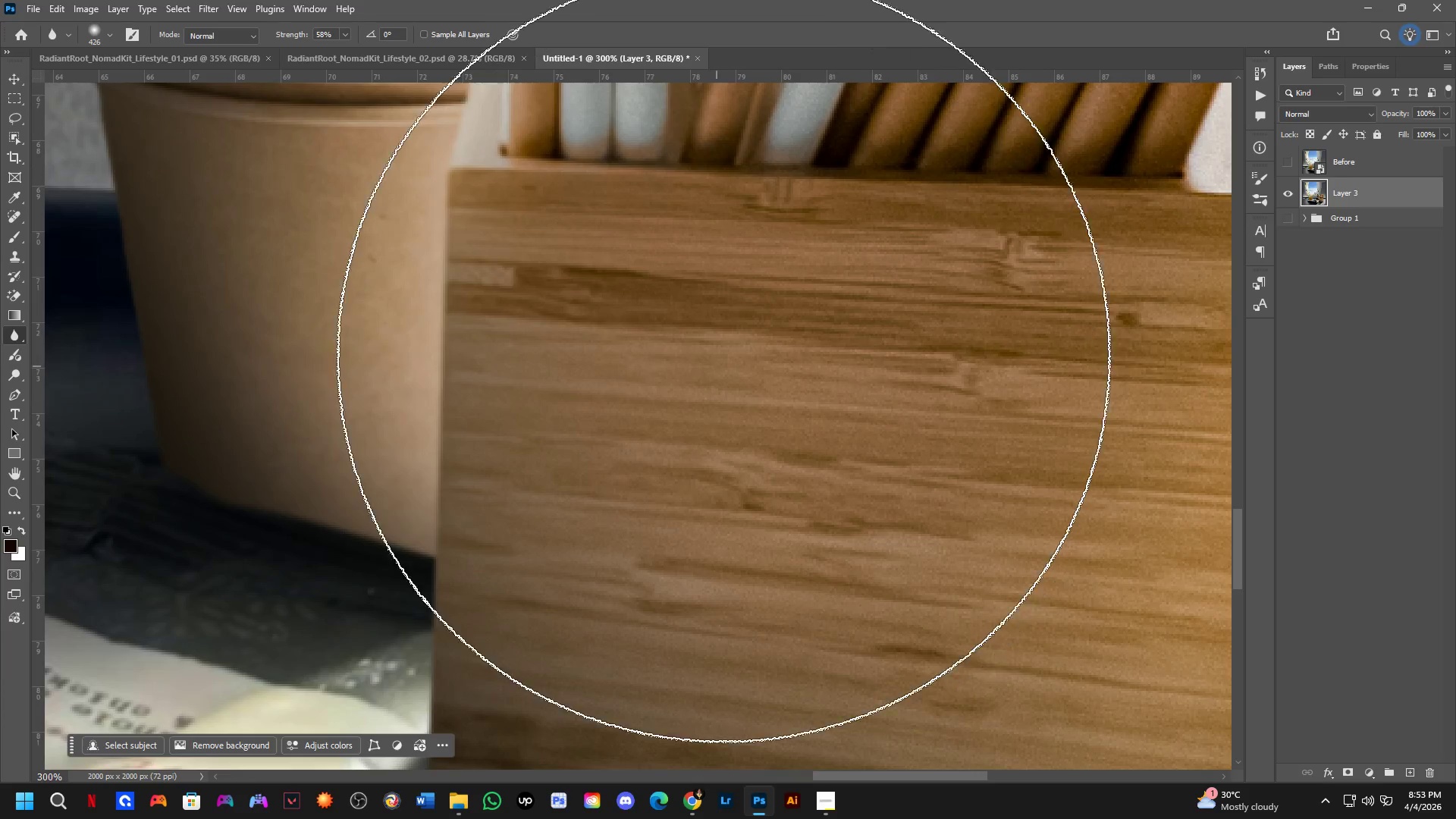 
left_click_drag(start_coordinate=[652, 318], to_coordinate=[613, 337])
 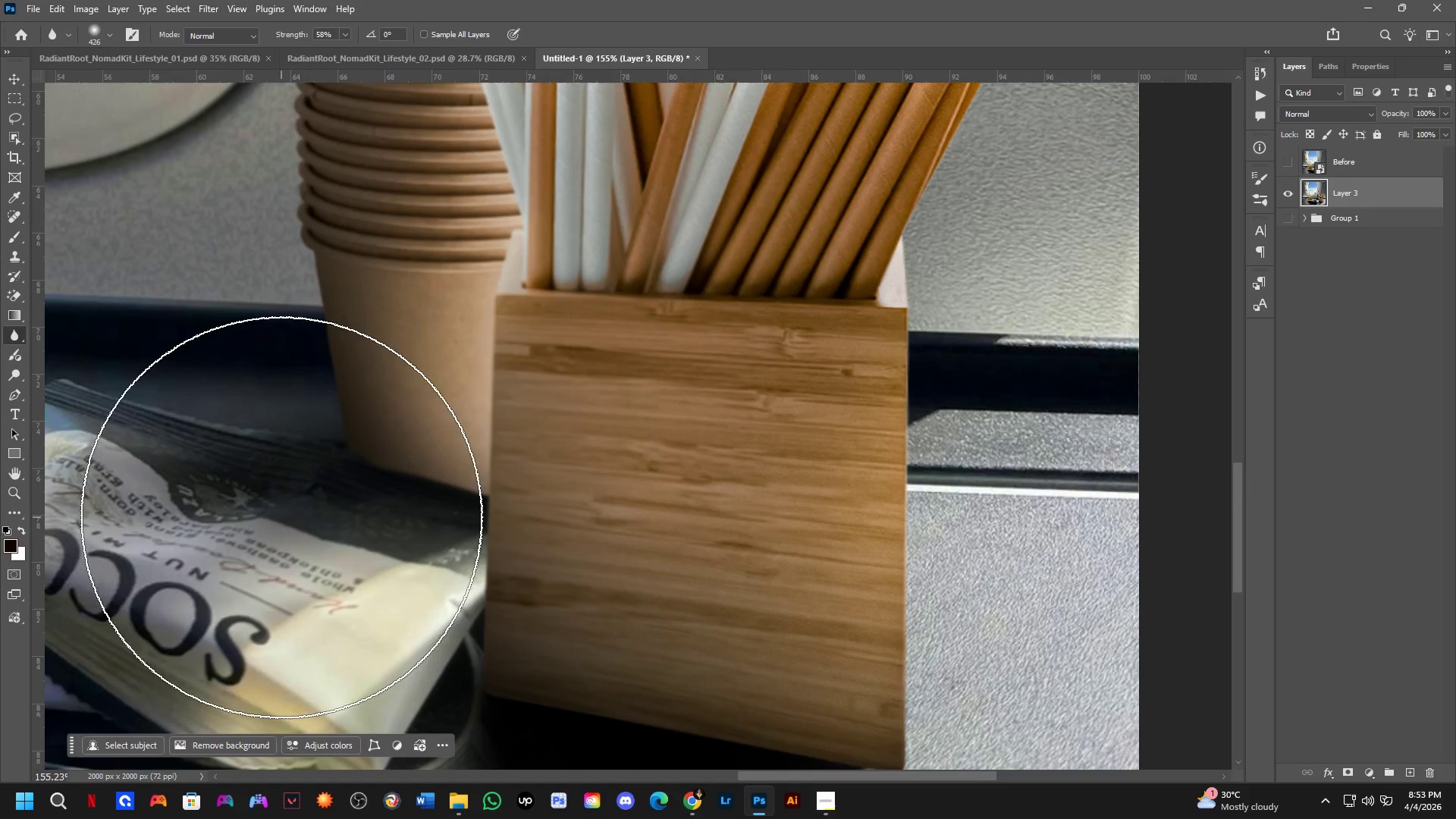 
scroll: coordinate [547, 432], scroll_direction: down, amount: 7.0
 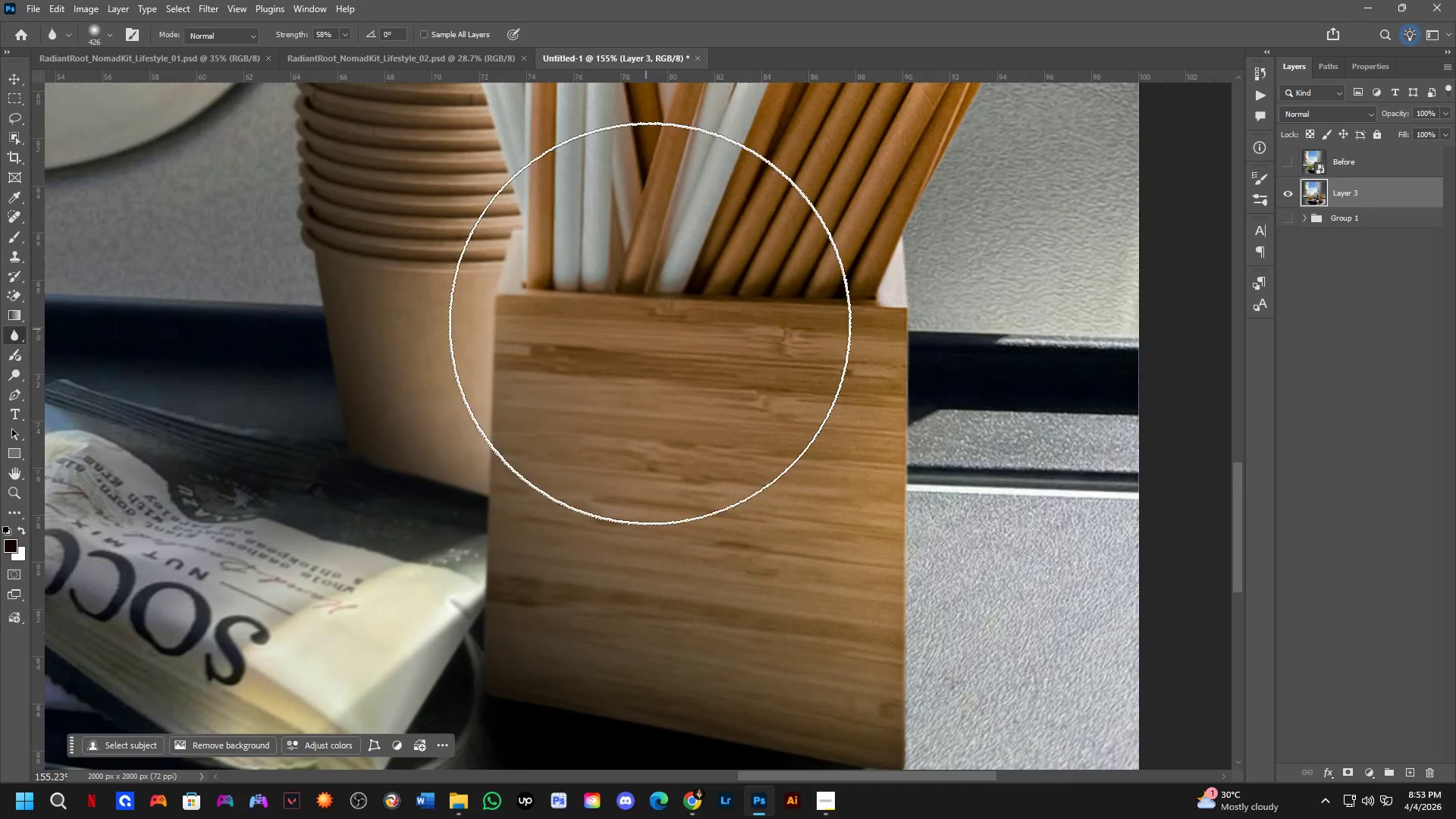 
left_click_drag(start_coordinate=[520, 523], to_coordinate=[499, 570])
 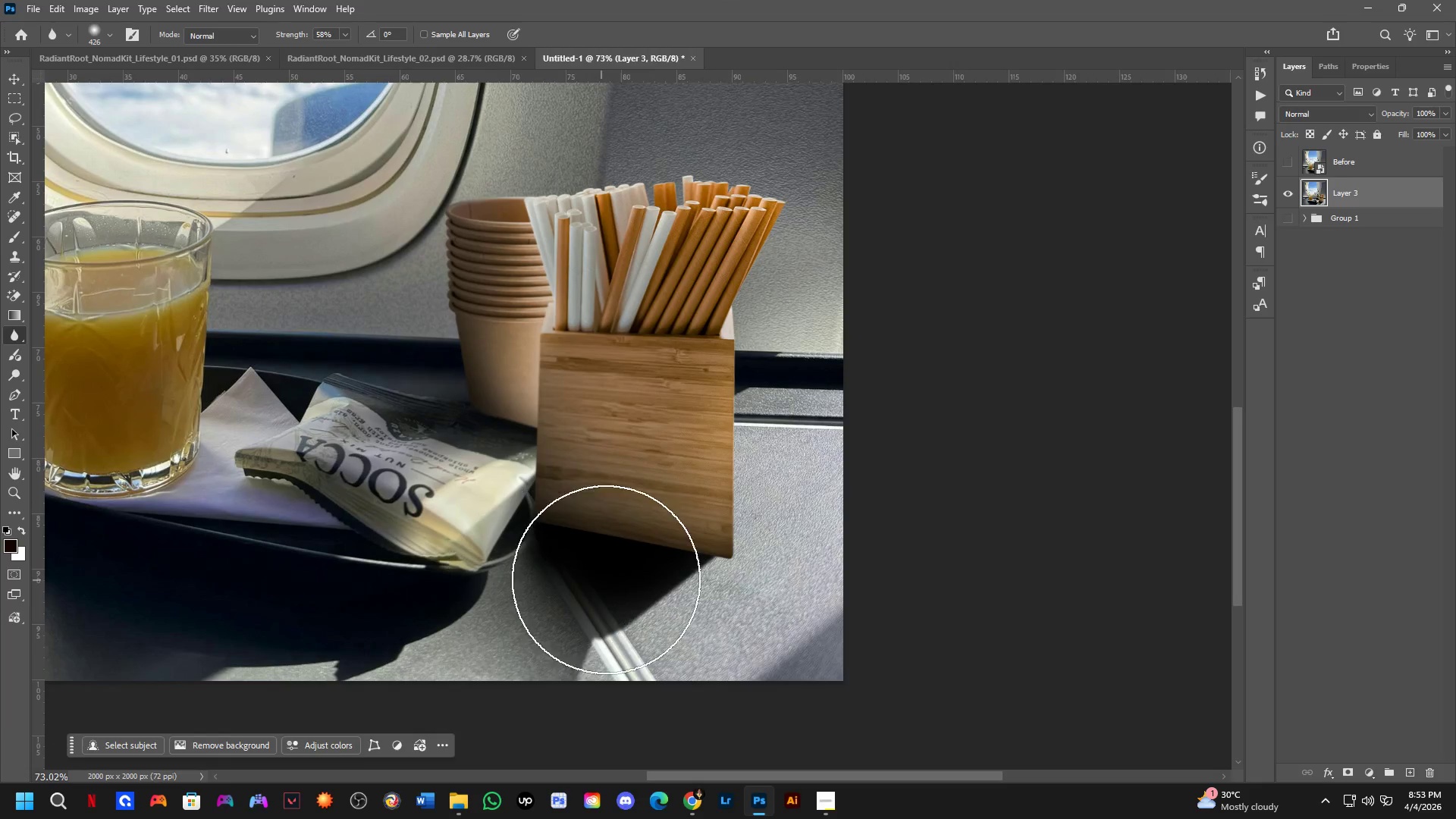 
scroll: coordinate [589, 372], scroll_direction: down, amount: 8.0
 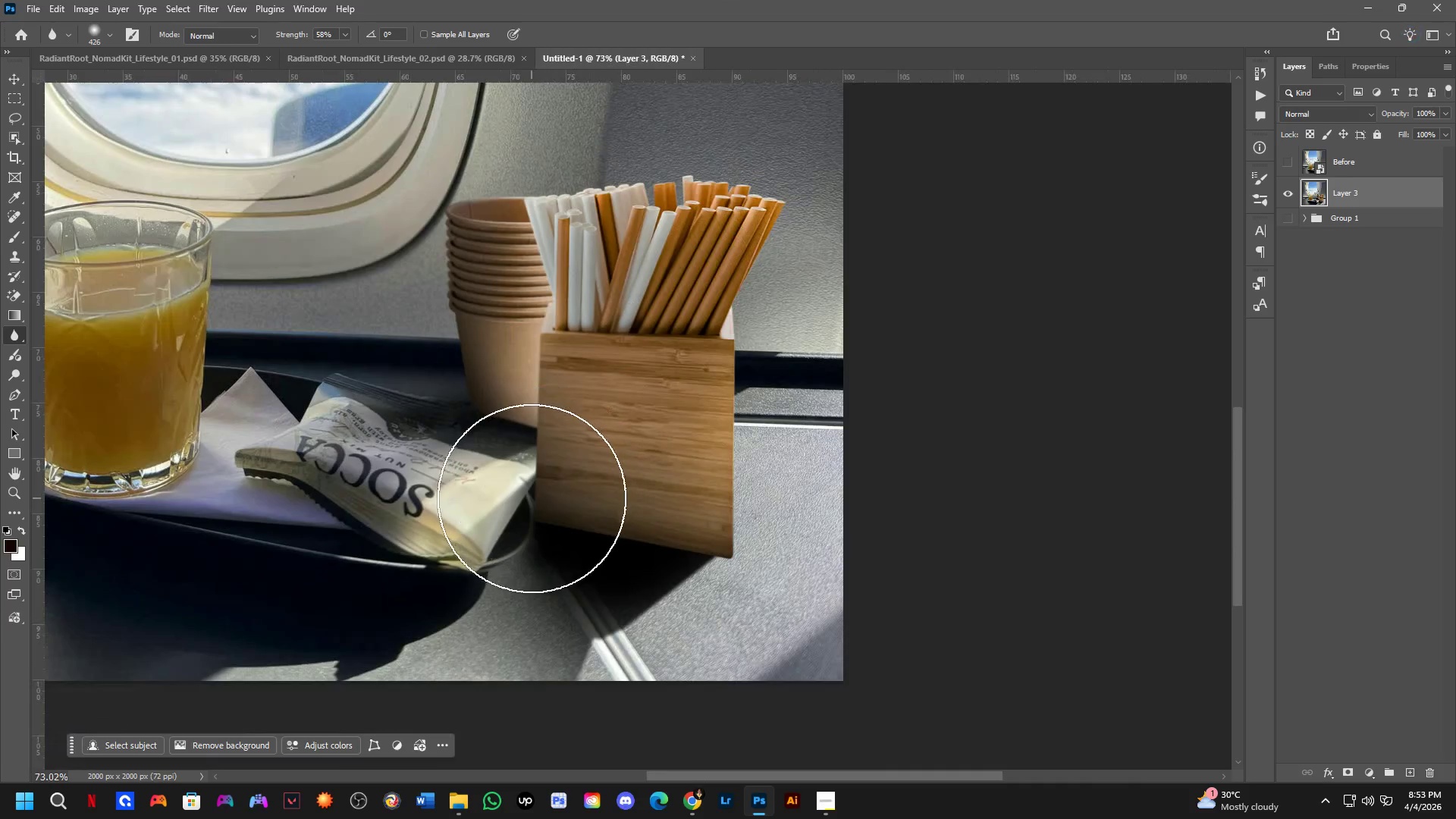 
left_click_drag(start_coordinate=[723, 599], to_coordinate=[982, 562])
 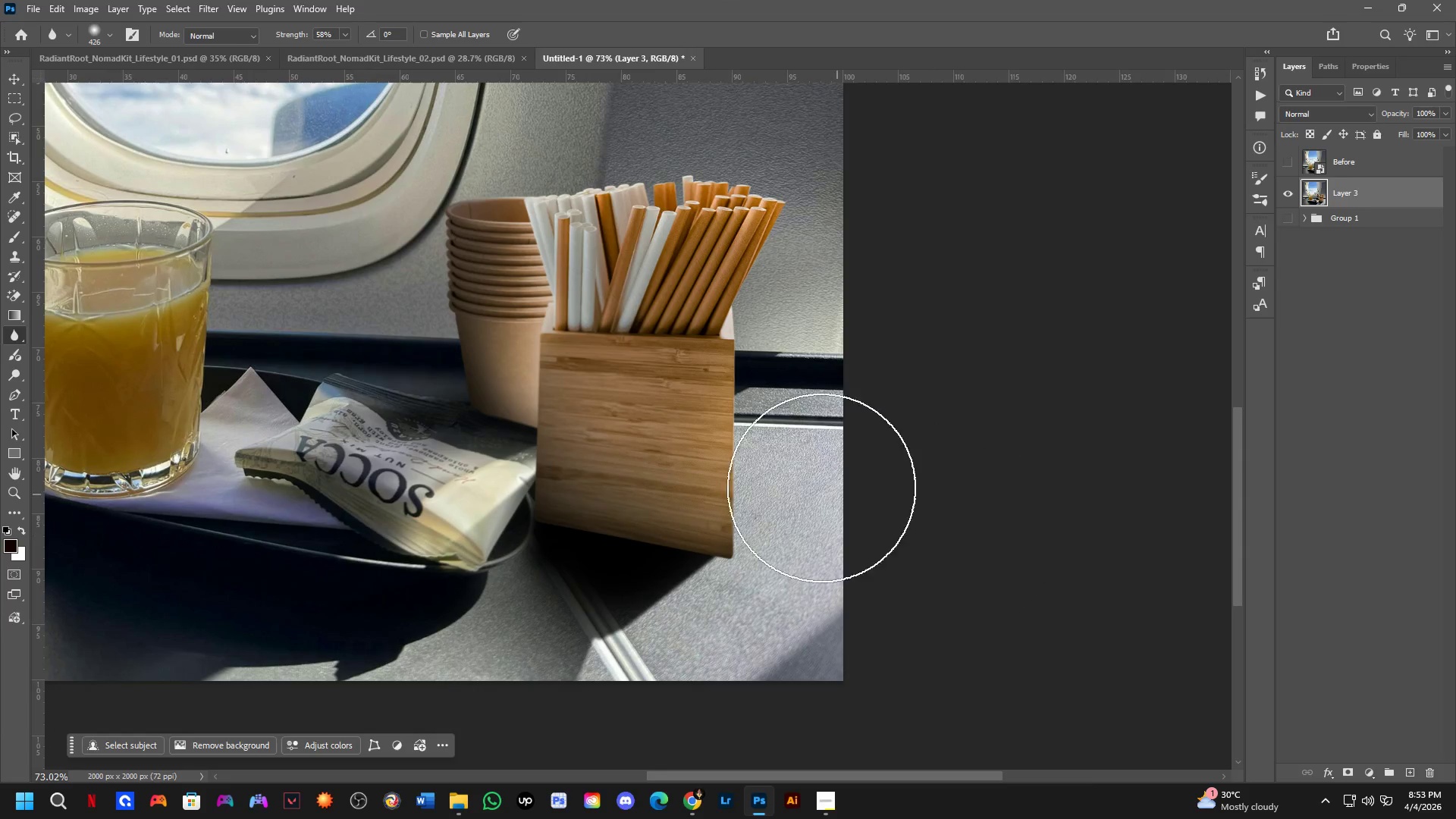 
key(Shift+ShiftLeft)
 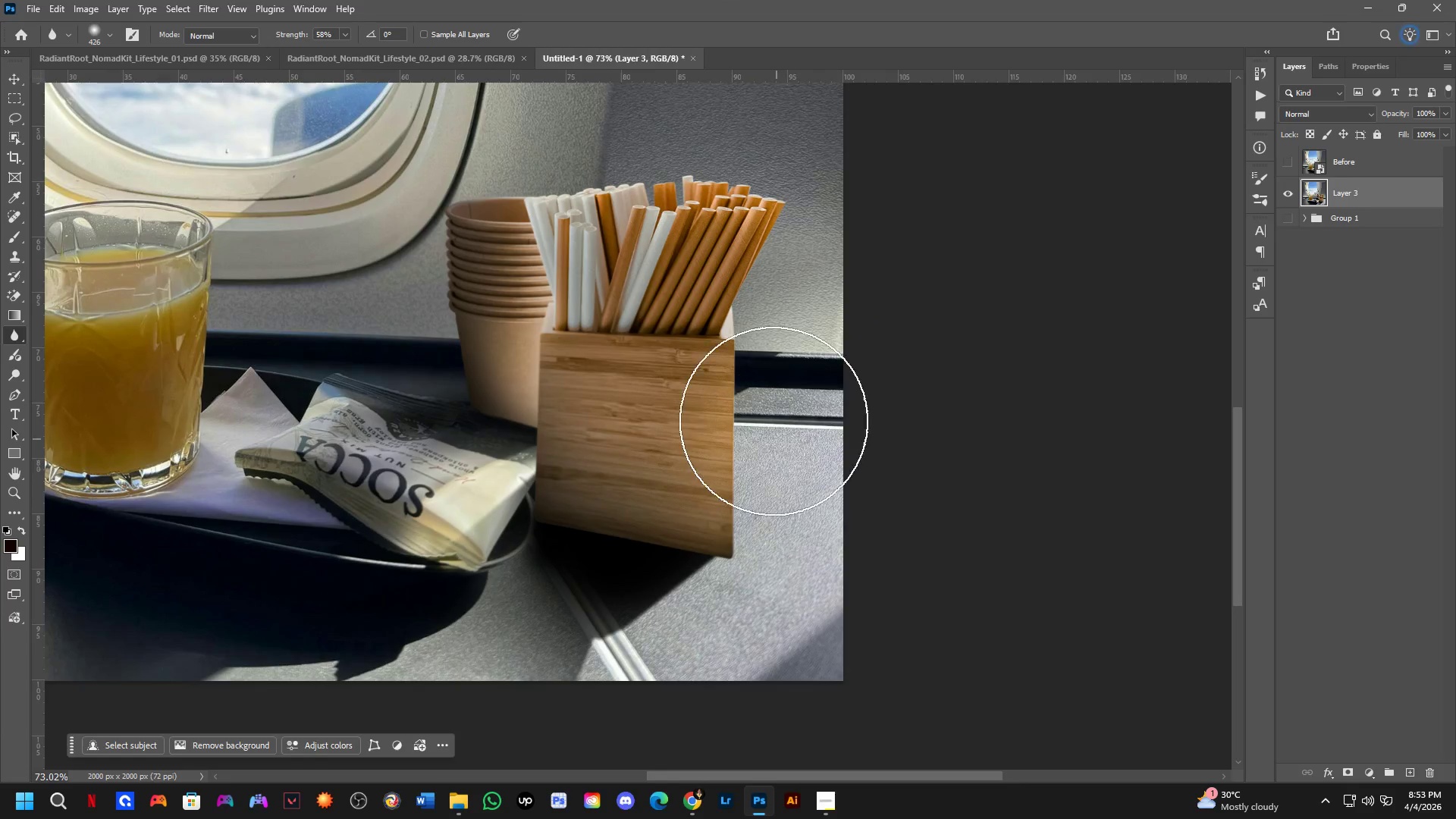 
left_click_drag(start_coordinate=[788, 198], to_coordinate=[794, 346])
 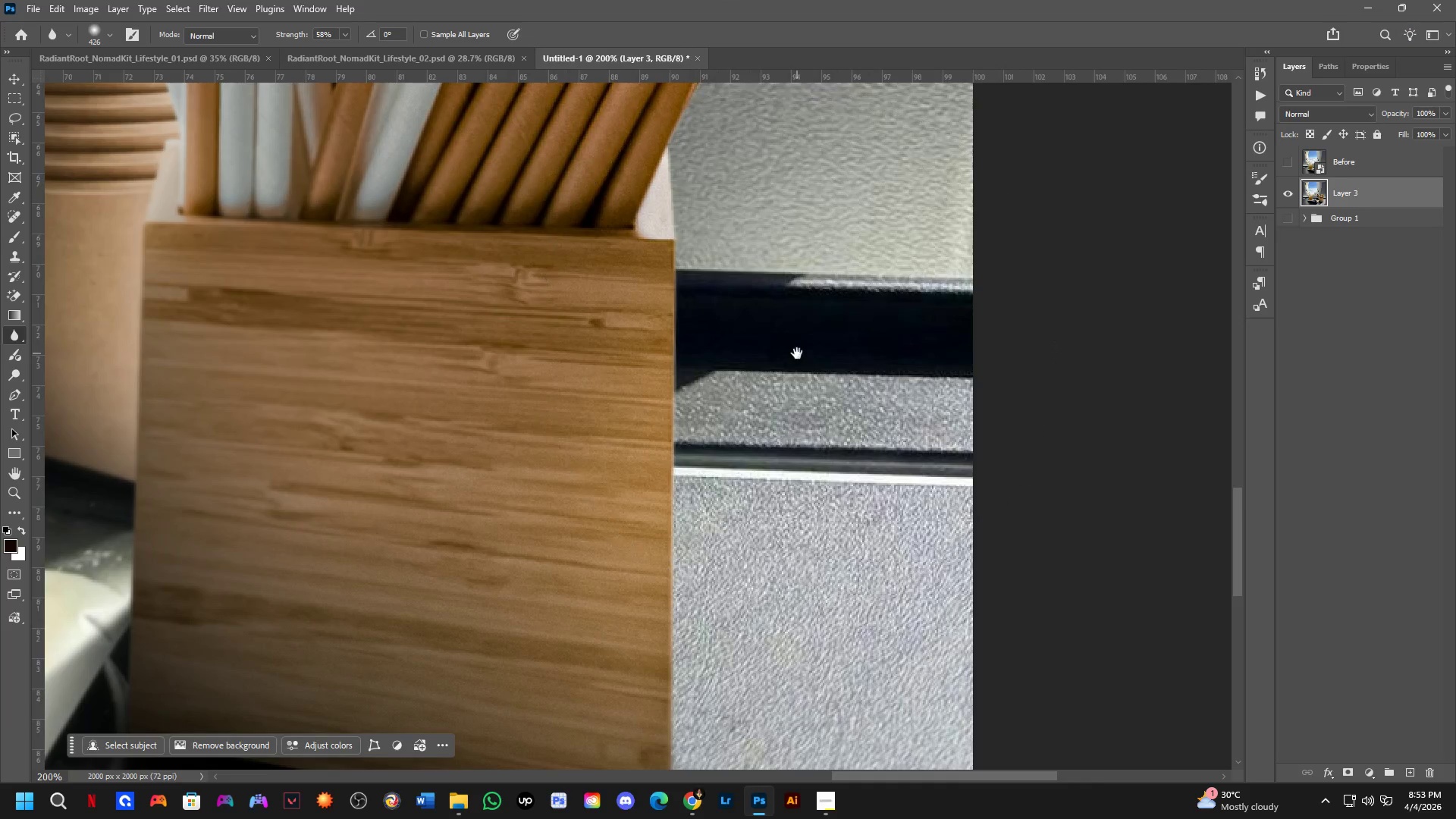 
scroll: coordinate [766, 388], scroll_direction: up, amount: 2.0
 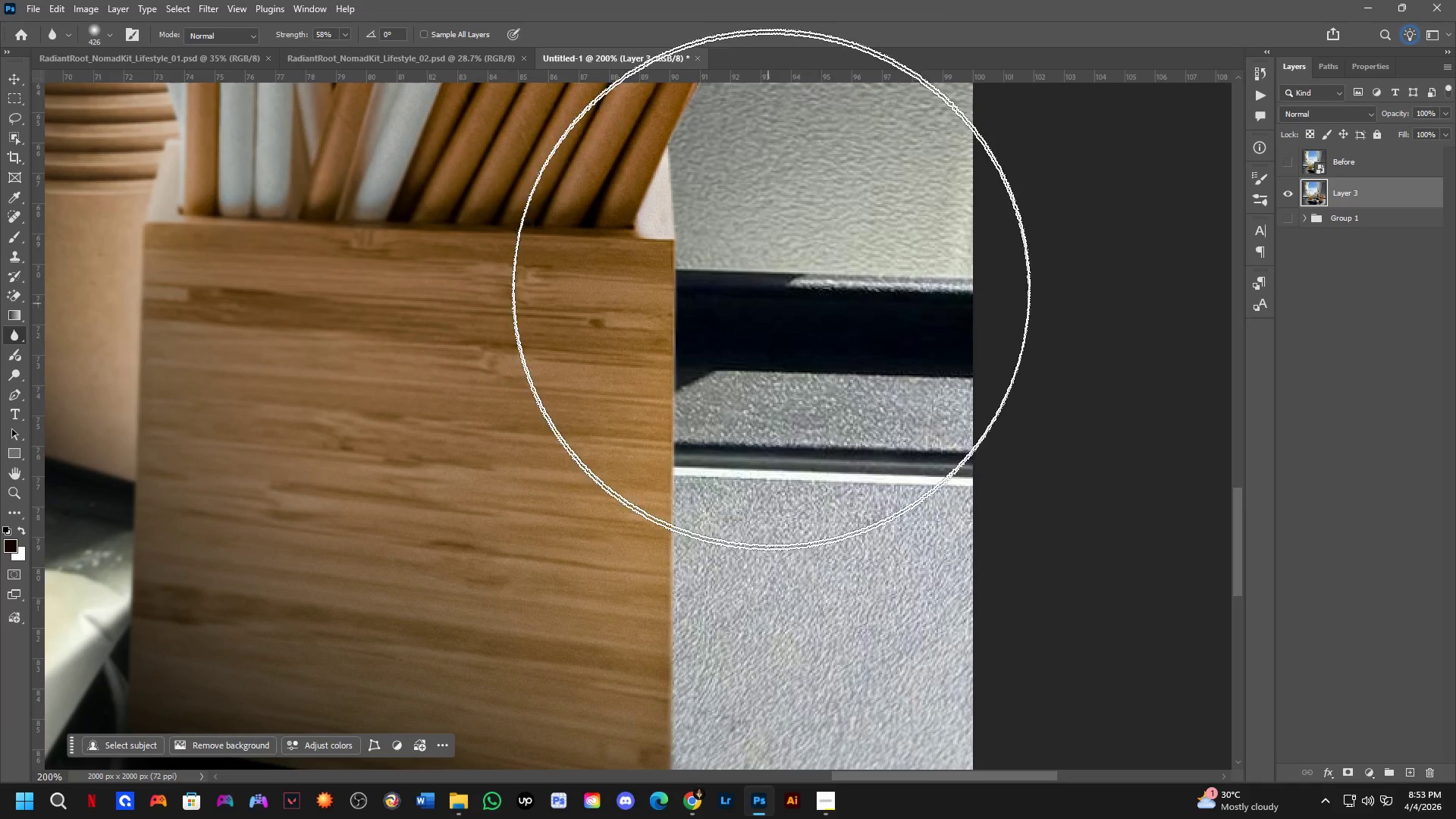 
hold_key(key=Space, duration=0.53)
 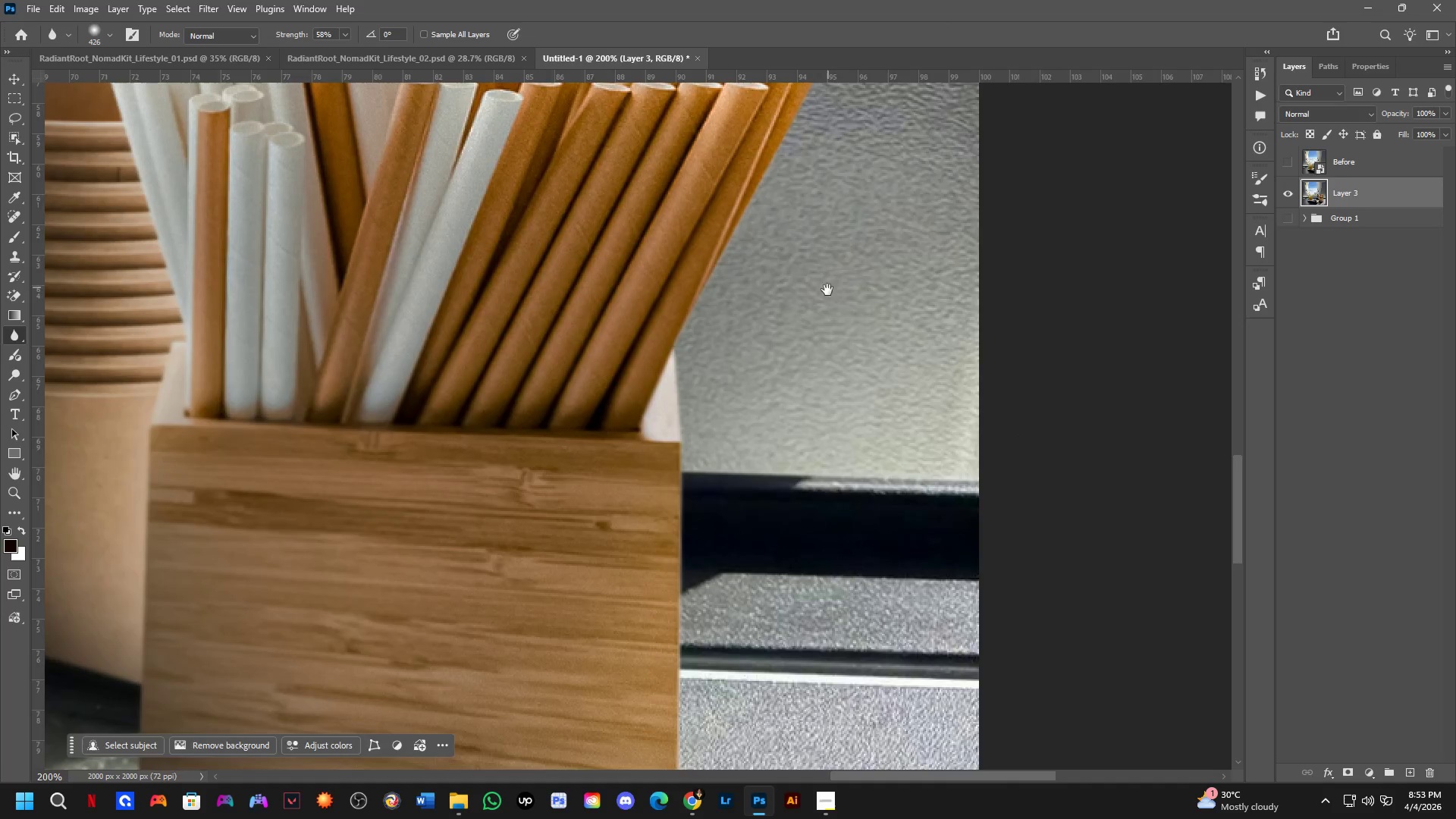 
left_click_drag(start_coordinate=[797, 363], to_coordinate=[802, 551])
 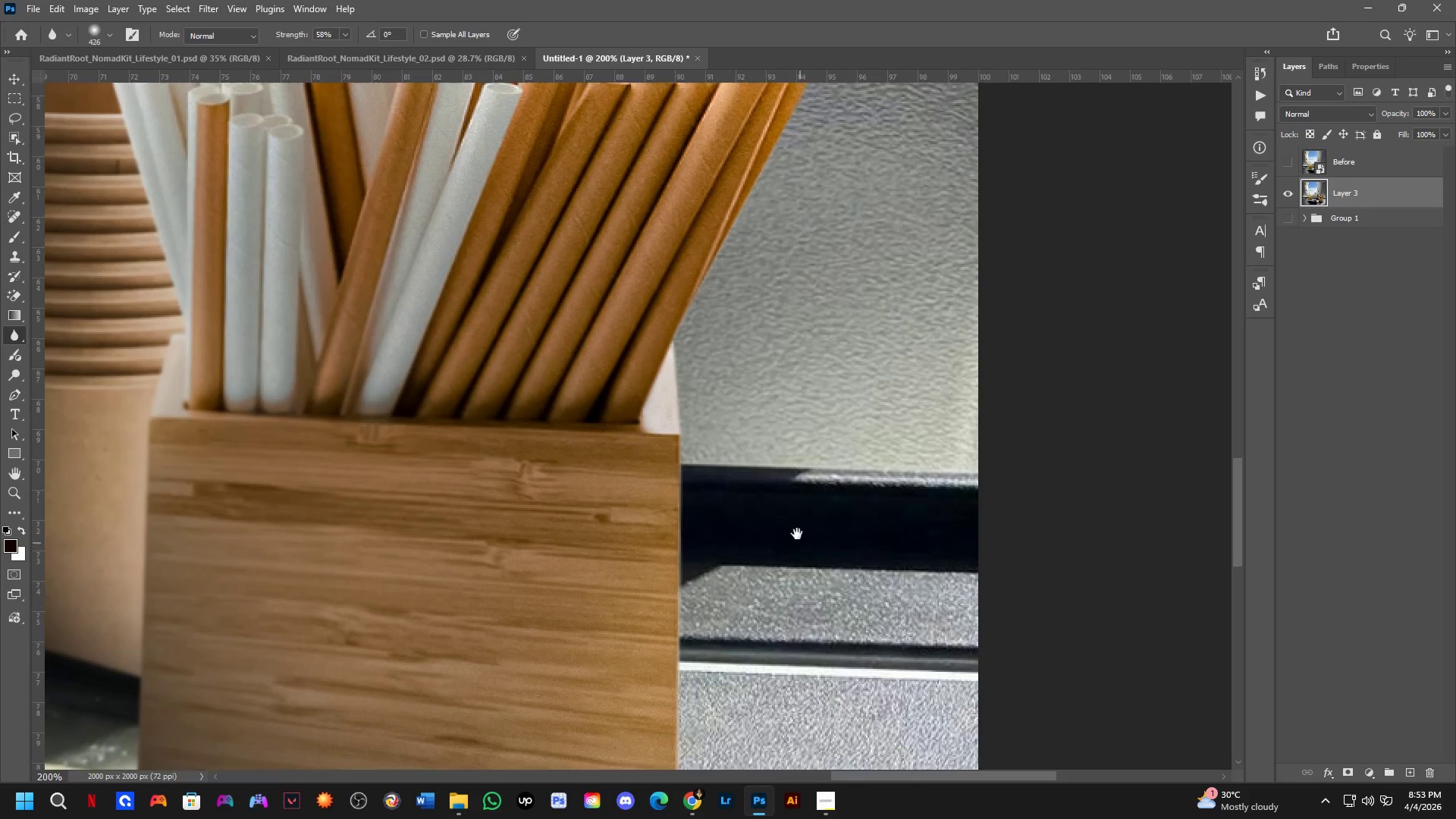 
left_click_drag(start_coordinate=[778, 454], to_coordinate=[833, 249])
 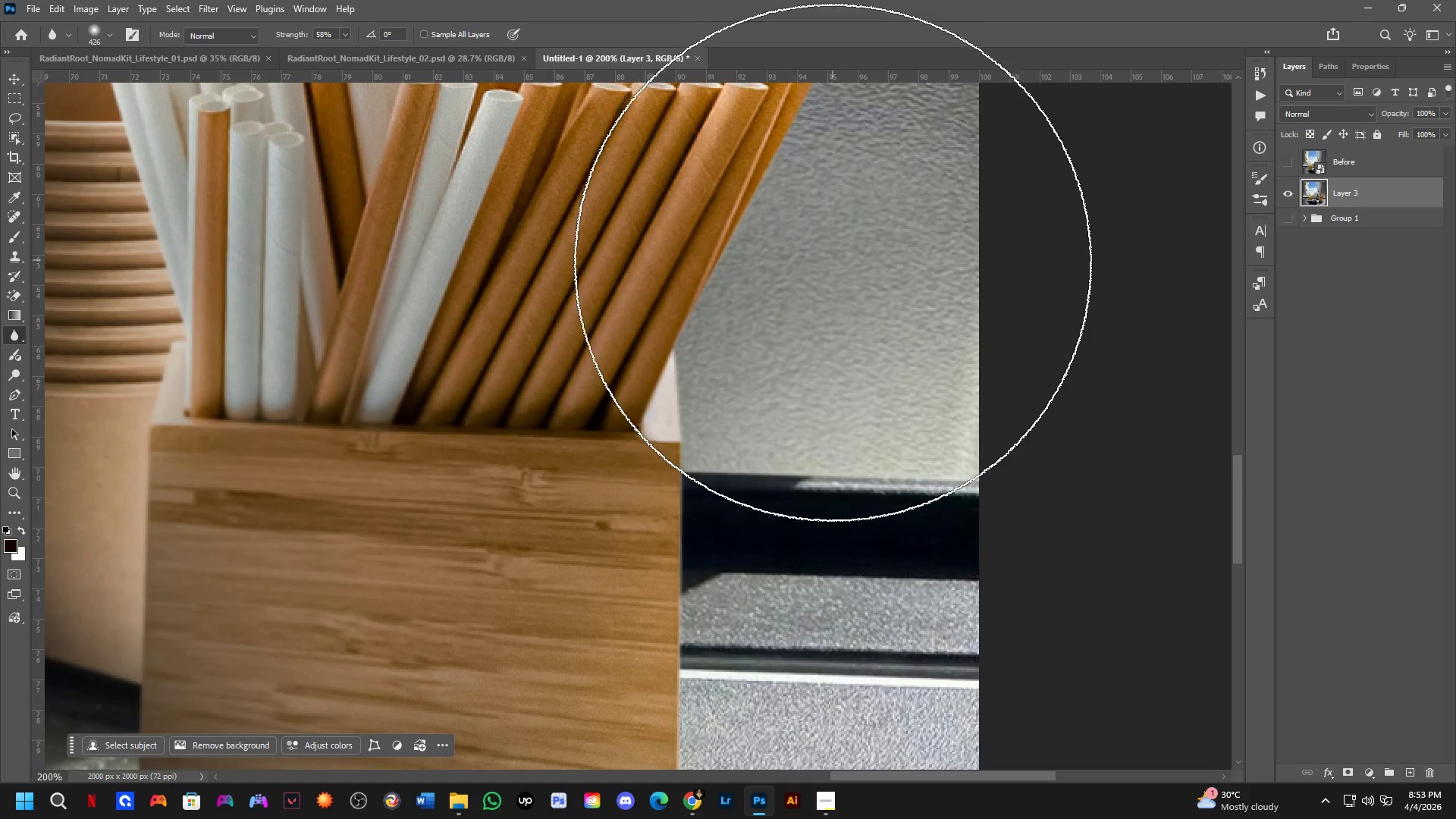 
hold_key(key=Space, duration=0.5)
 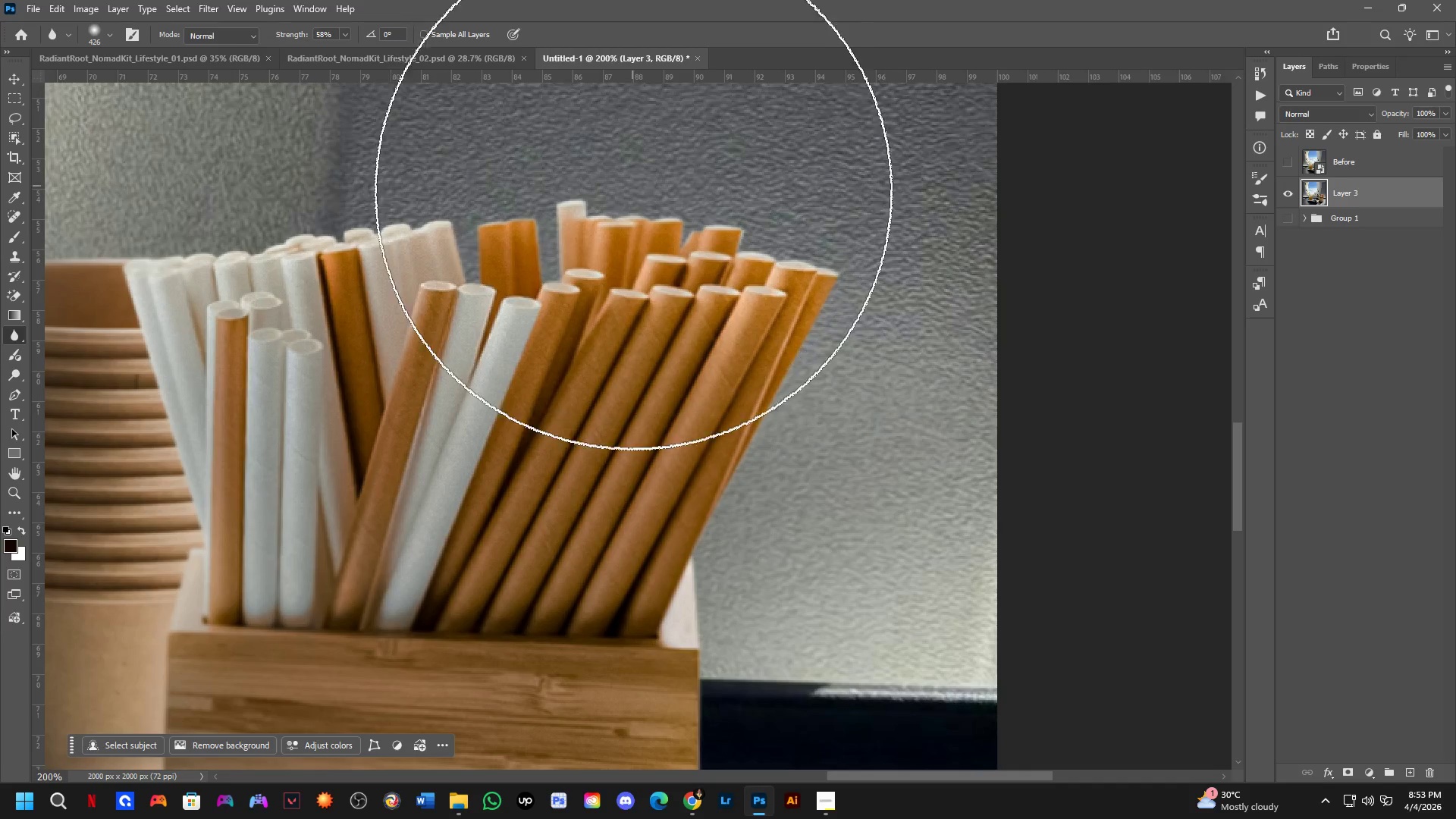 
left_click_drag(start_coordinate=[827, 323], to_coordinate=[845, 530])
 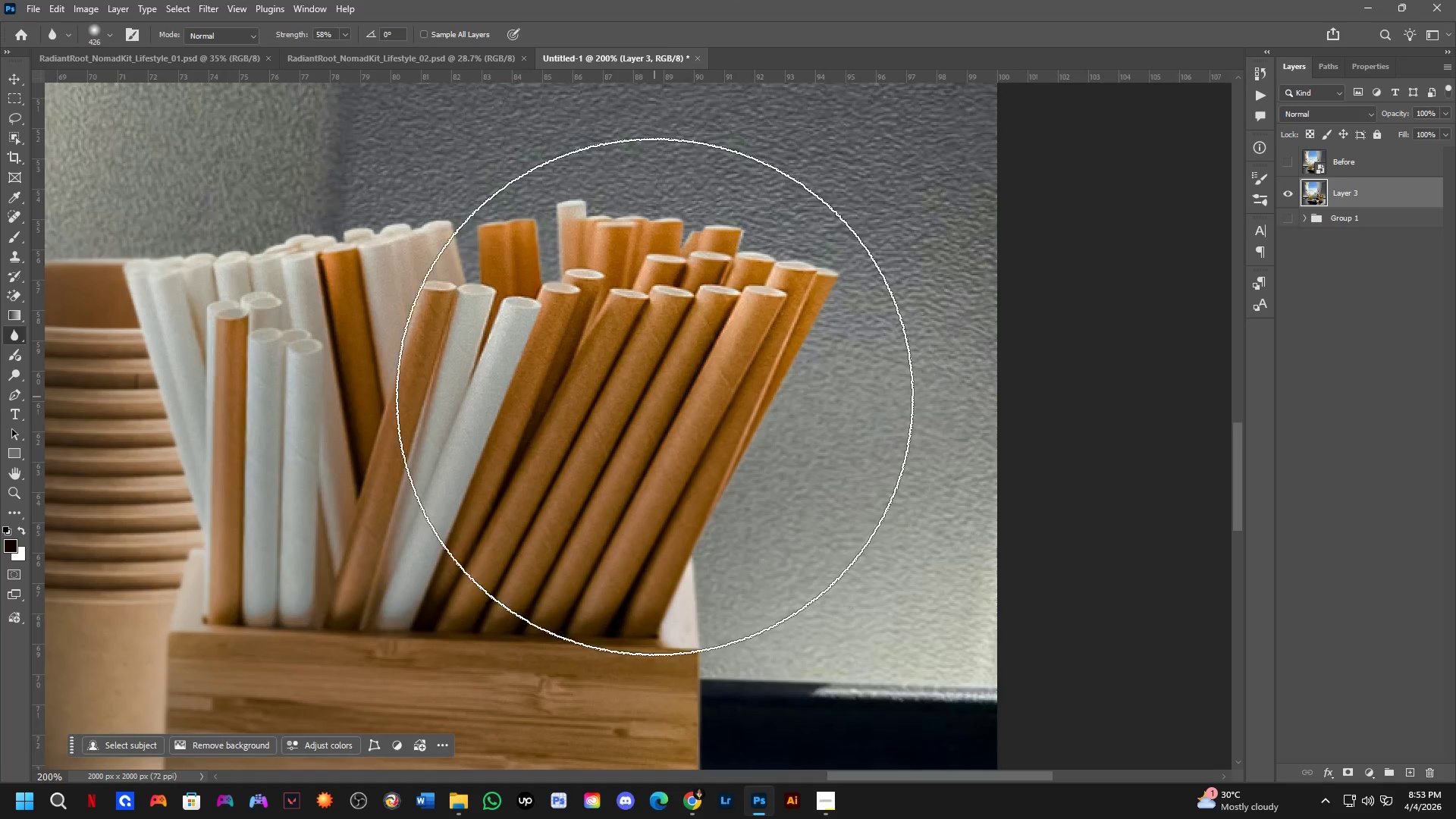 
left_click_drag(start_coordinate=[654, 396], to_coordinate=[640, 192])
 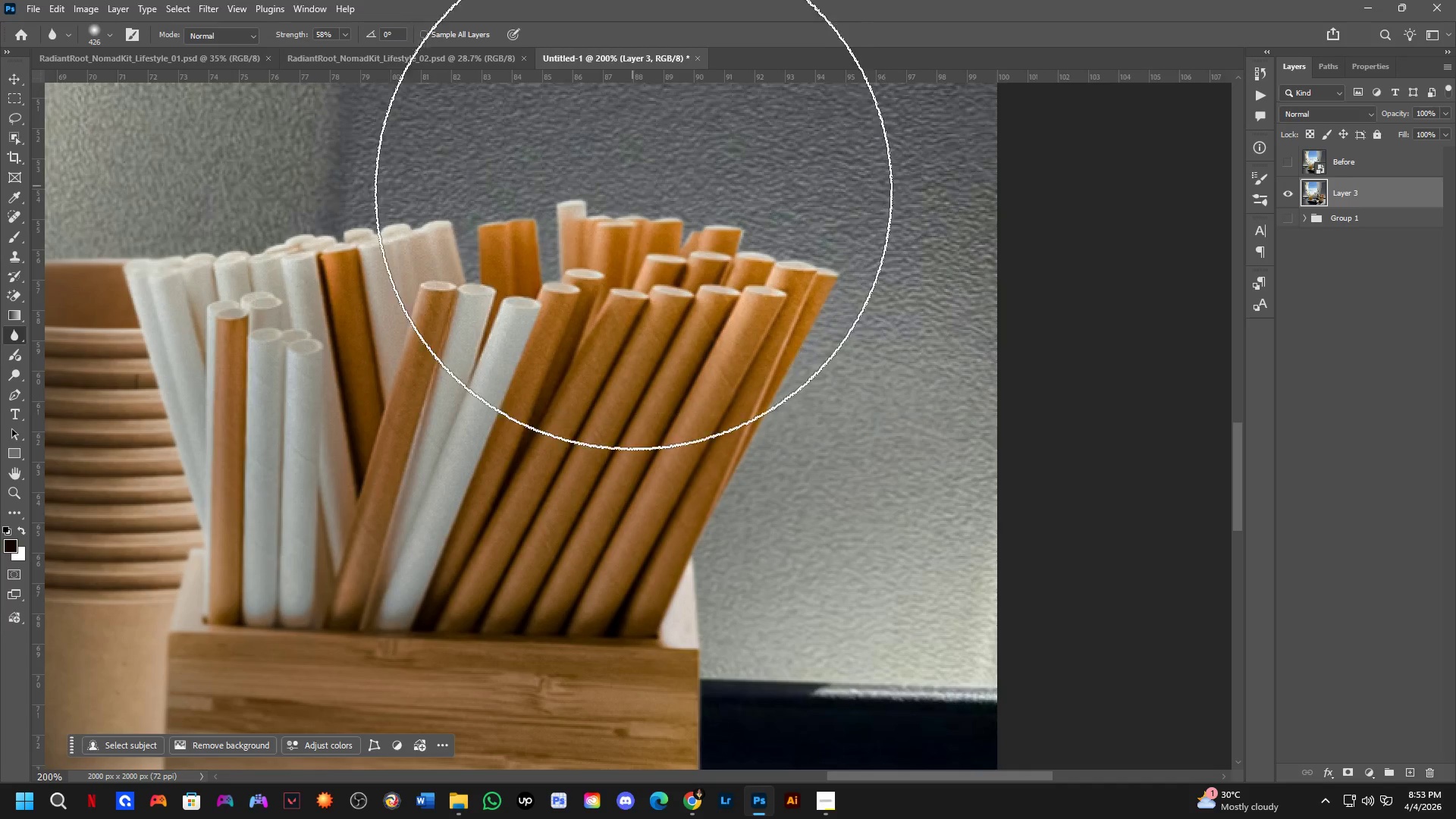 
left_click_drag(start_coordinate=[610, 239], to_coordinate=[442, 127])
 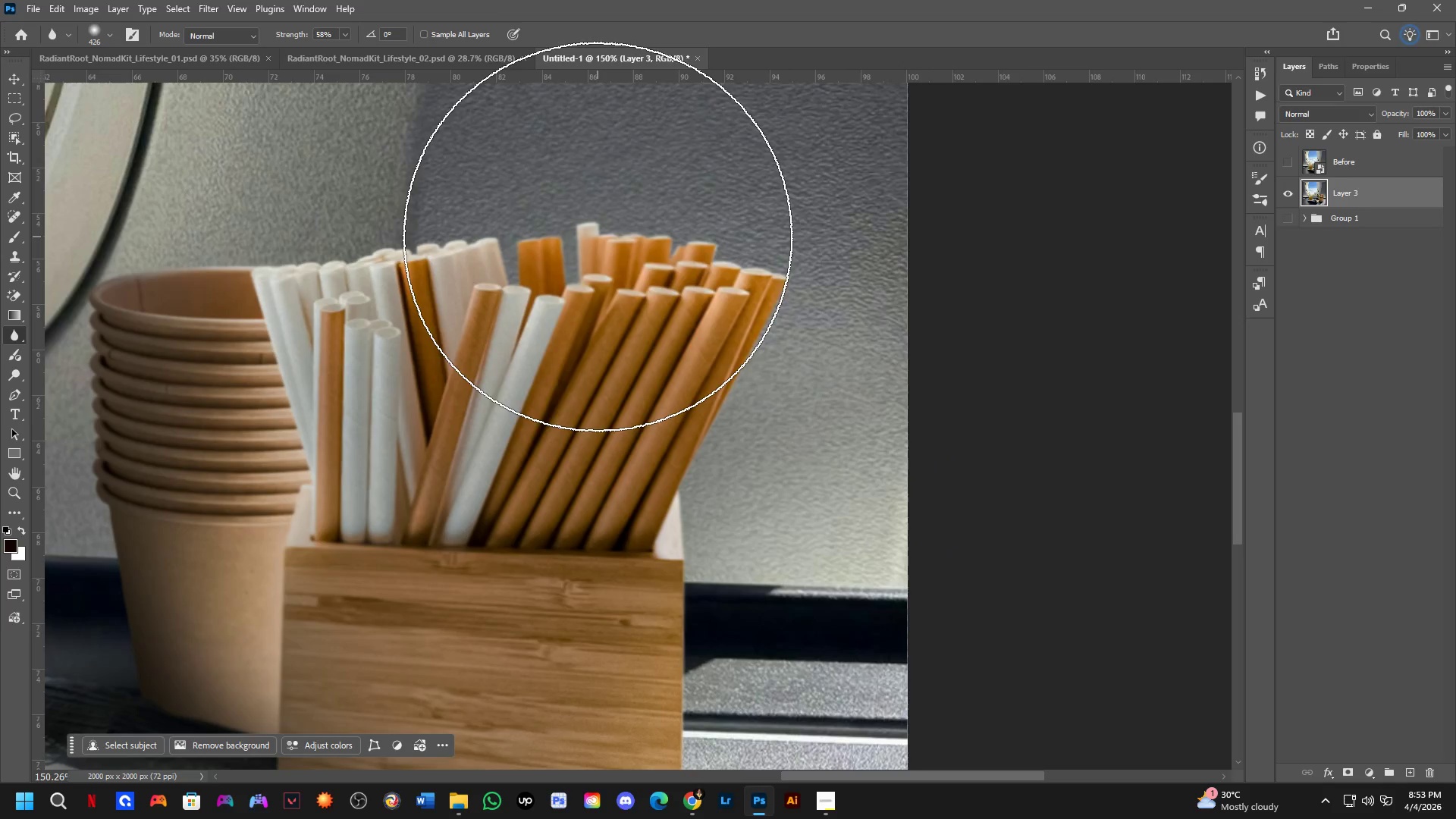 
scroll: coordinate [636, 300], scroll_direction: down, amount: 3.0
 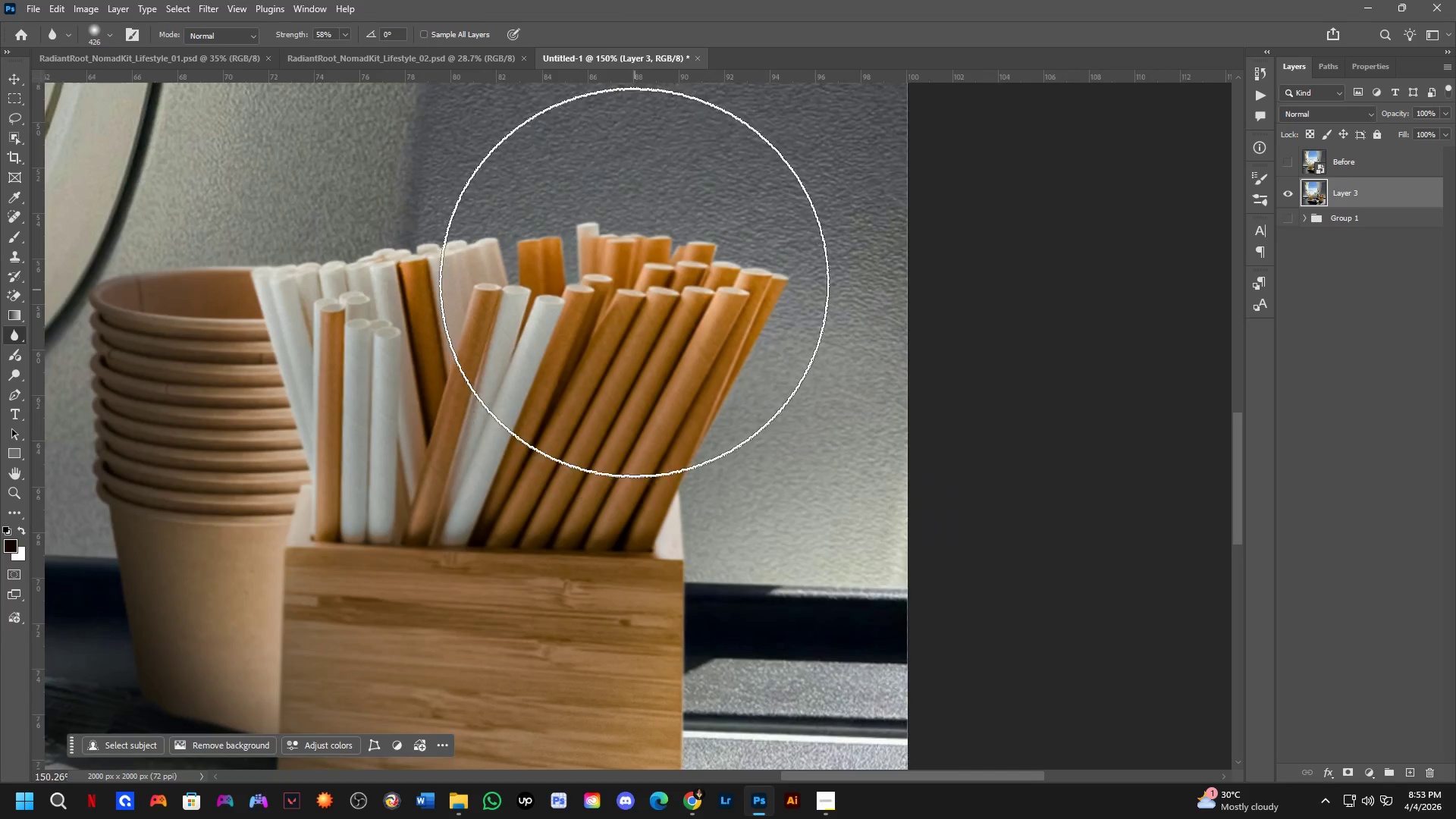 
left_click_drag(start_coordinate=[460, 190], to_coordinate=[191, 171])
 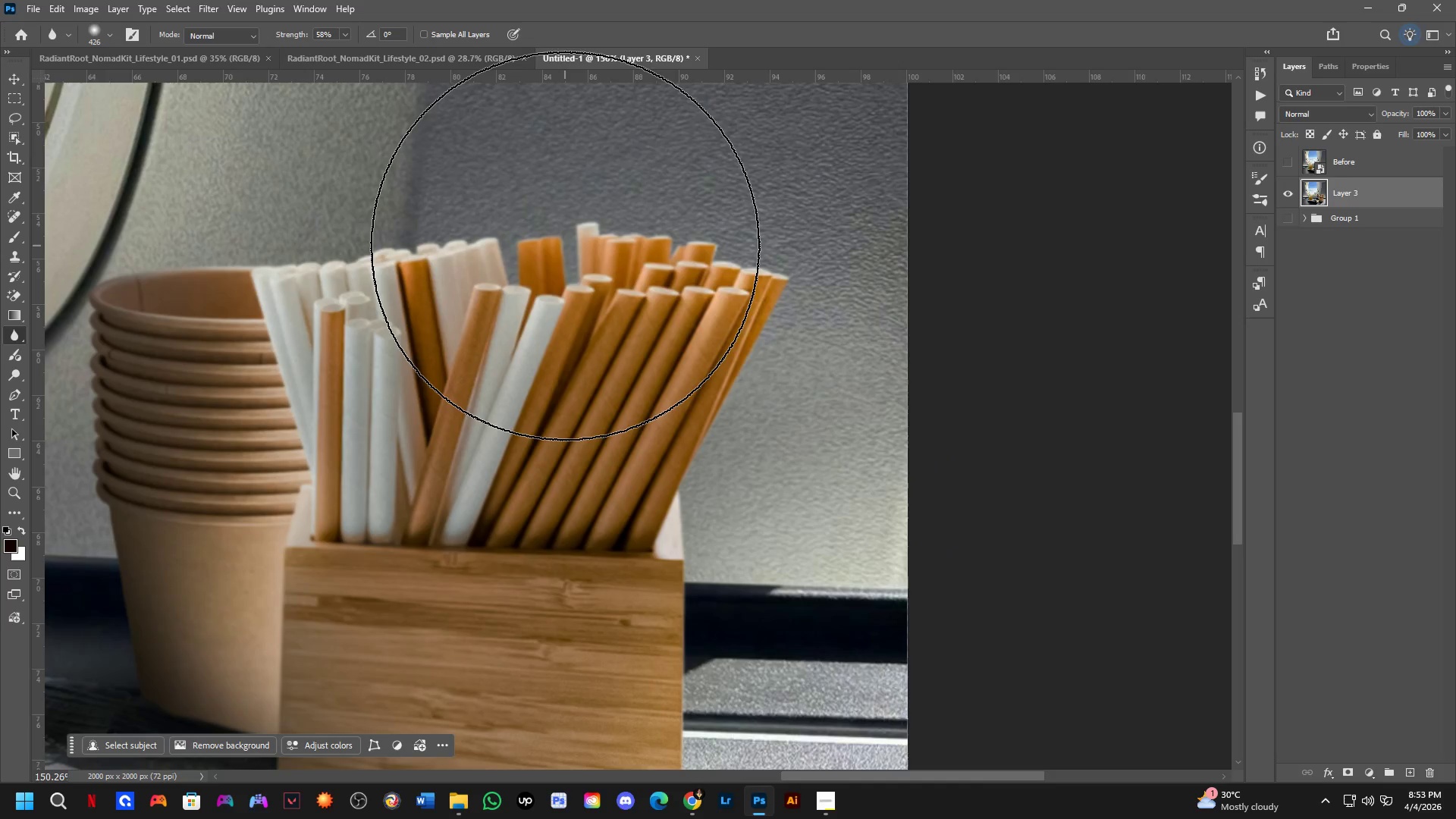 
hold_key(key=Space, duration=0.58)
 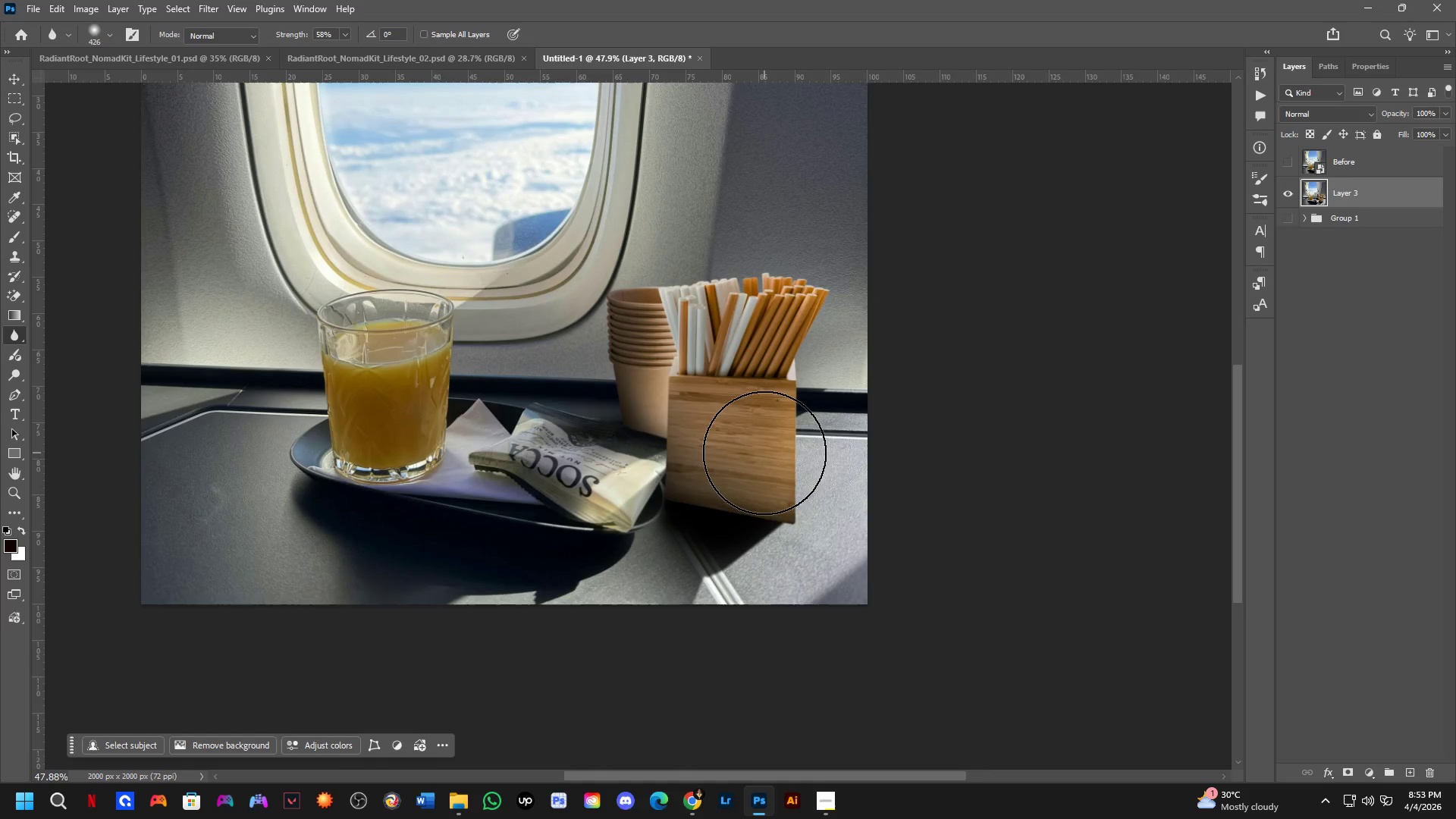 
scroll: coordinate [616, 246], scroll_direction: down, amount: 4.0
 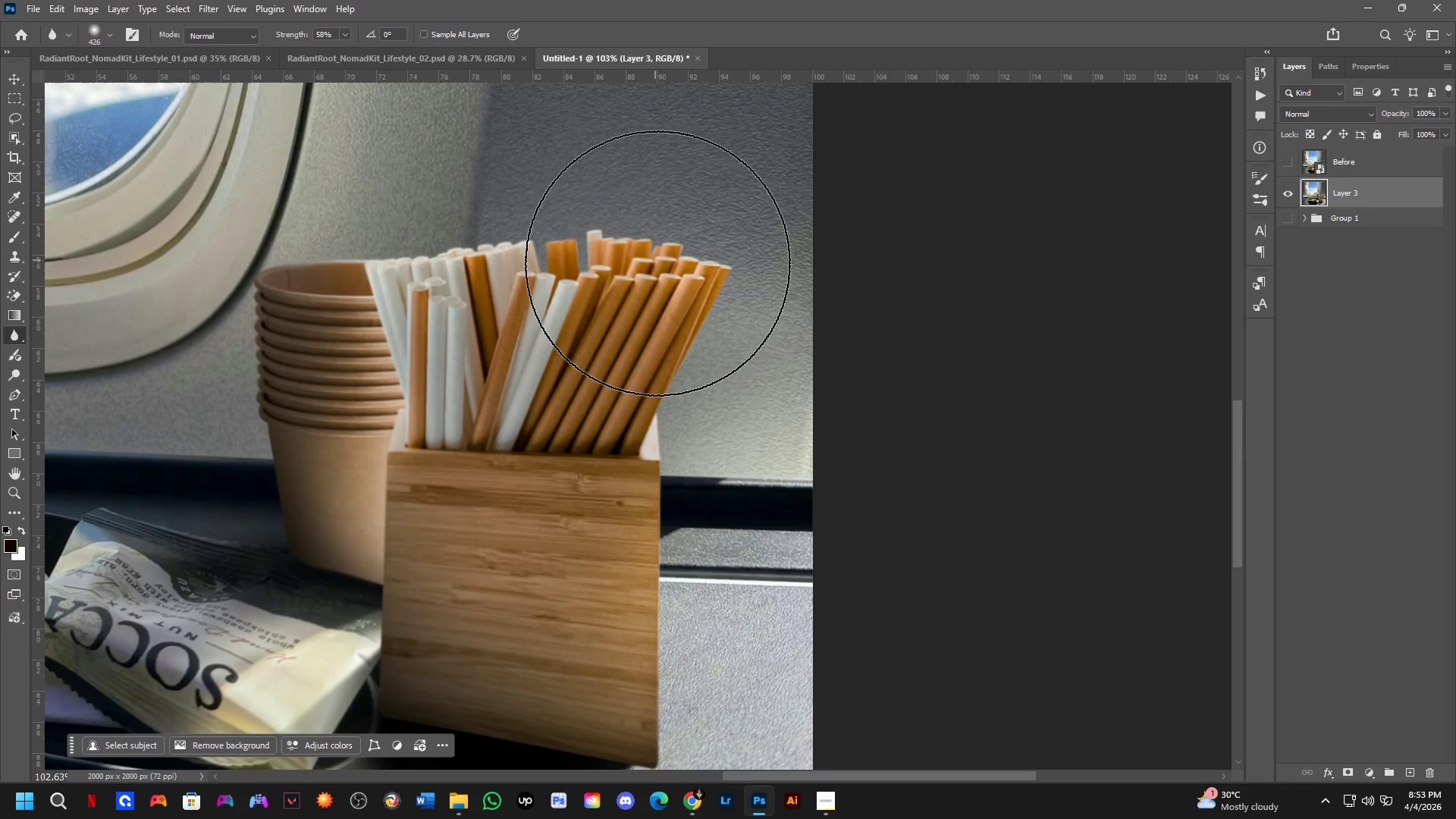 
left_click_drag(start_coordinate=[670, 384], to_coordinate=[822, 293])
 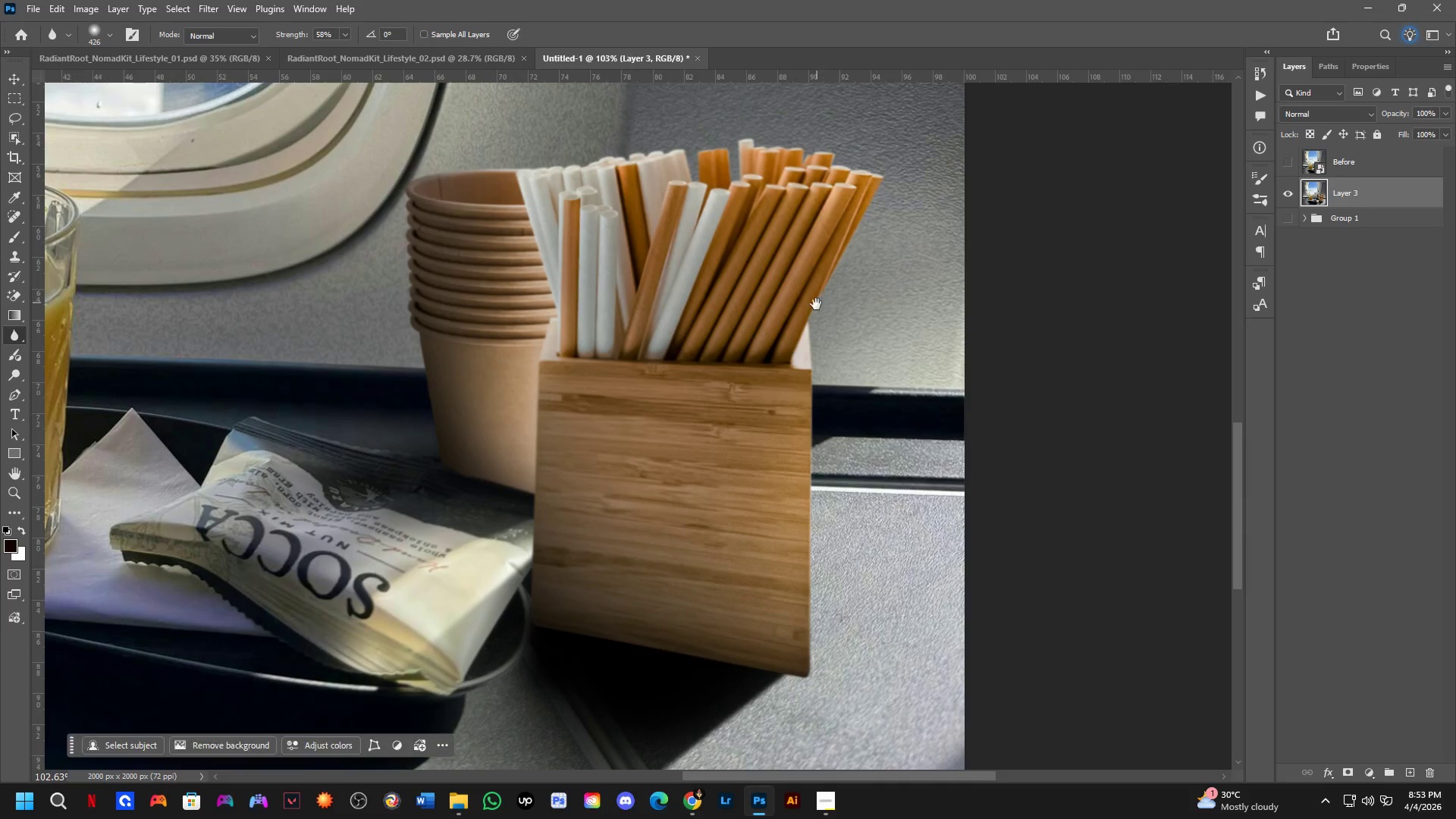 
hold_key(key=Space, duration=0.52)
 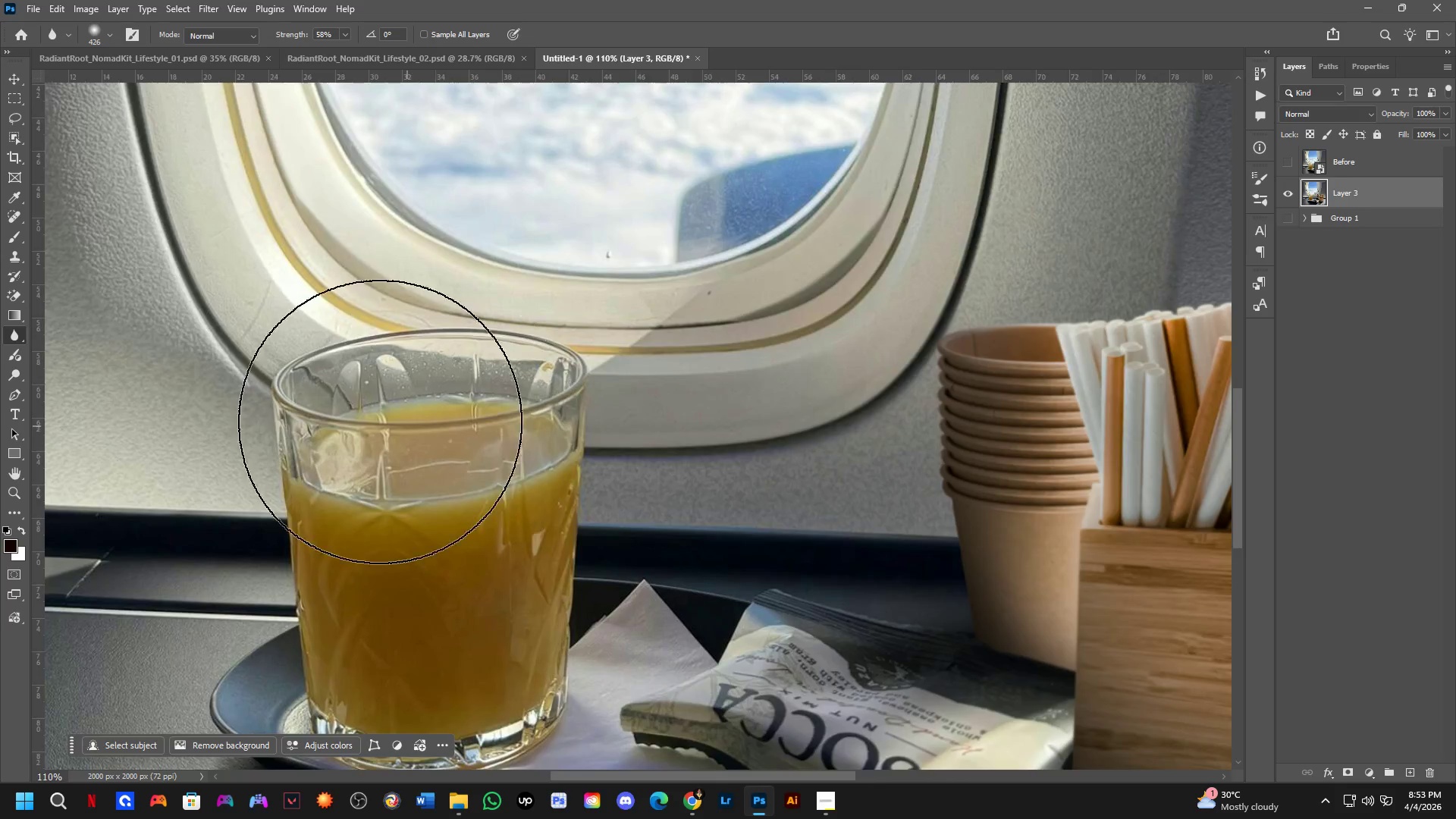 
left_click_drag(start_coordinate=[678, 495], to_coordinate=[733, 586])
 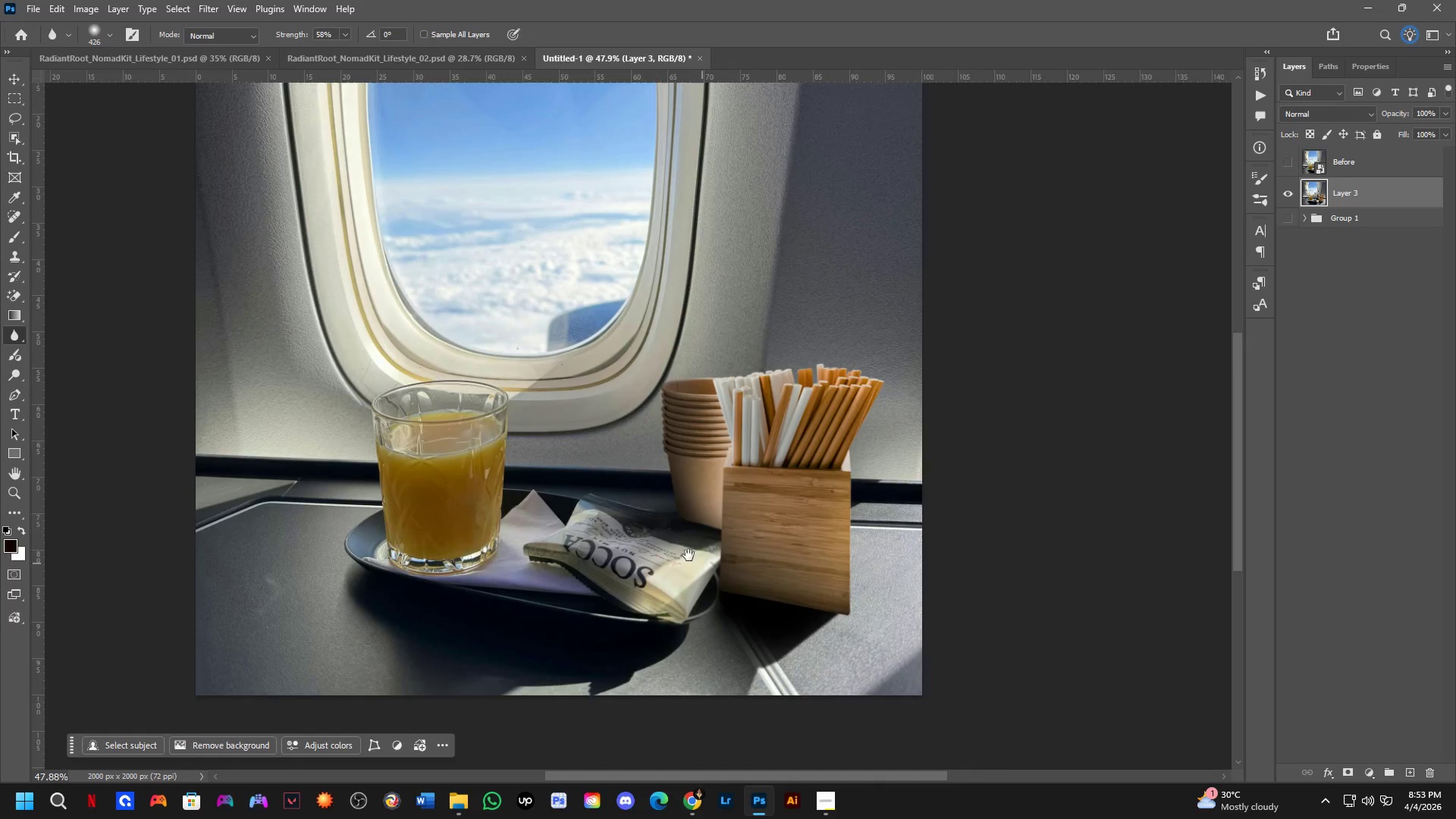 
scroll: coordinate [765, 452], scroll_direction: down, amount: 8.0
 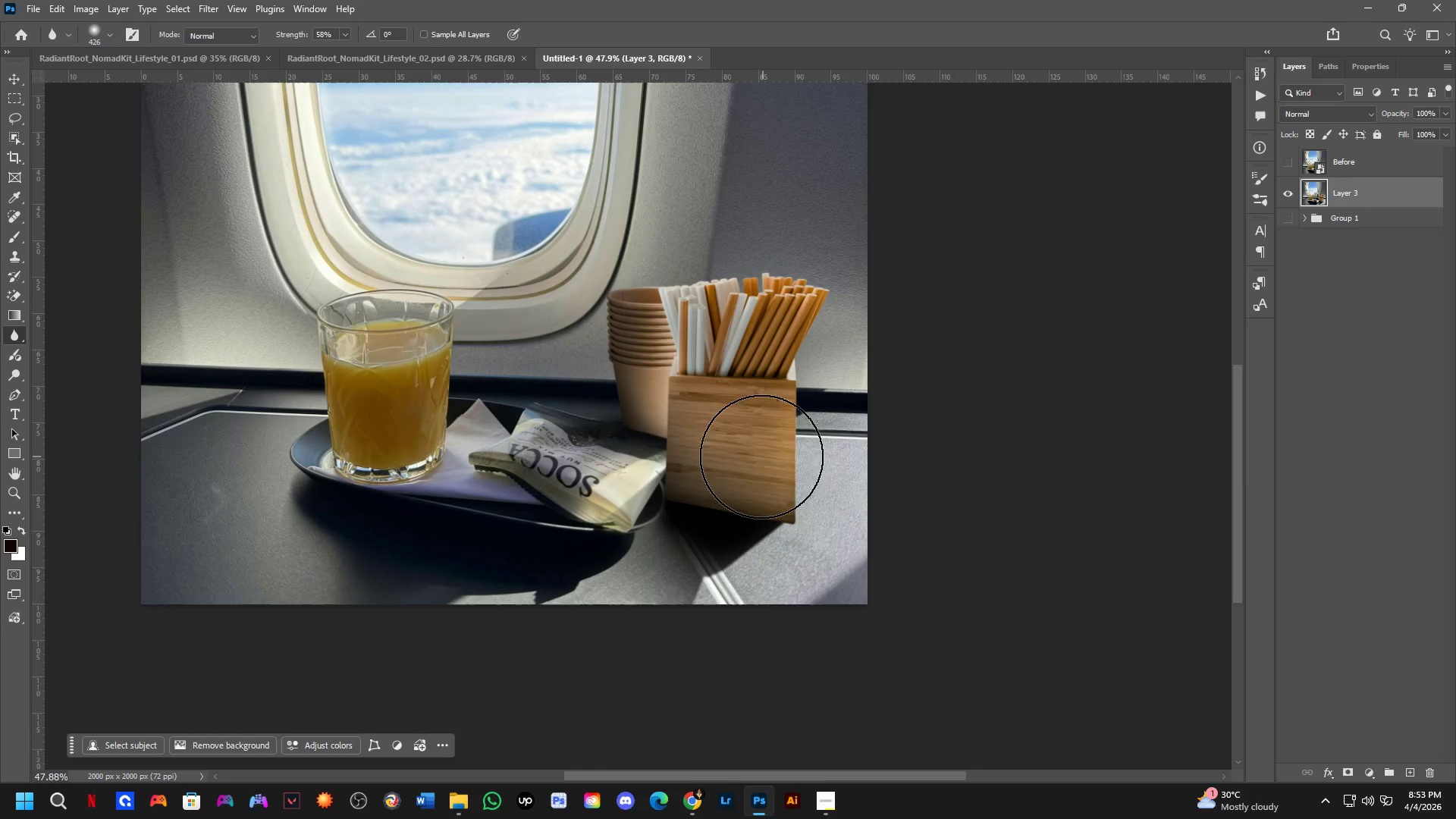 
key(Shift+ShiftLeft)
 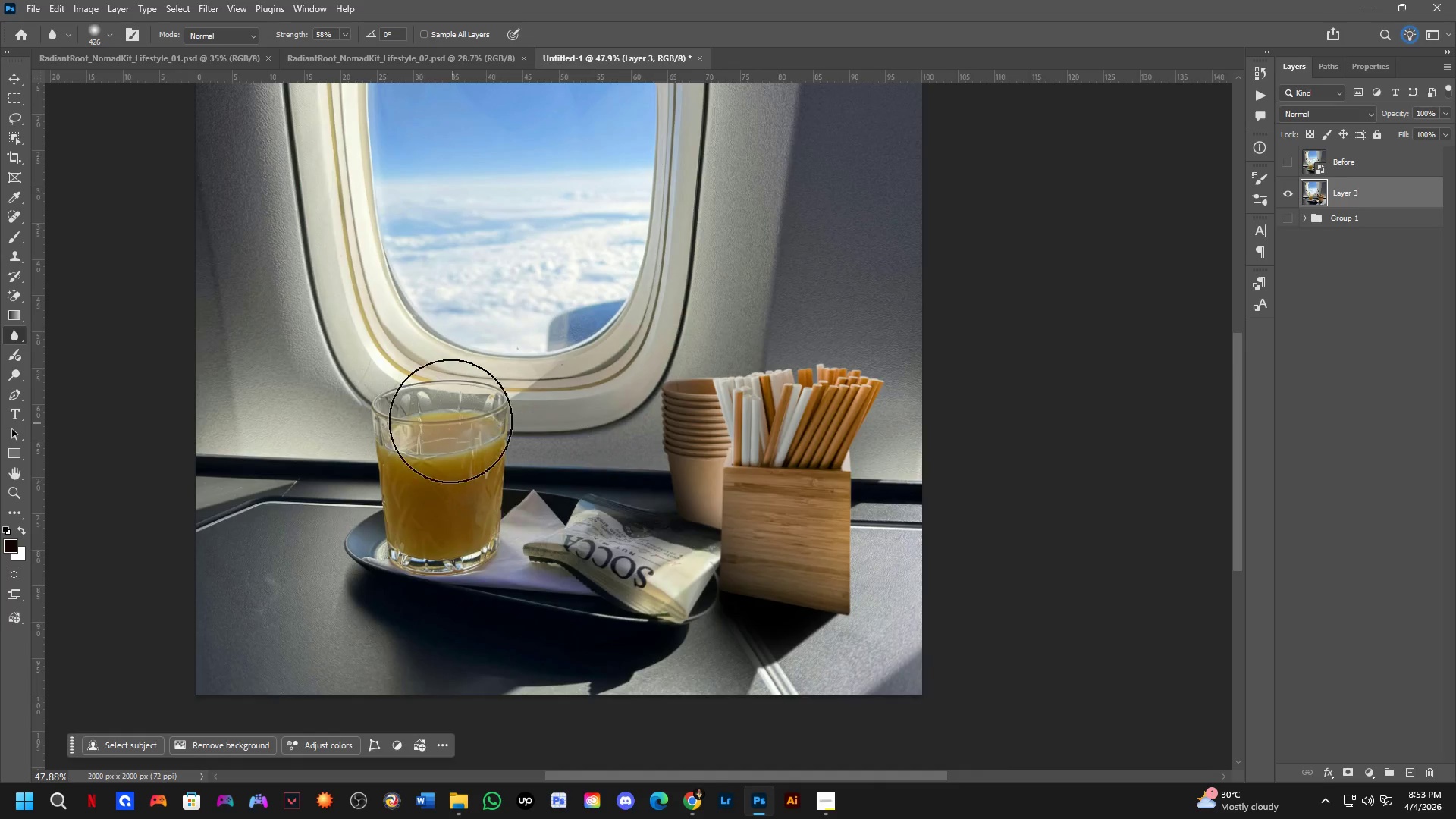 
left_click_drag(start_coordinate=[353, 448], to_coordinate=[1097, 322])
 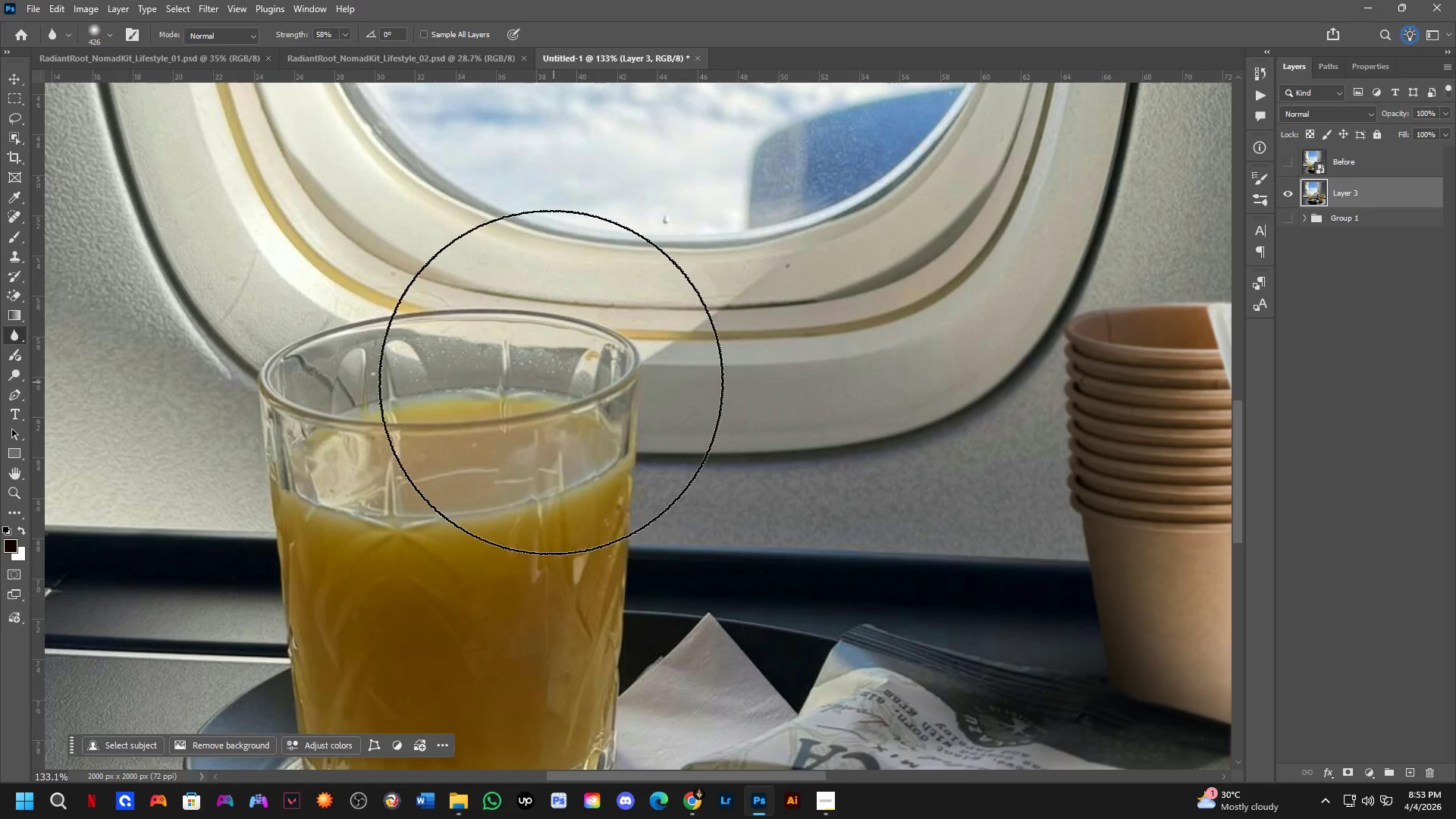 
scroll: coordinate [310, 420], scroll_direction: up, amount: 6.0
 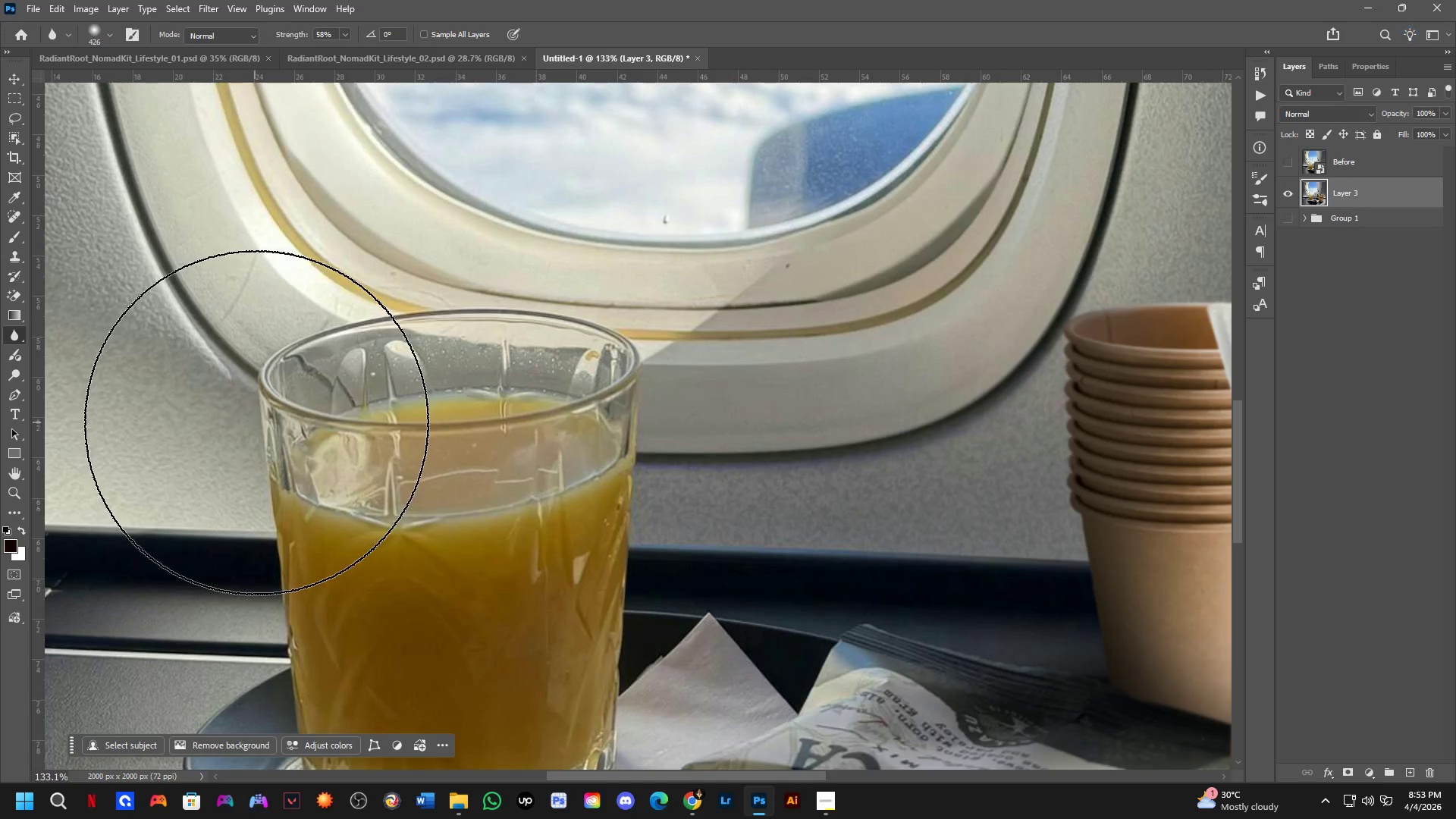 
key(Control+ControlLeft)
 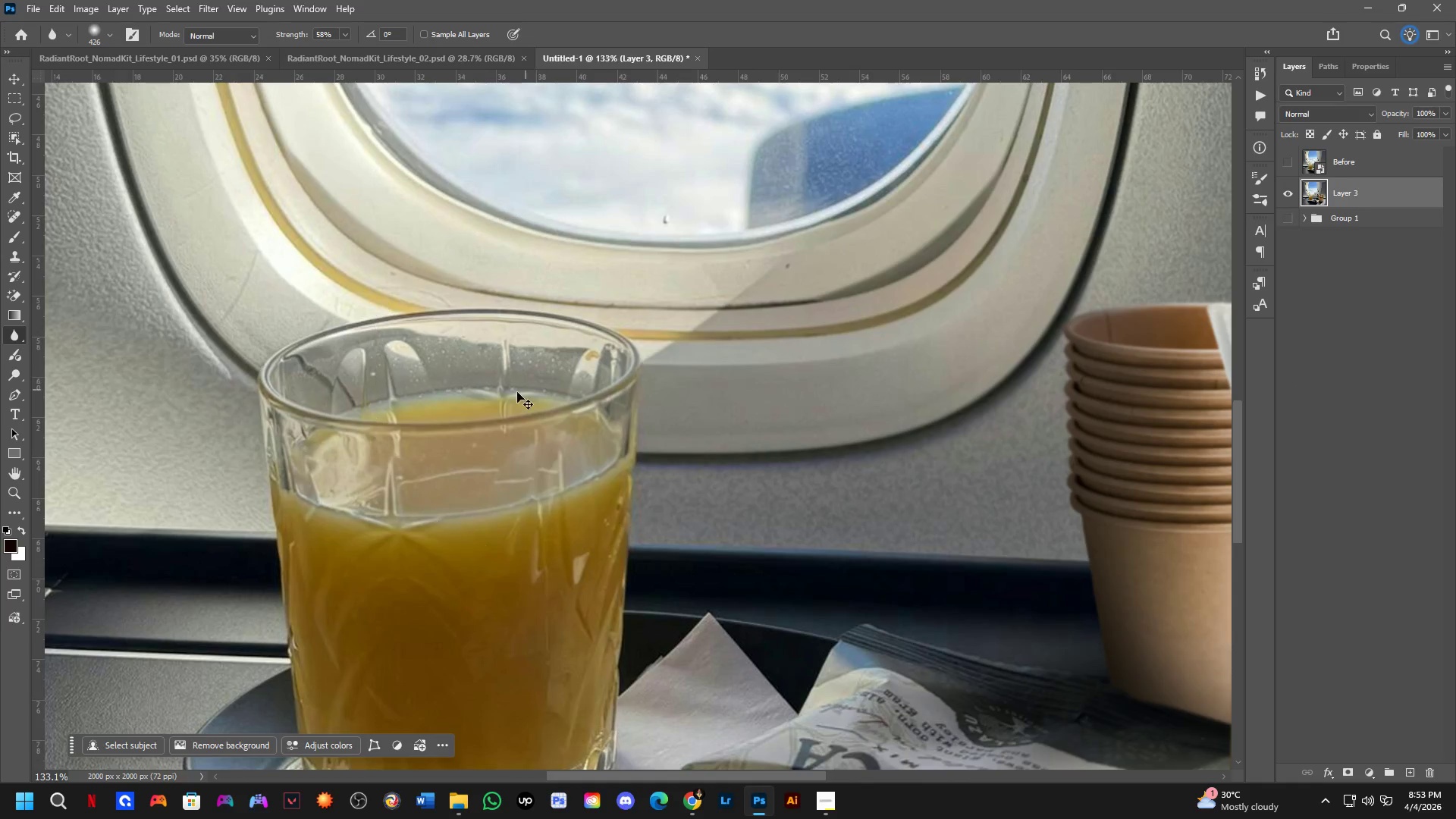 
key(Control+Z)
 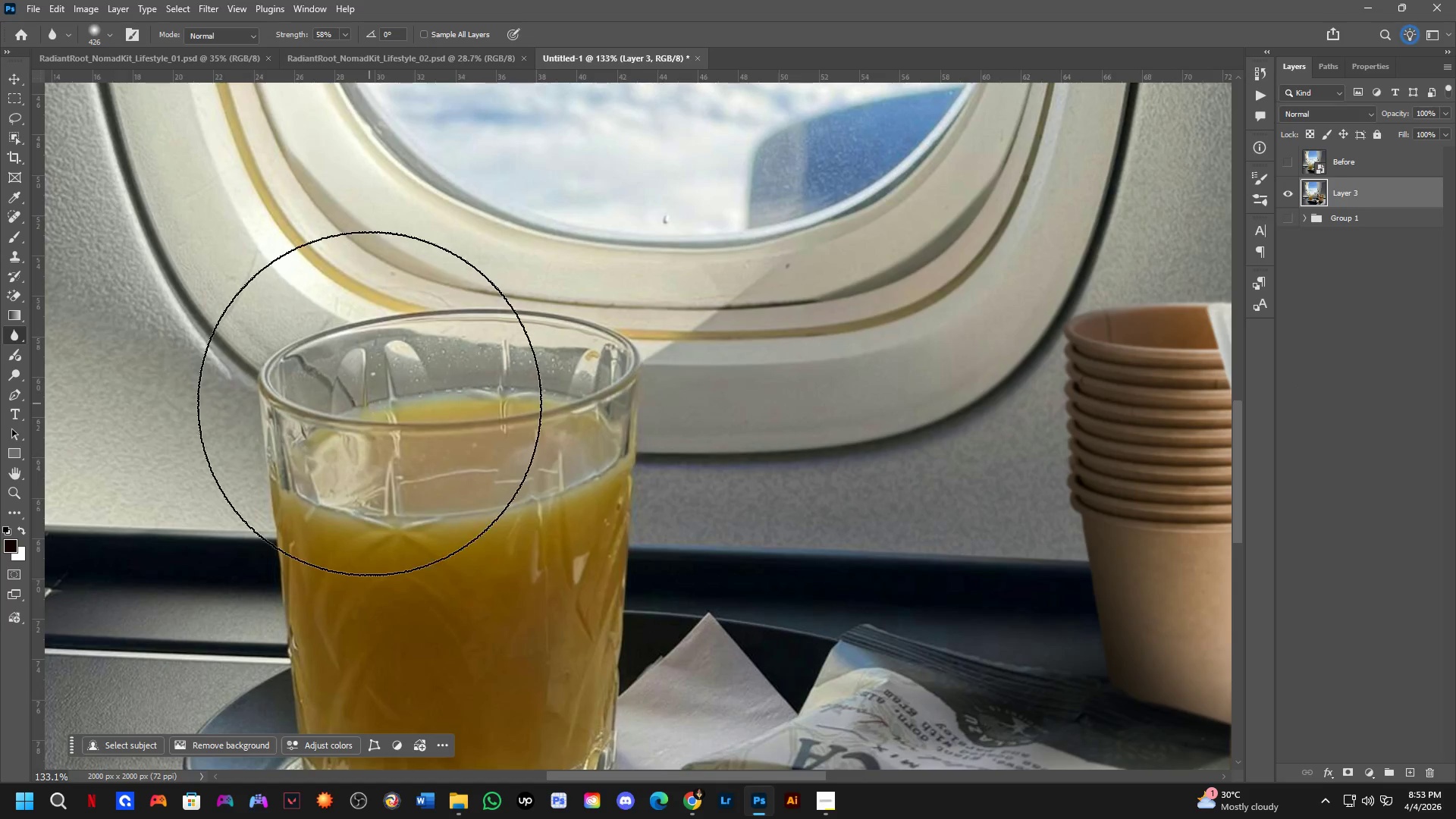 
left_click_drag(start_coordinate=[369, 403], to_coordinate=[585, 381])
 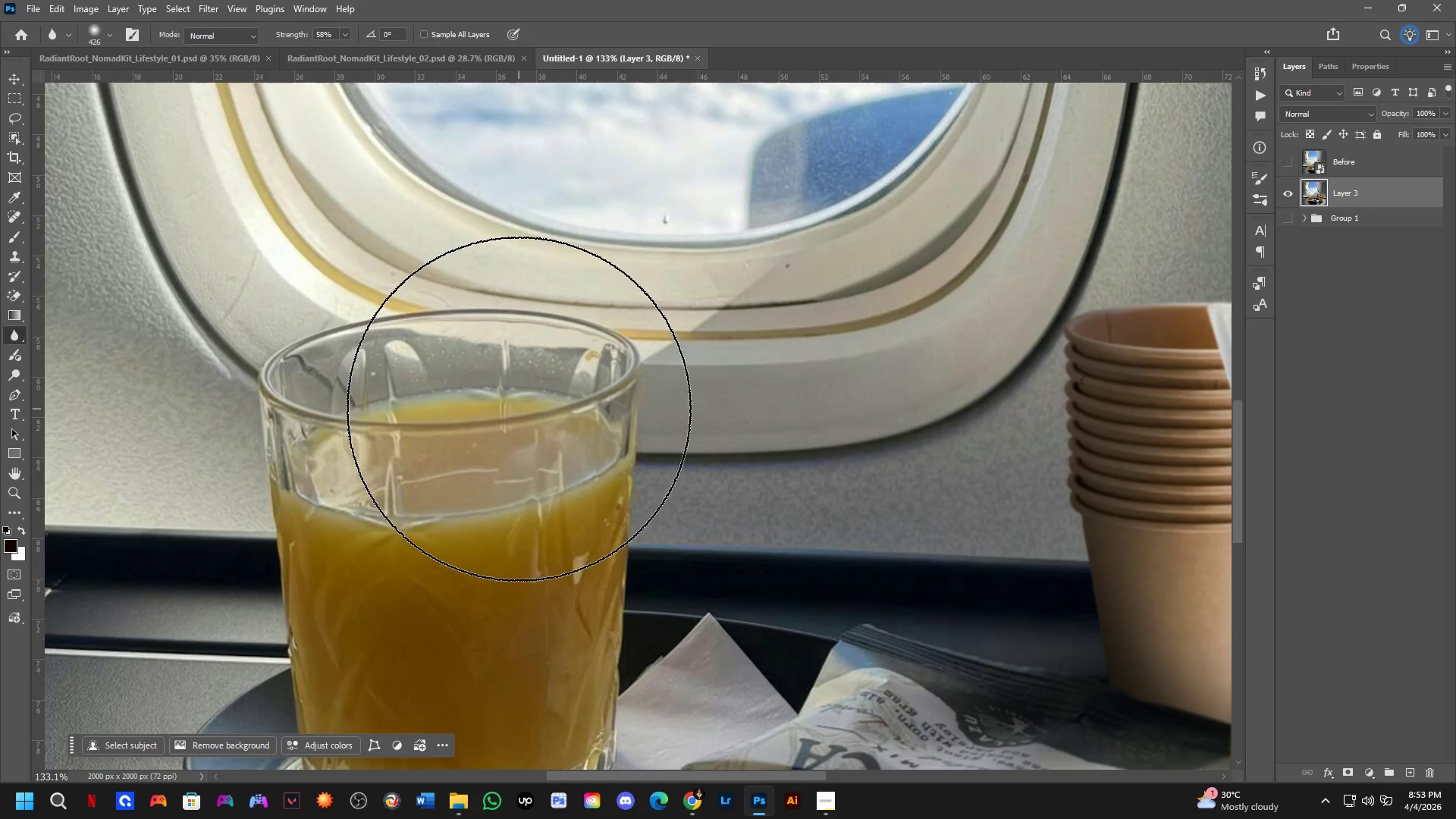 
hold_key(key=Space, duration=0.38)
 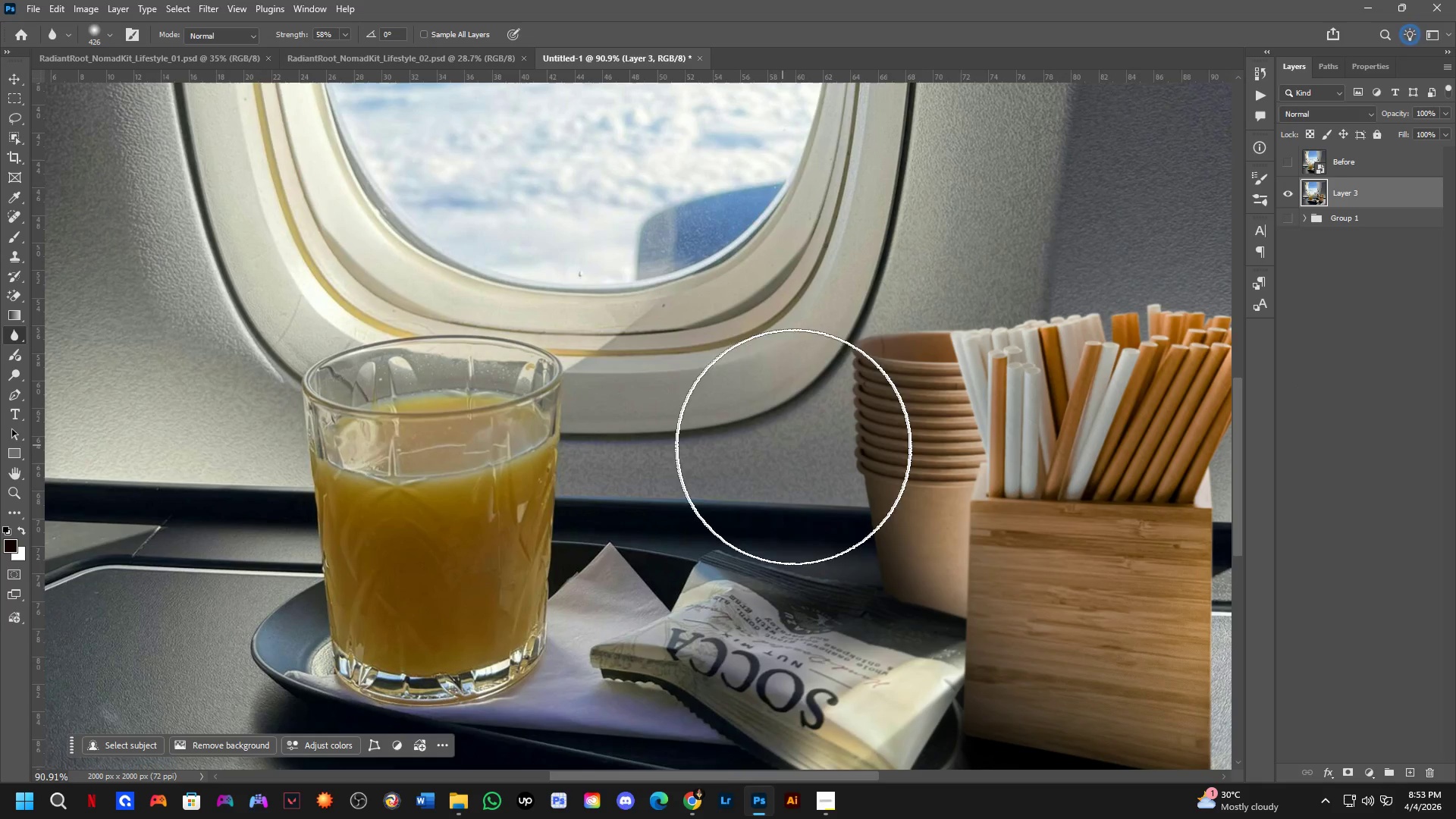 
left_click_drag(start_coordinate=[643, 440], to_coordinate=[604, 434])
 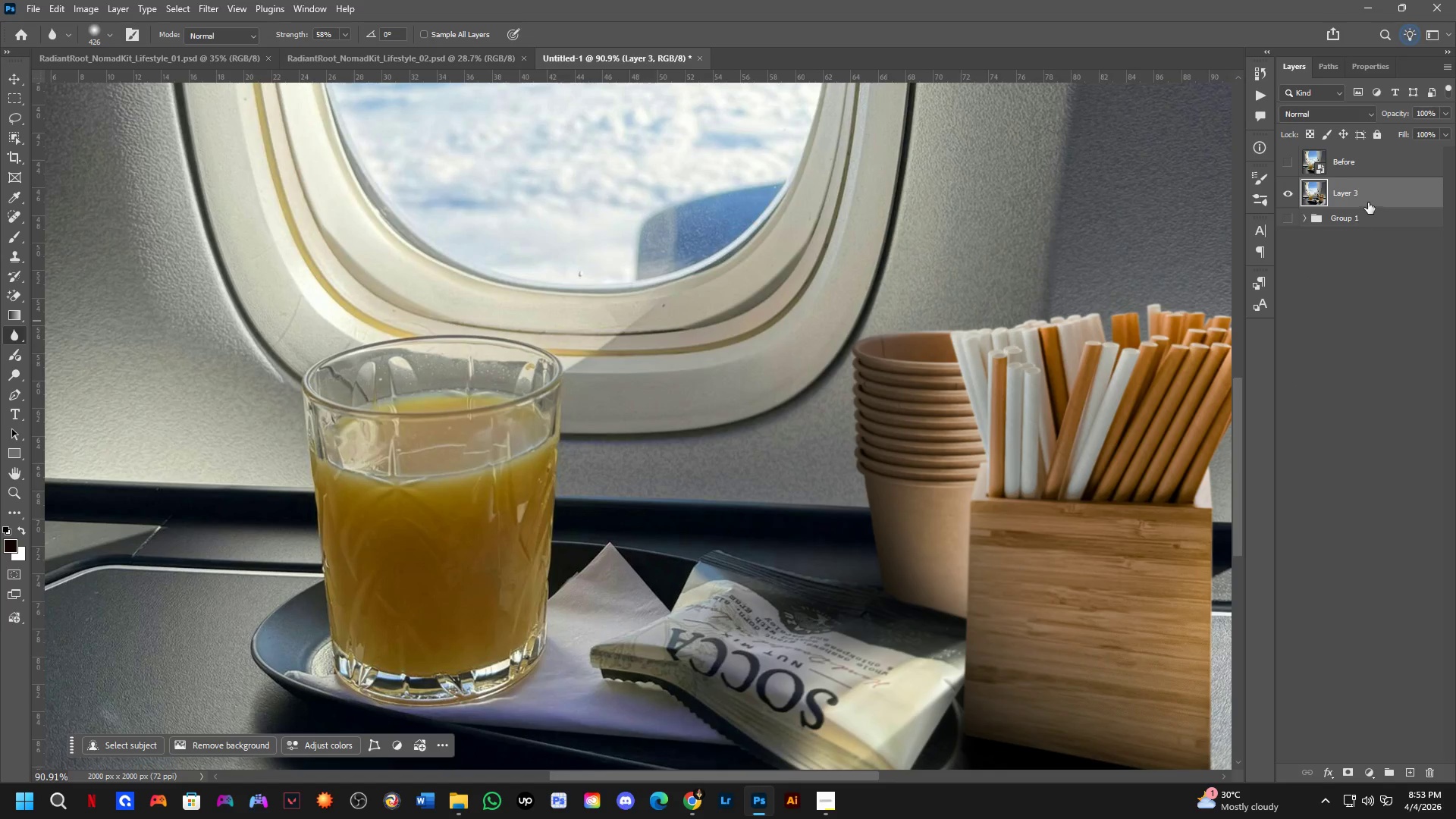 
scroll: coordinate [519, 409], scroll_direction: down, amount: 4.0
 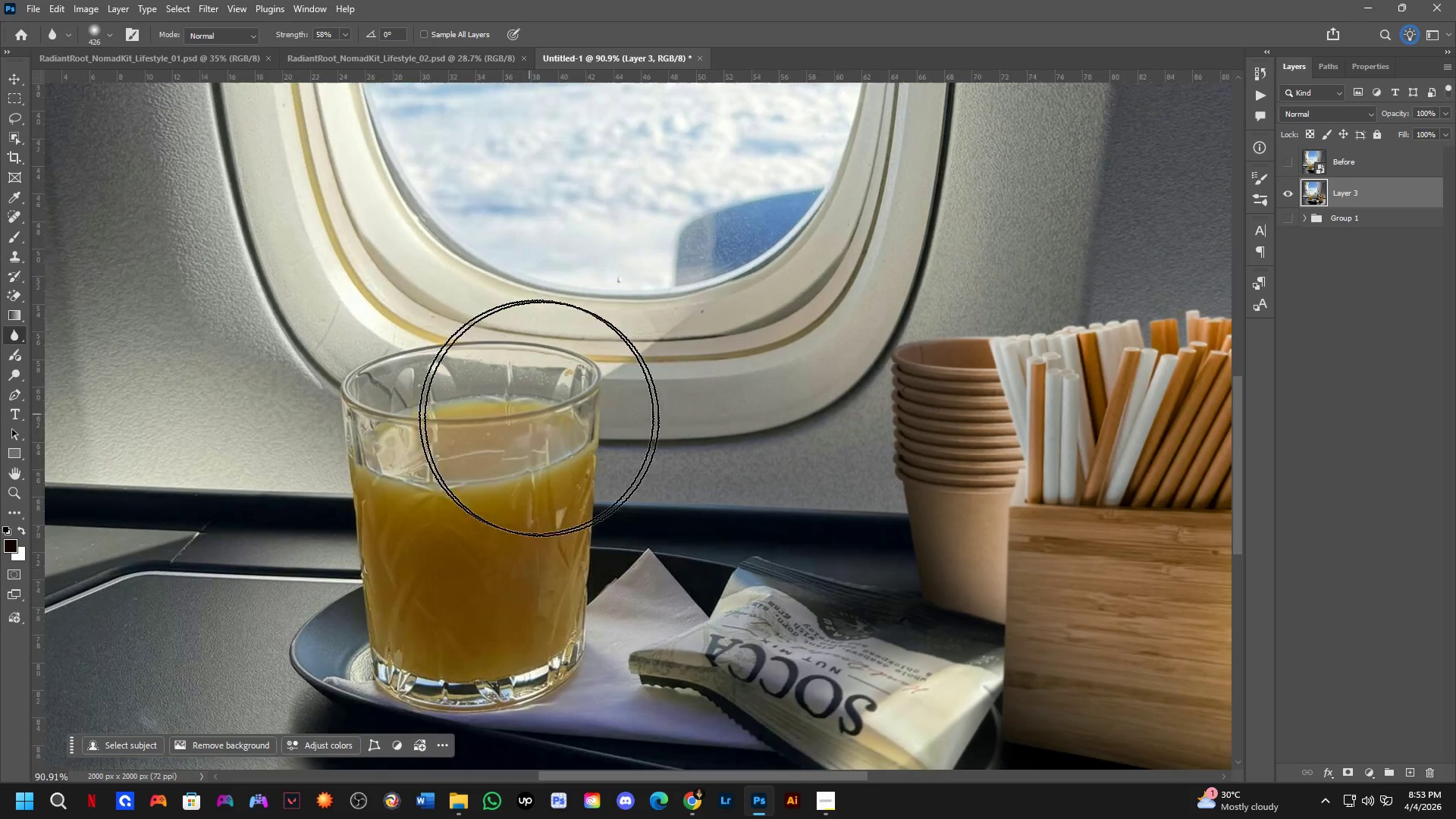 
left_click([1334, 500])
 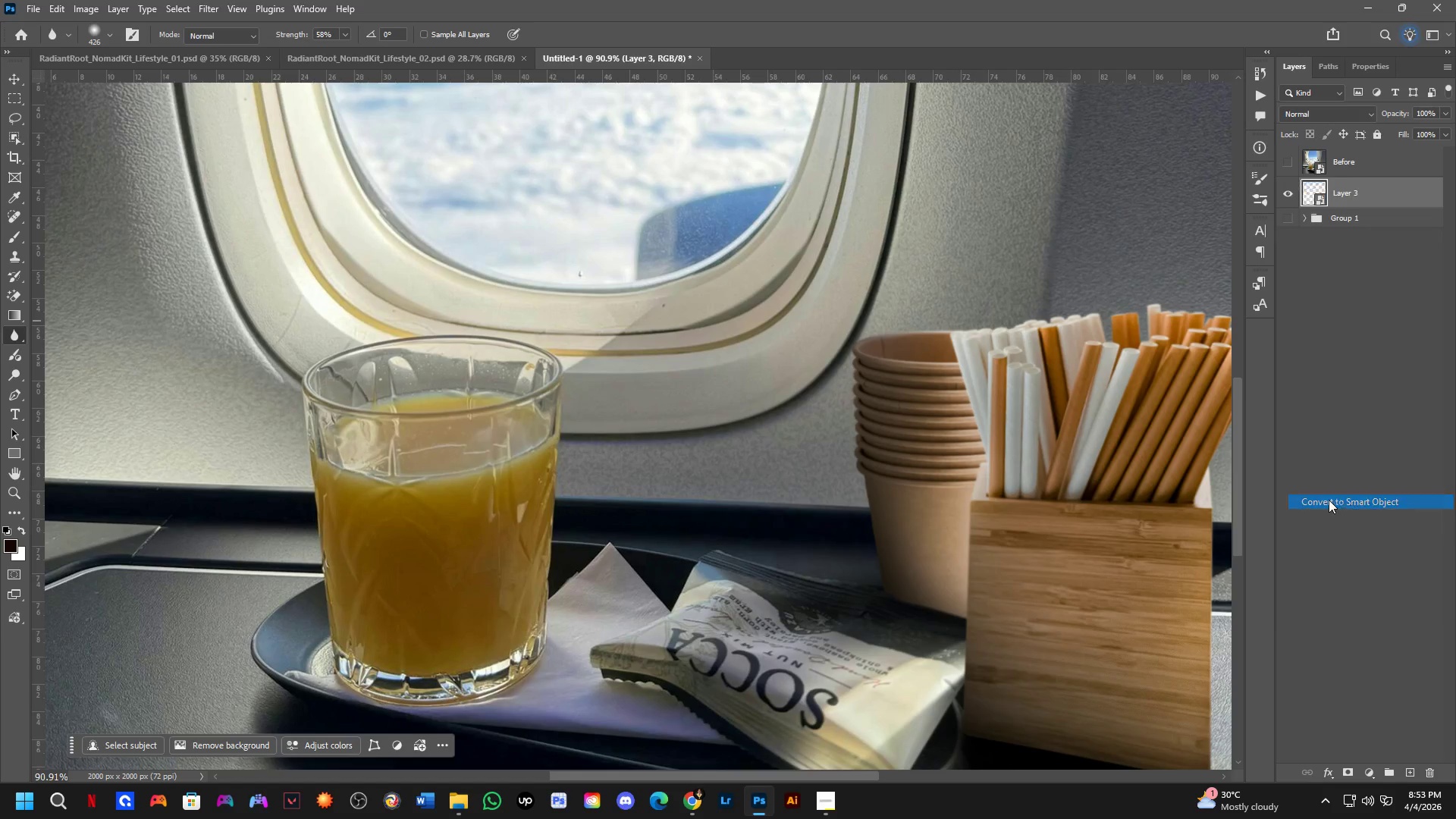 
hold_key(key=Space, duration=0.48)
 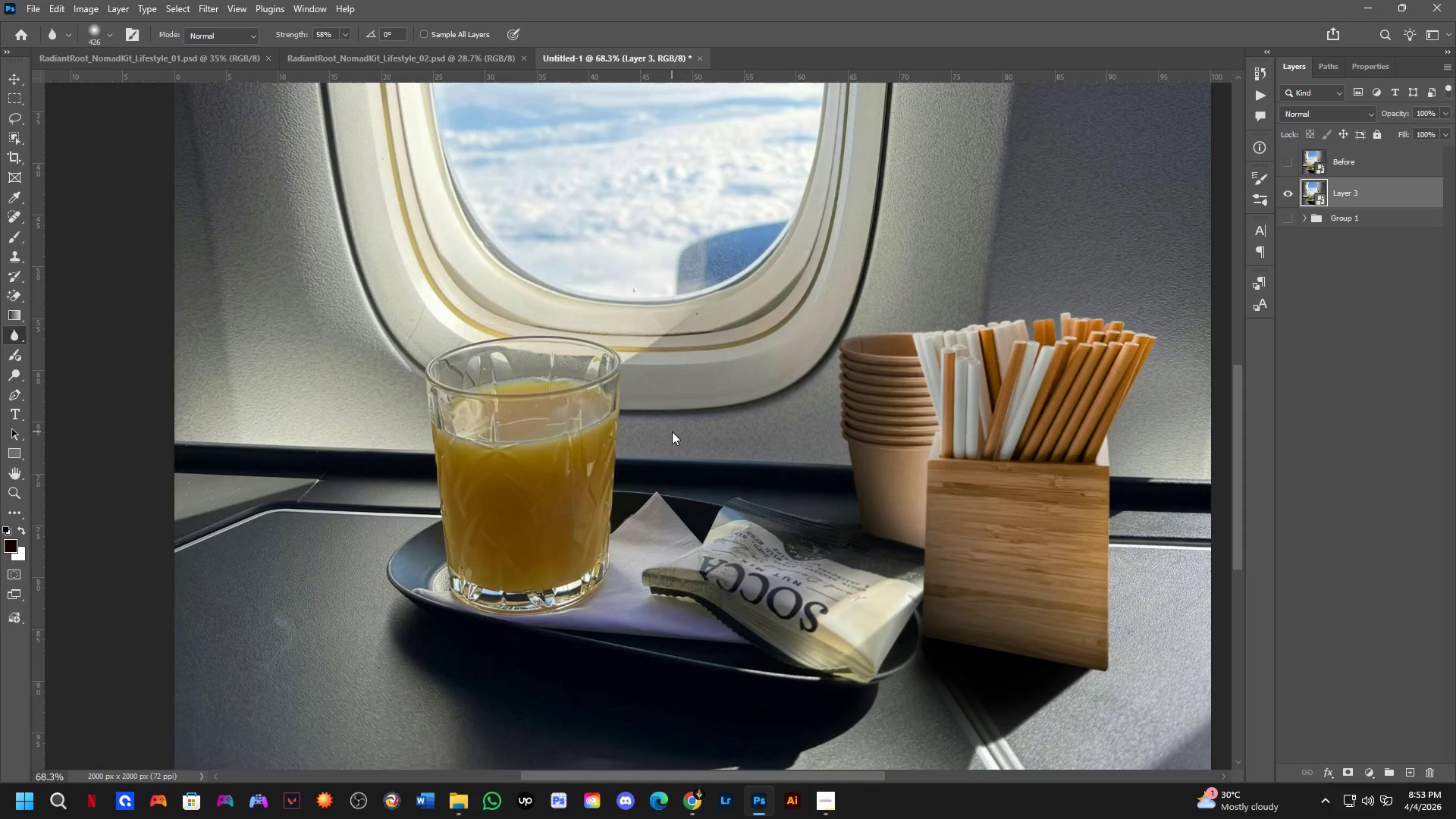 
left_click_drag(start_coordinate=[634, 460], to_coordinate=[676, 429])
 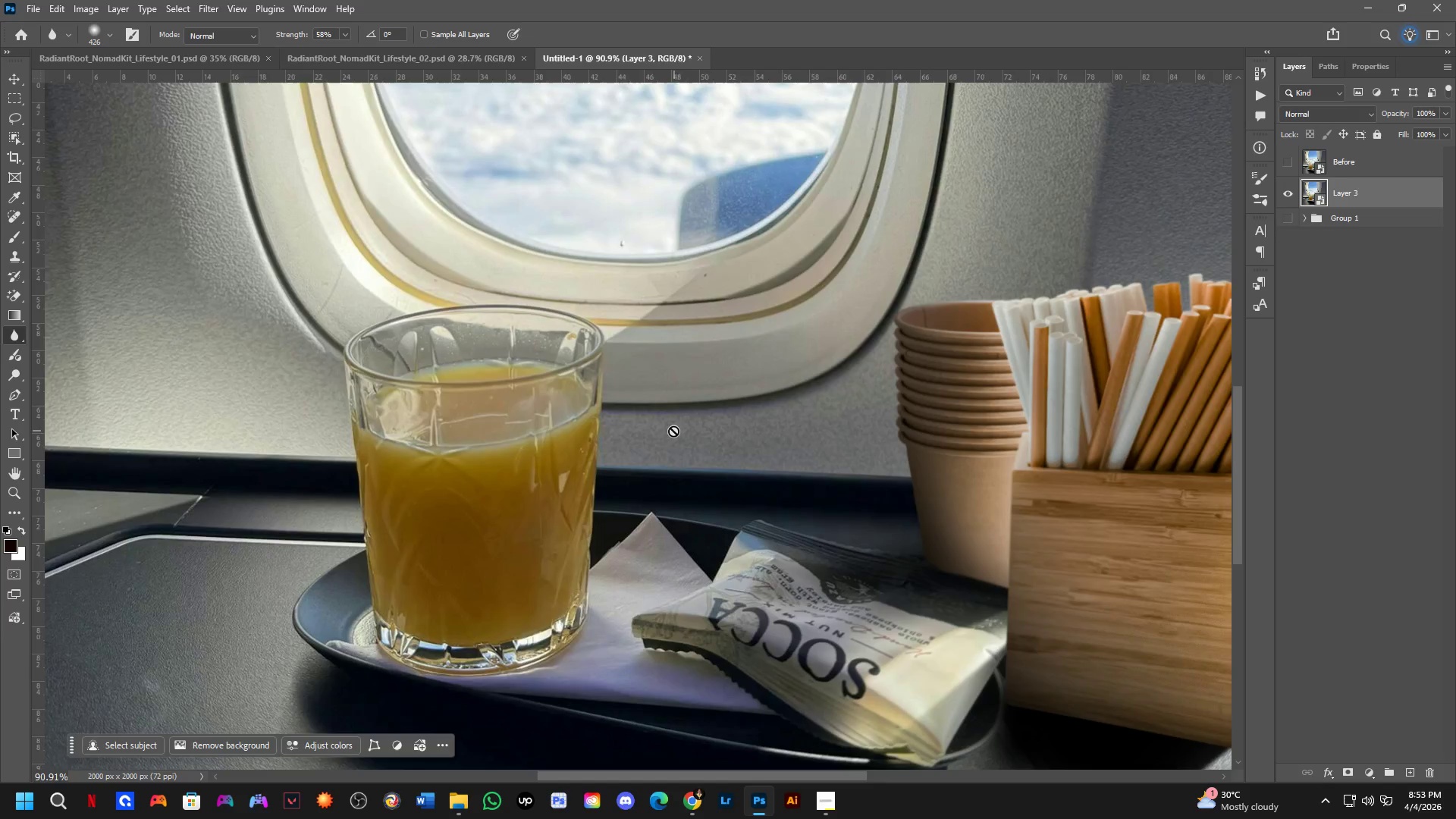 
key(Control+Shift+ShiftLeft)
 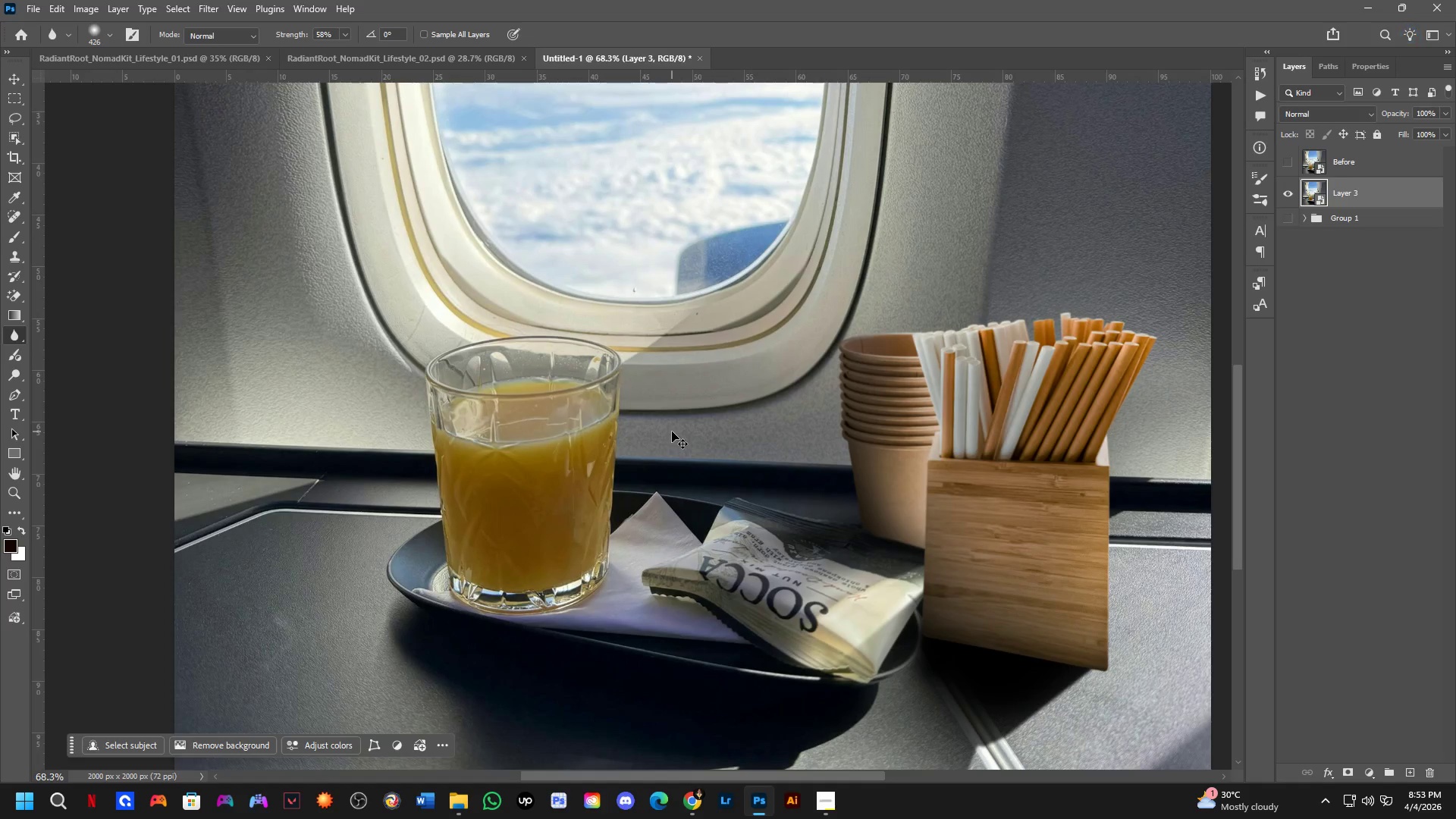 
key(Control+Shift+A)
 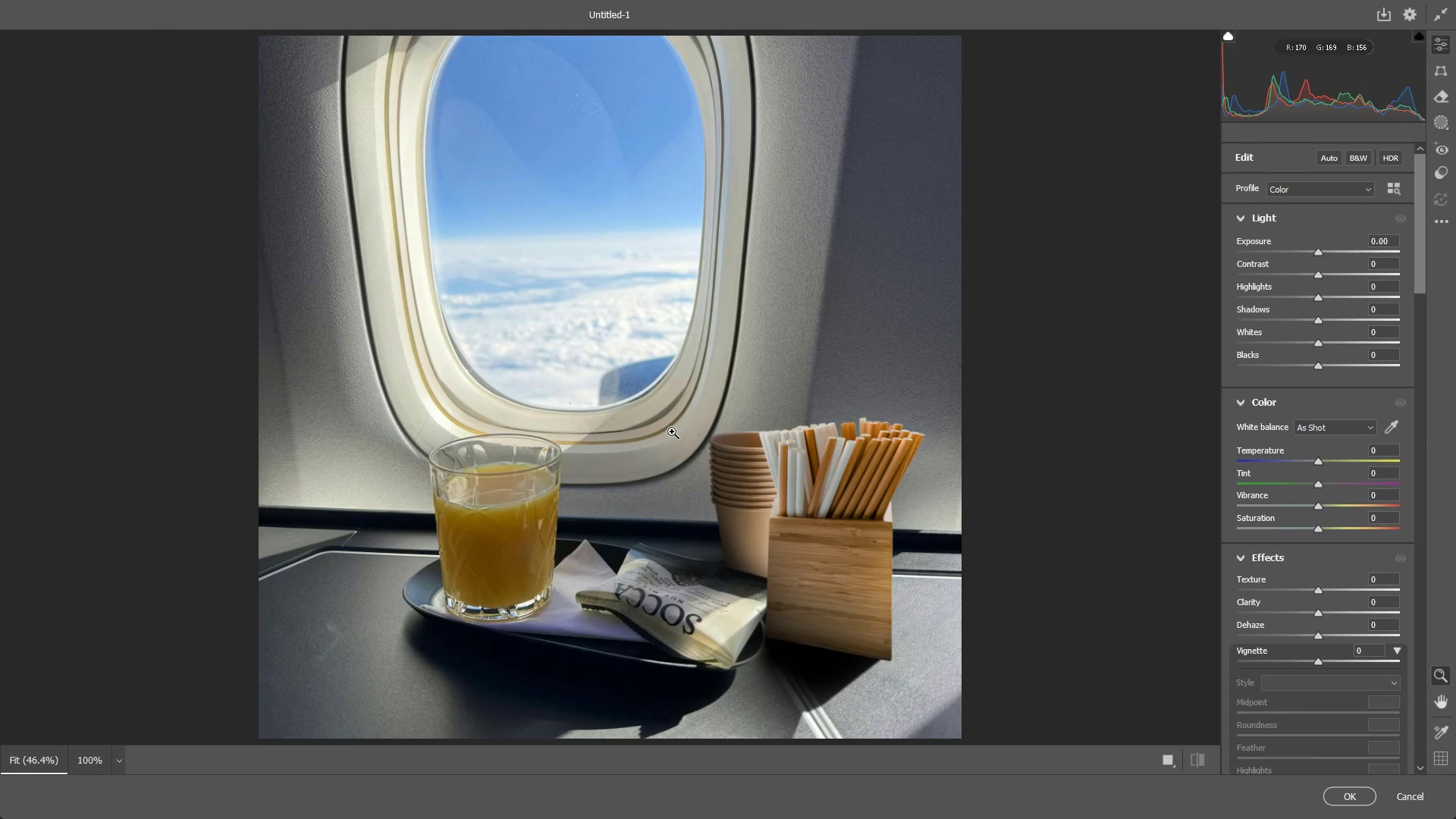 
scroll: coordinate [672, 431], scroll_direction: down, amount: 3.0
 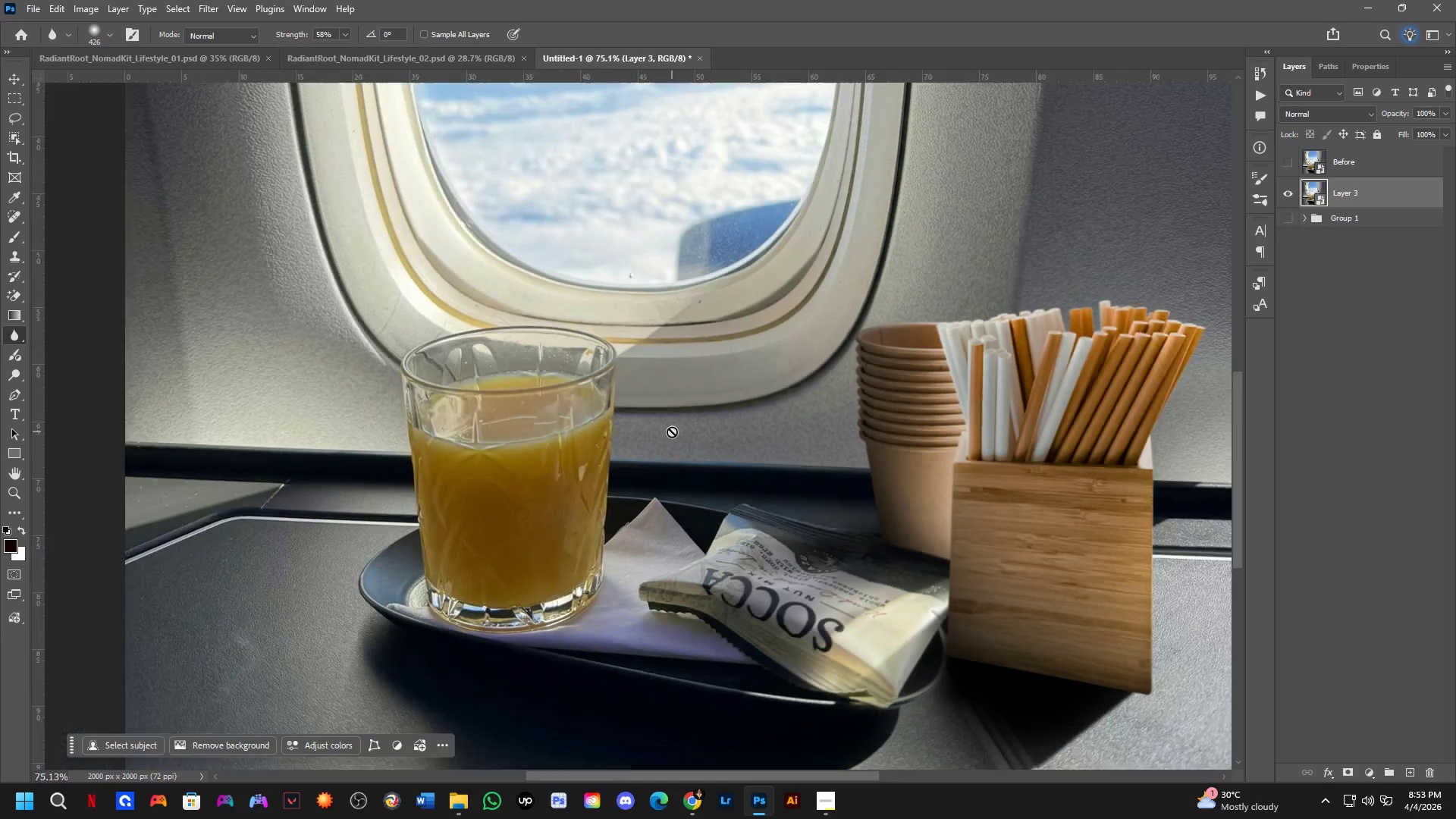 
wait(15.25)
 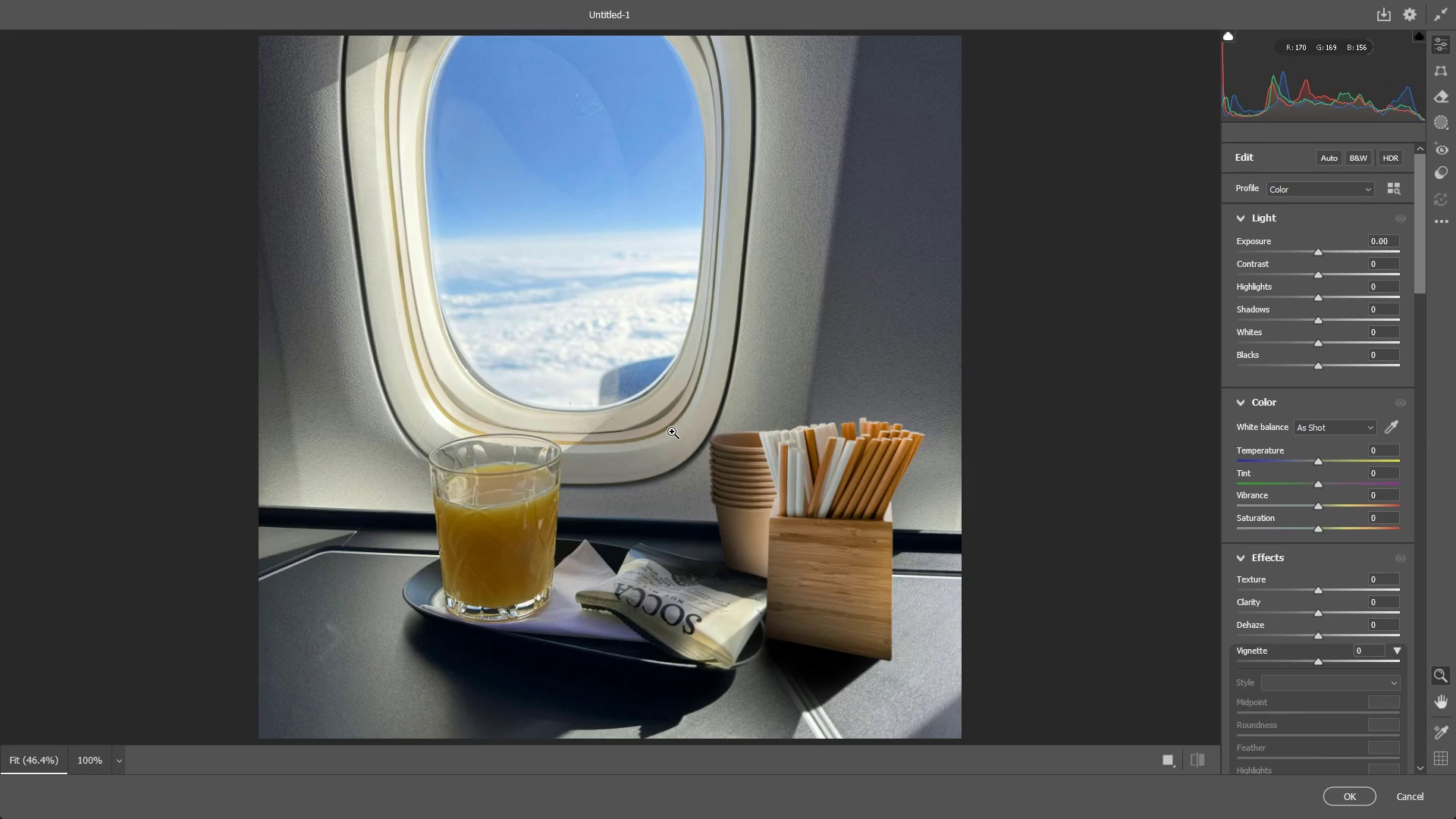 
key(Alt+AltLeft)
 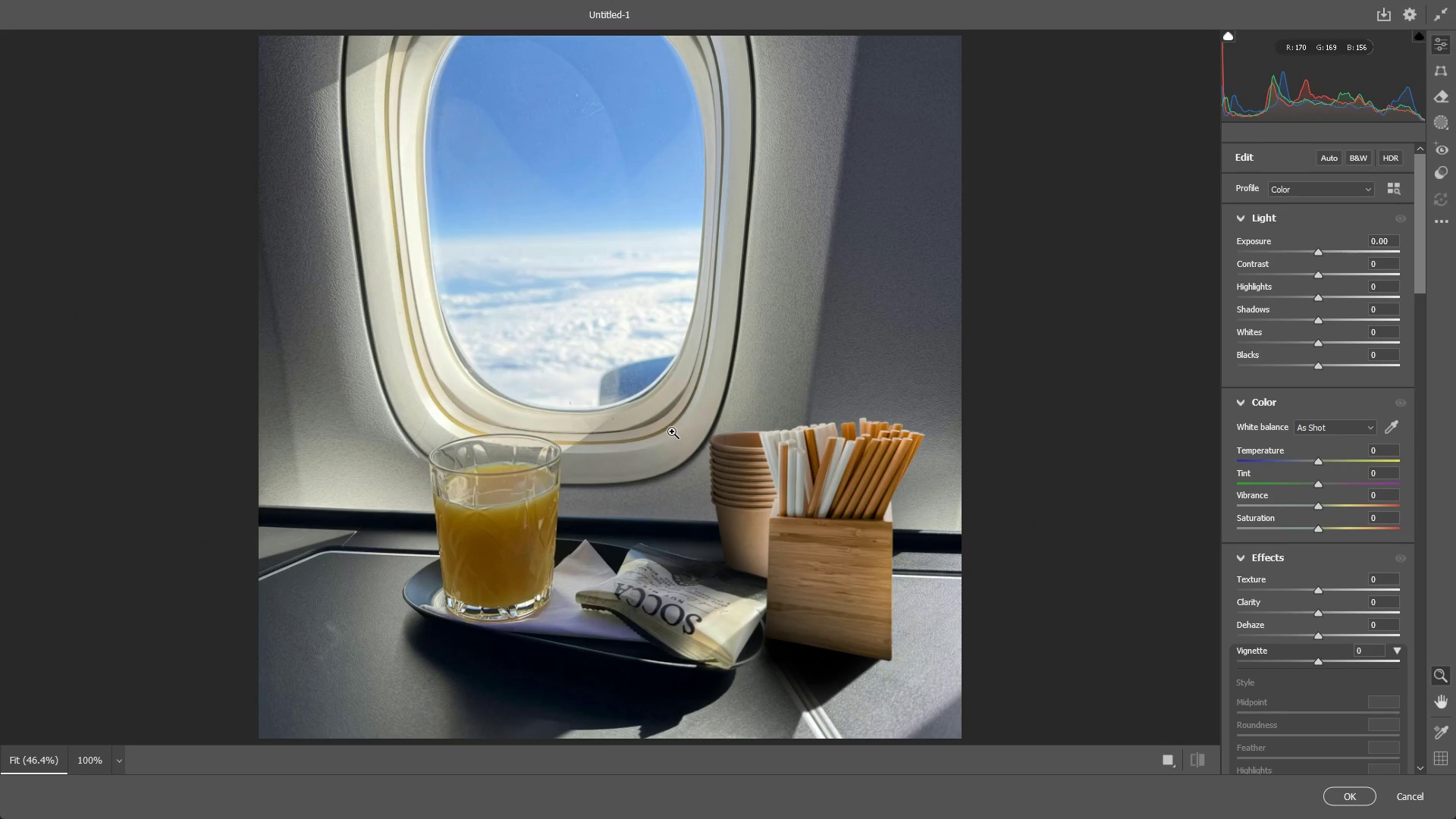 
hold_key(key=AltLeft, duration=0.61)
 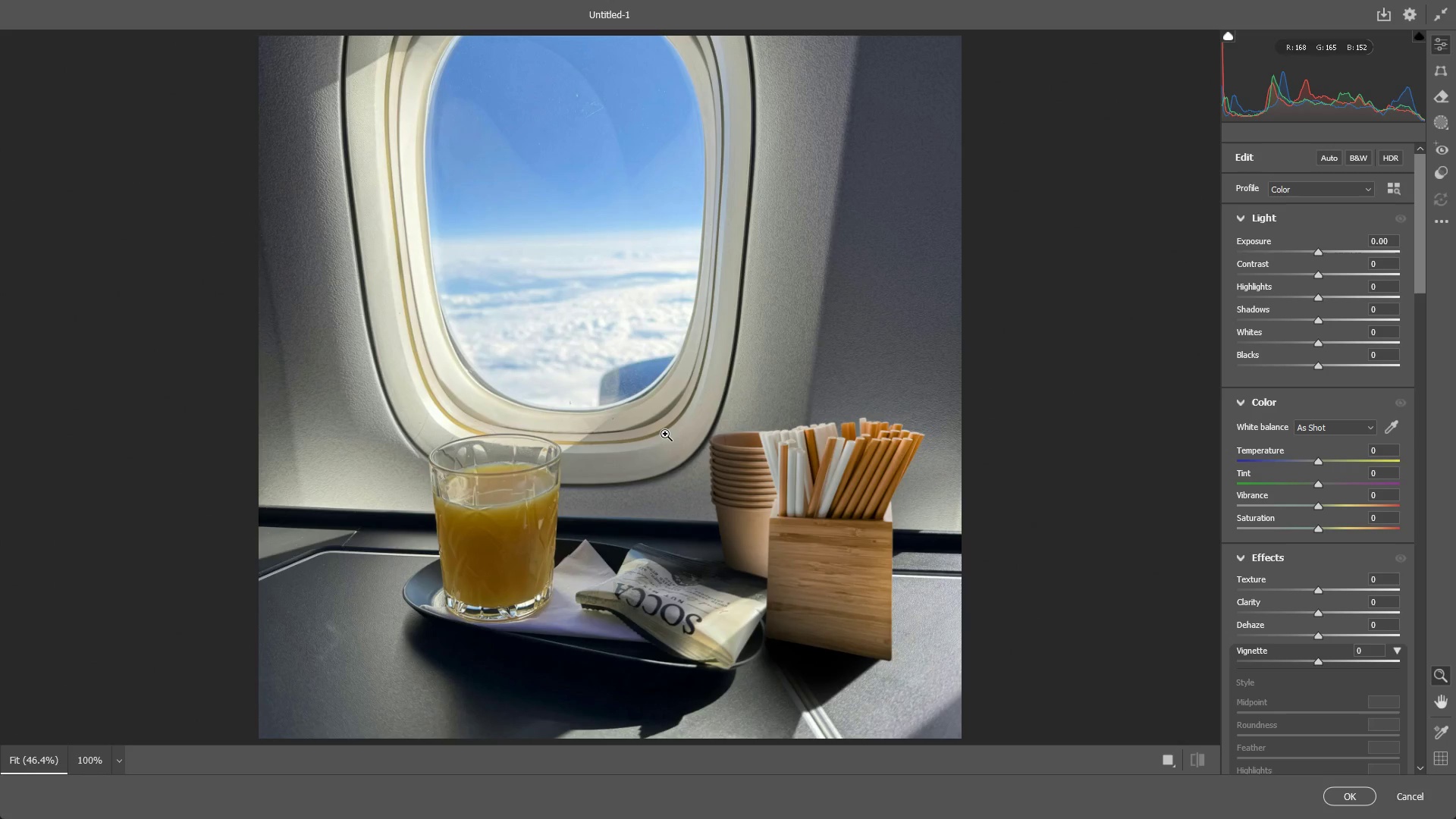 
hold_key(key=AltLeft, duration=0.52)
 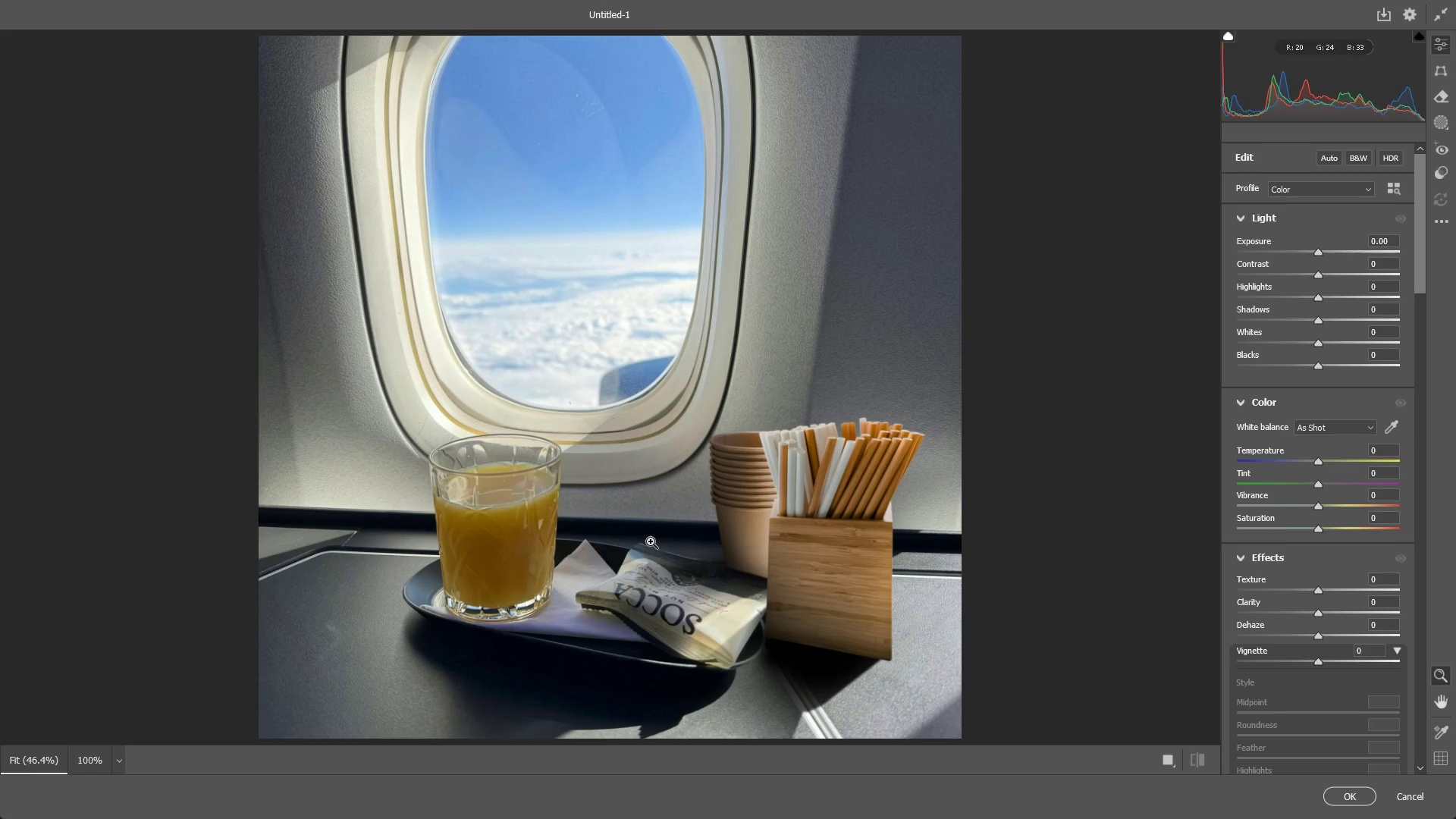 
hold_key(key=AltLeft, duration=0.47)
 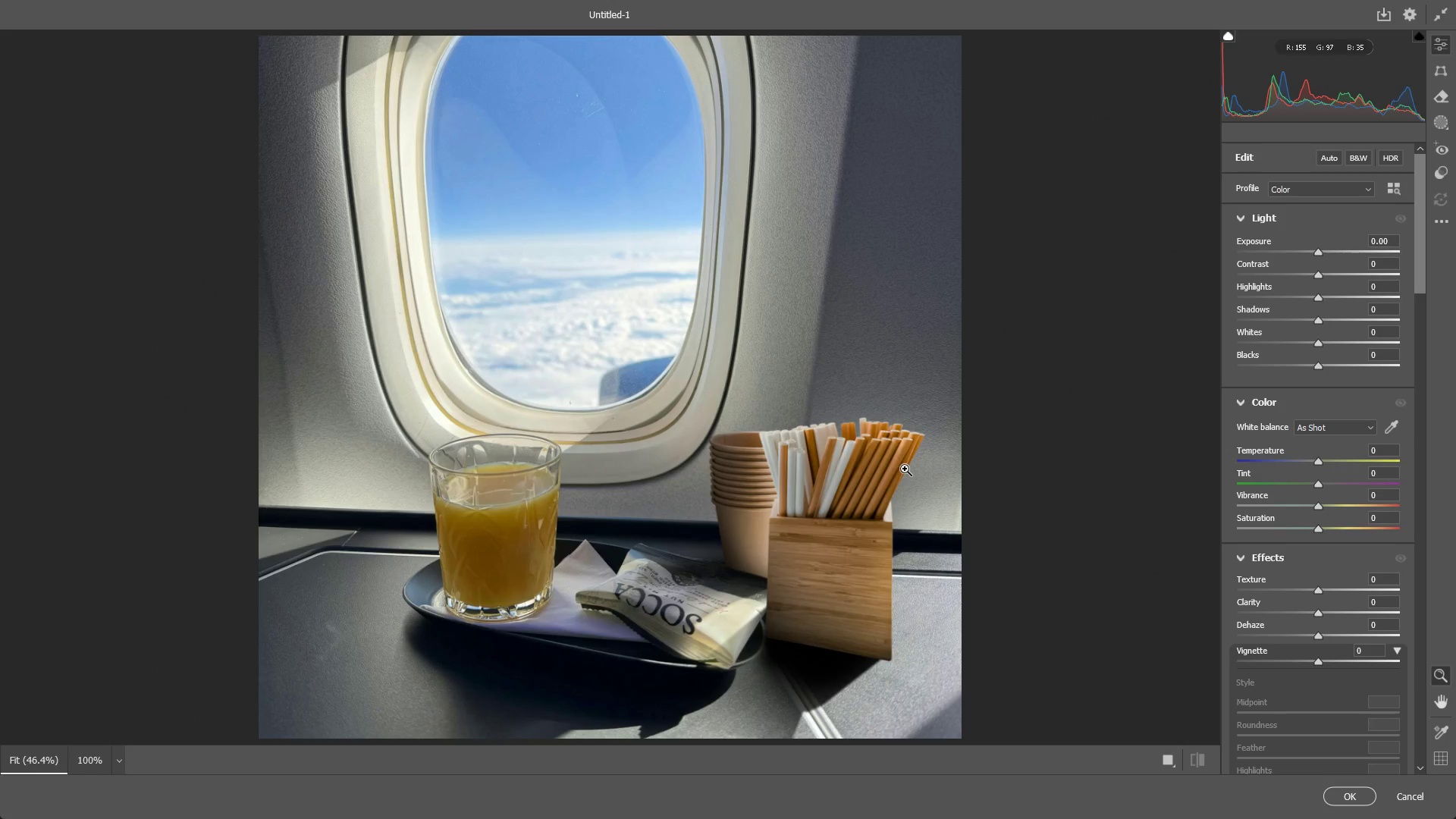 
hold_key(key=AltLeft, duration=3.56)
double_click([1241, 218])
 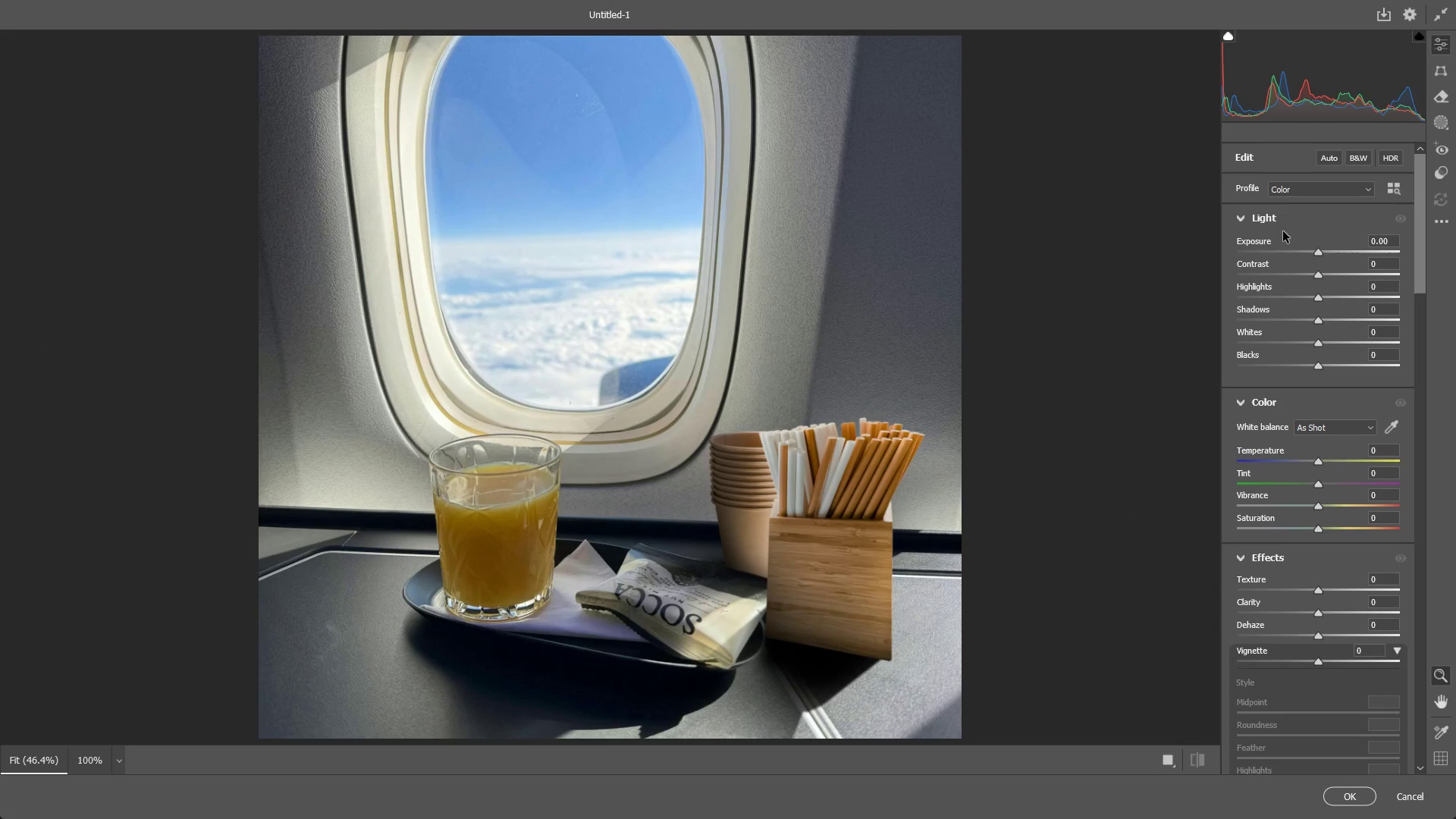 
key(Alt+AltLeft)
 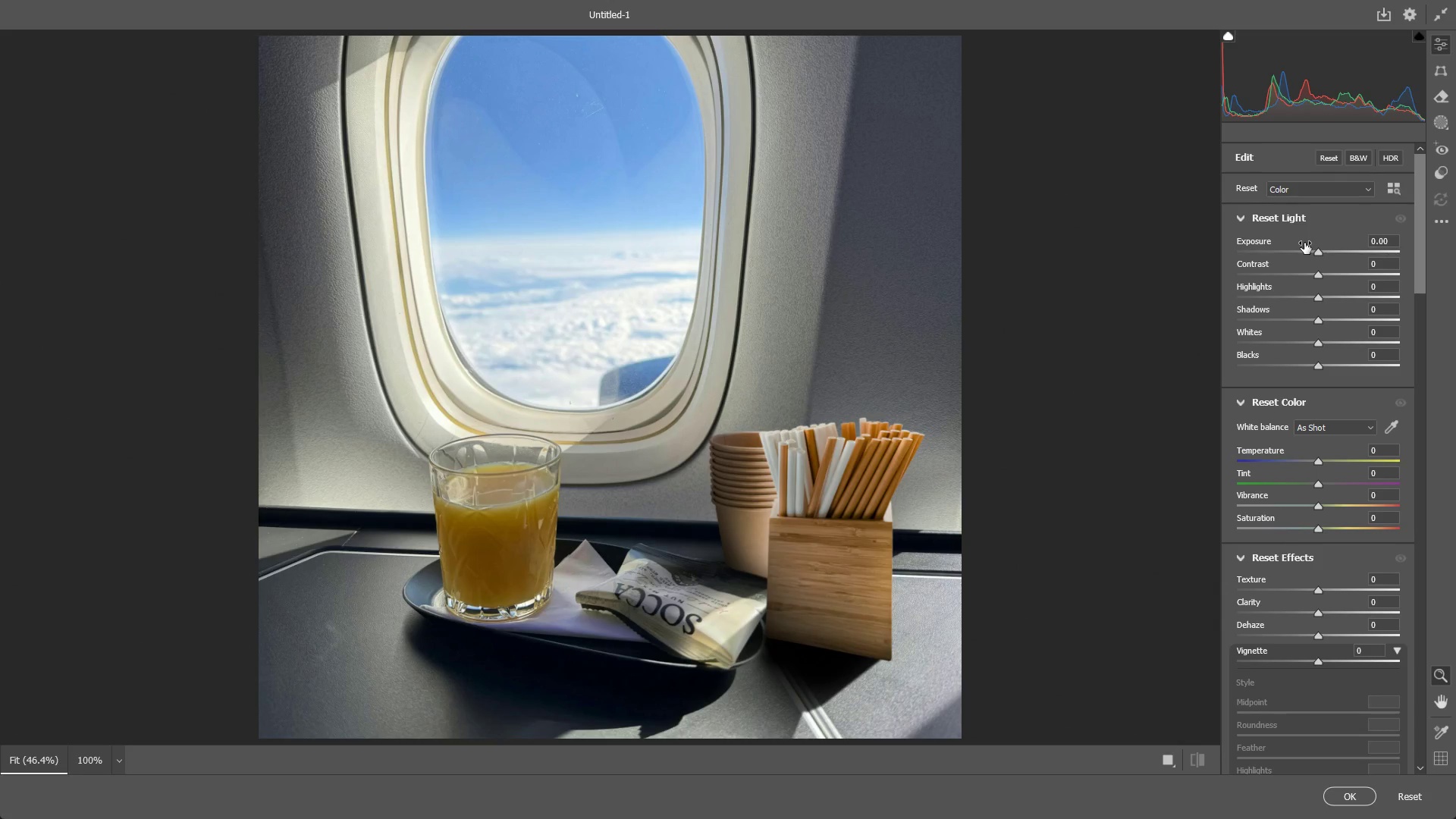 
key(Alt+AltLeft)
 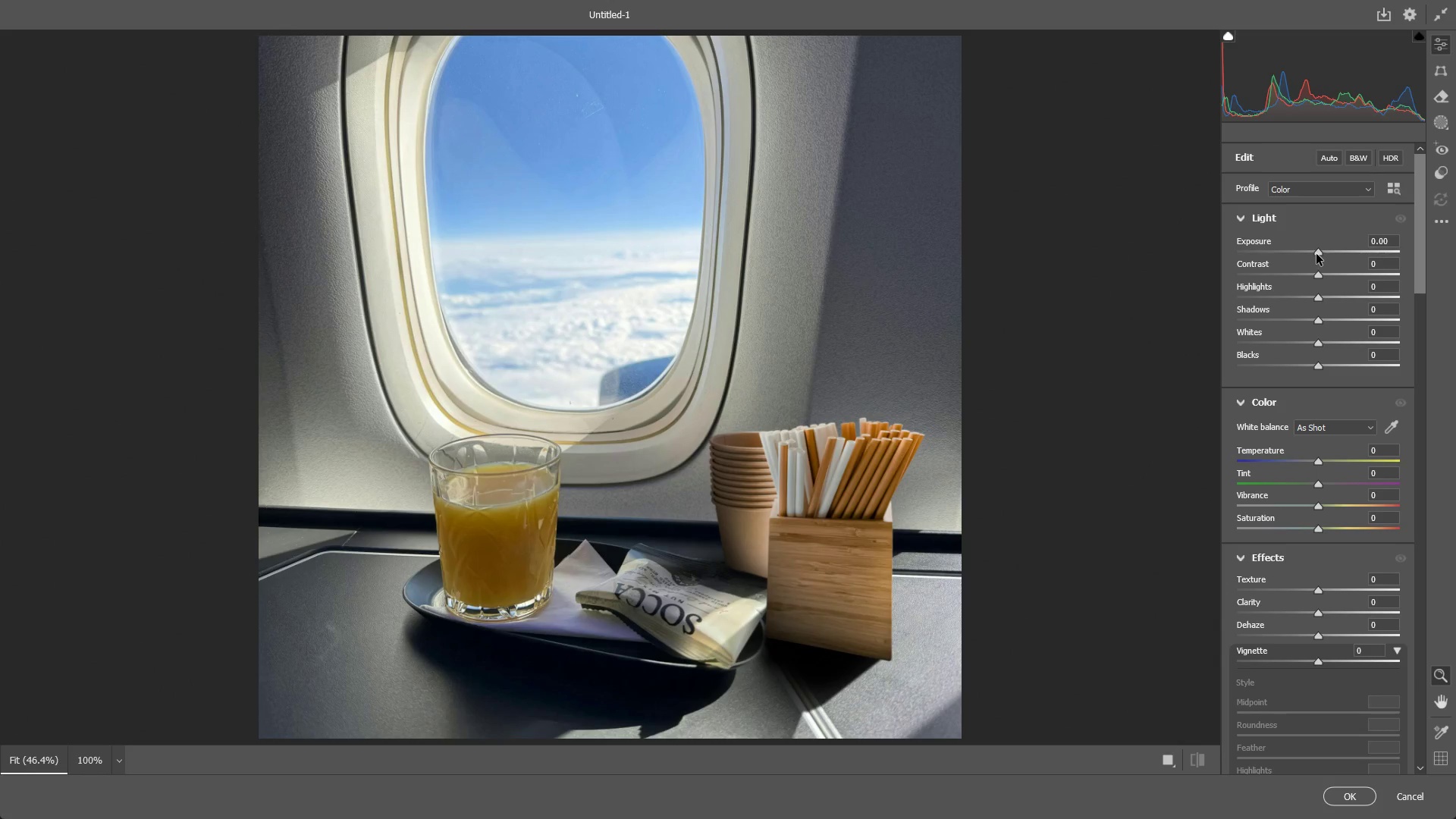 
left_click_drag(start_coordinate=[1316, 254], to_coordinate=[1301, 256])
 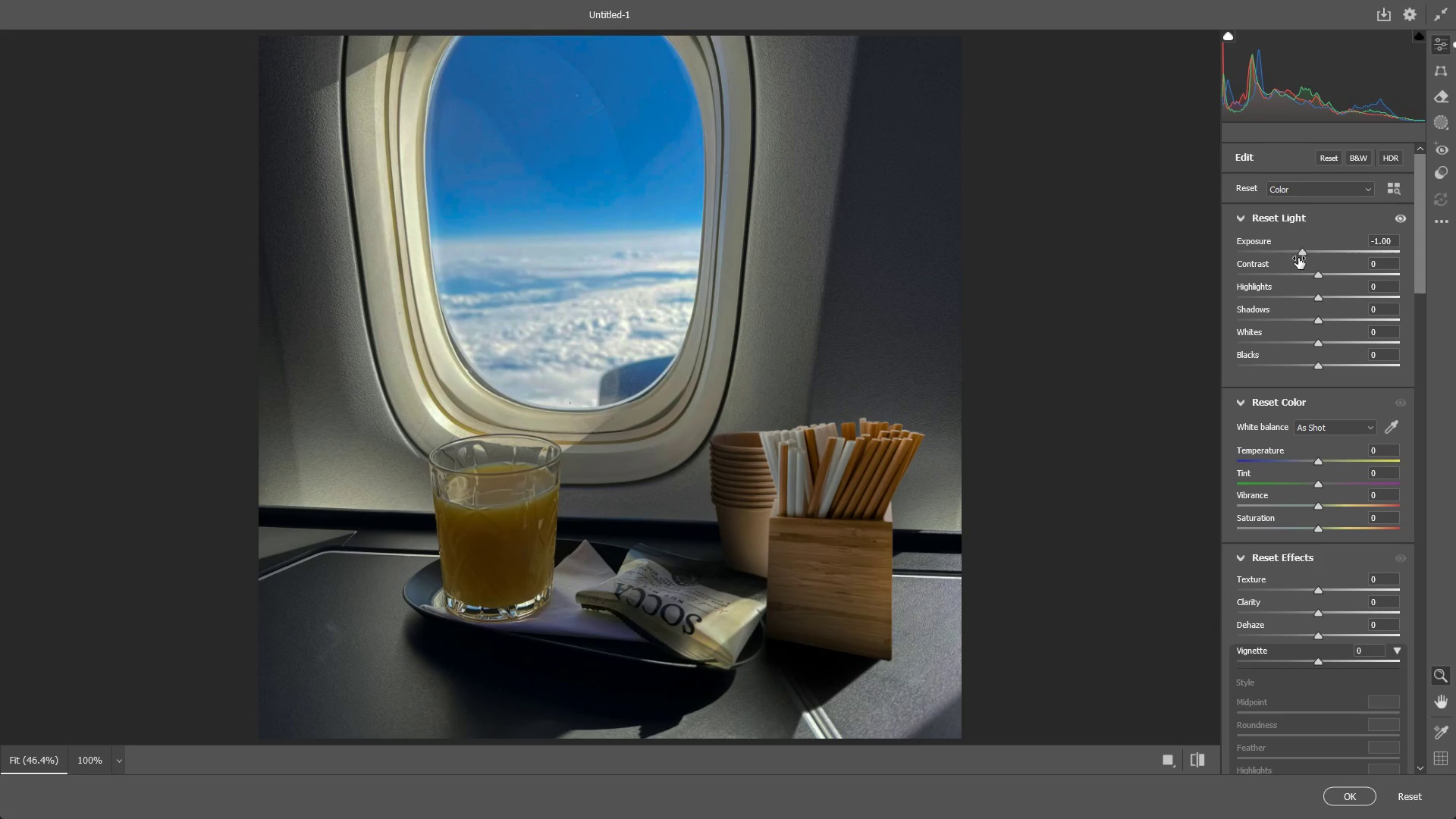 
hold_key(key=AltLeft, duration=2.27)
left_click([1296, 220])
 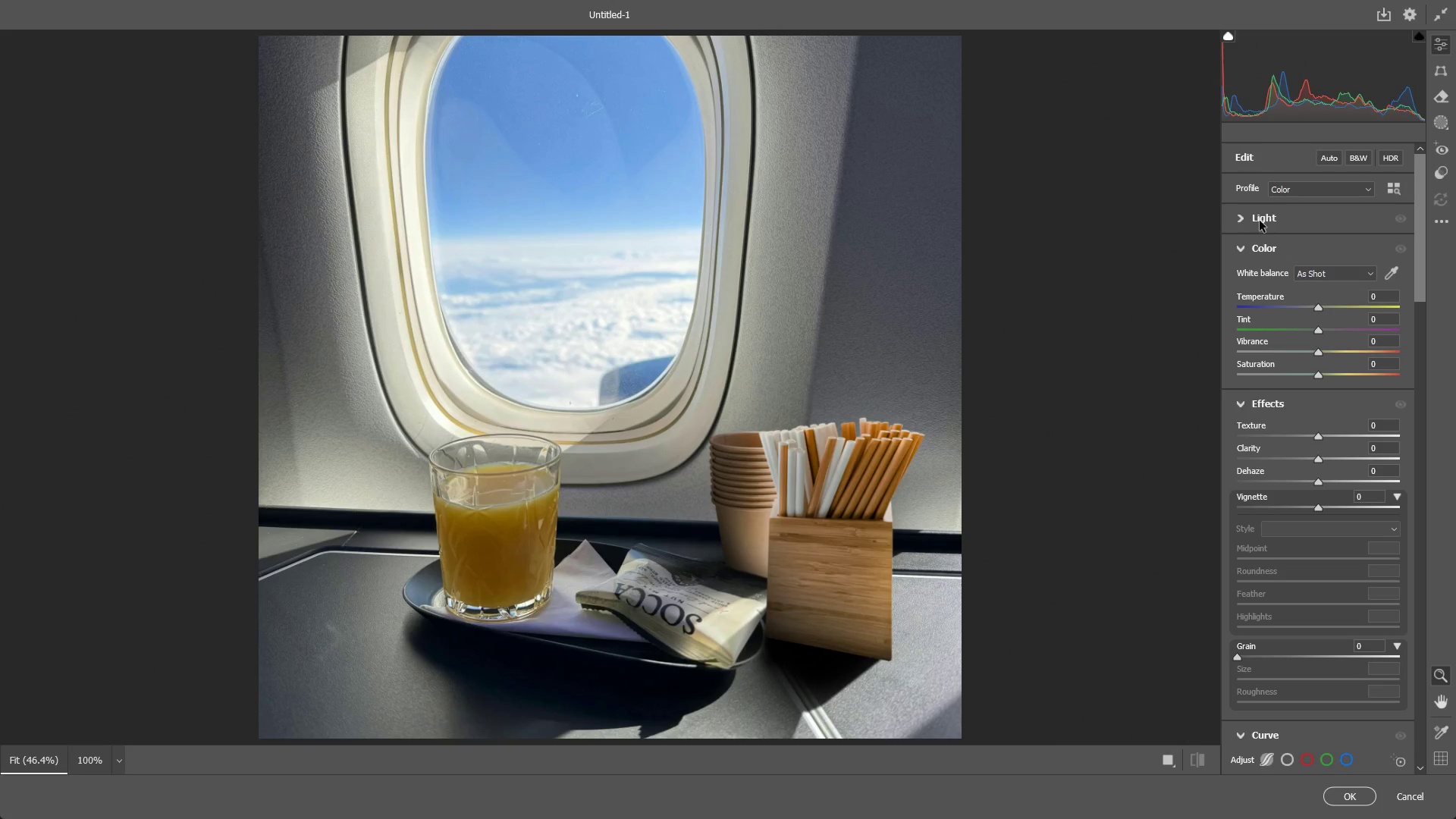 
left_click([1251, 219])
 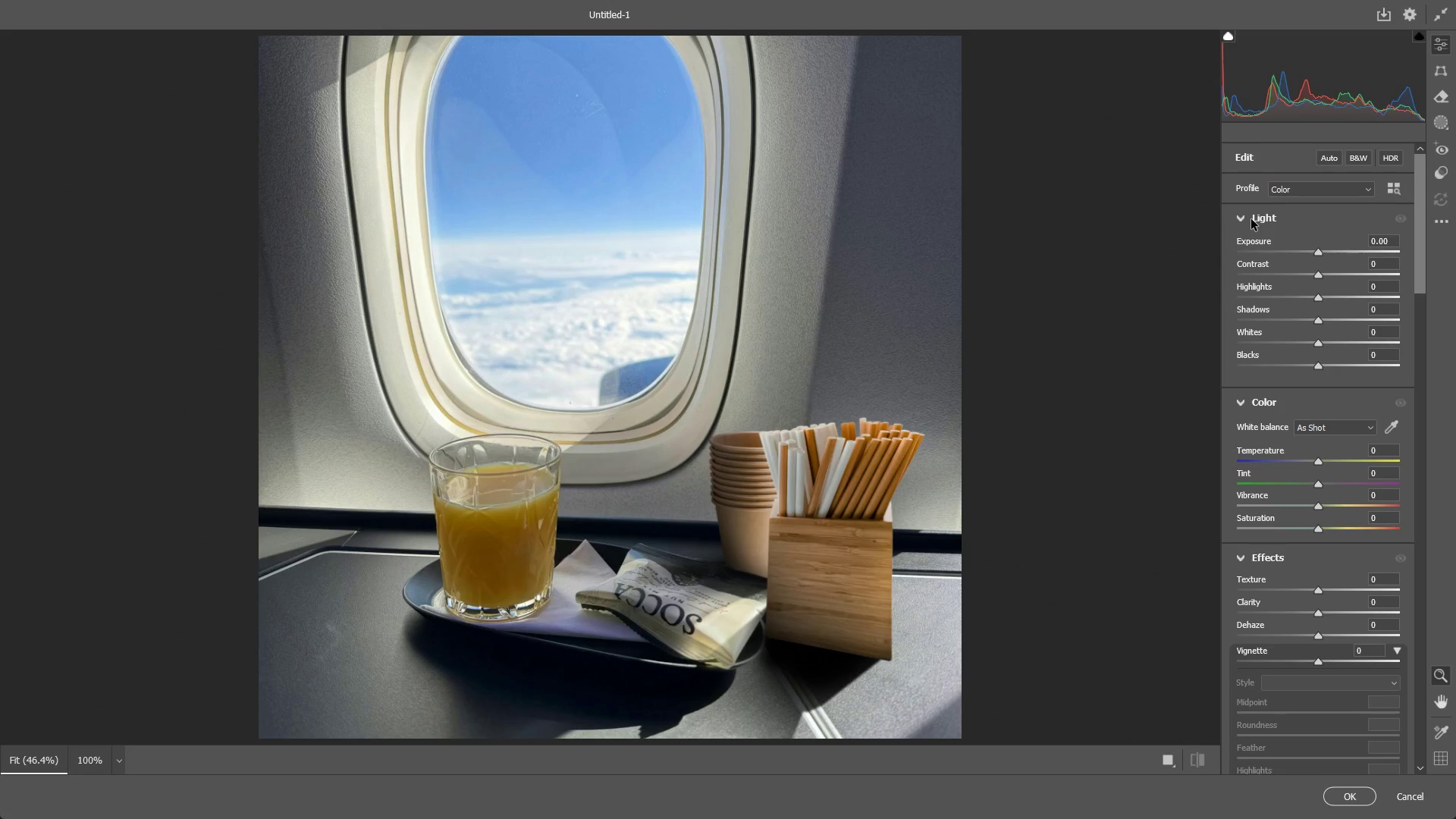 
left_click([1251, 219])
 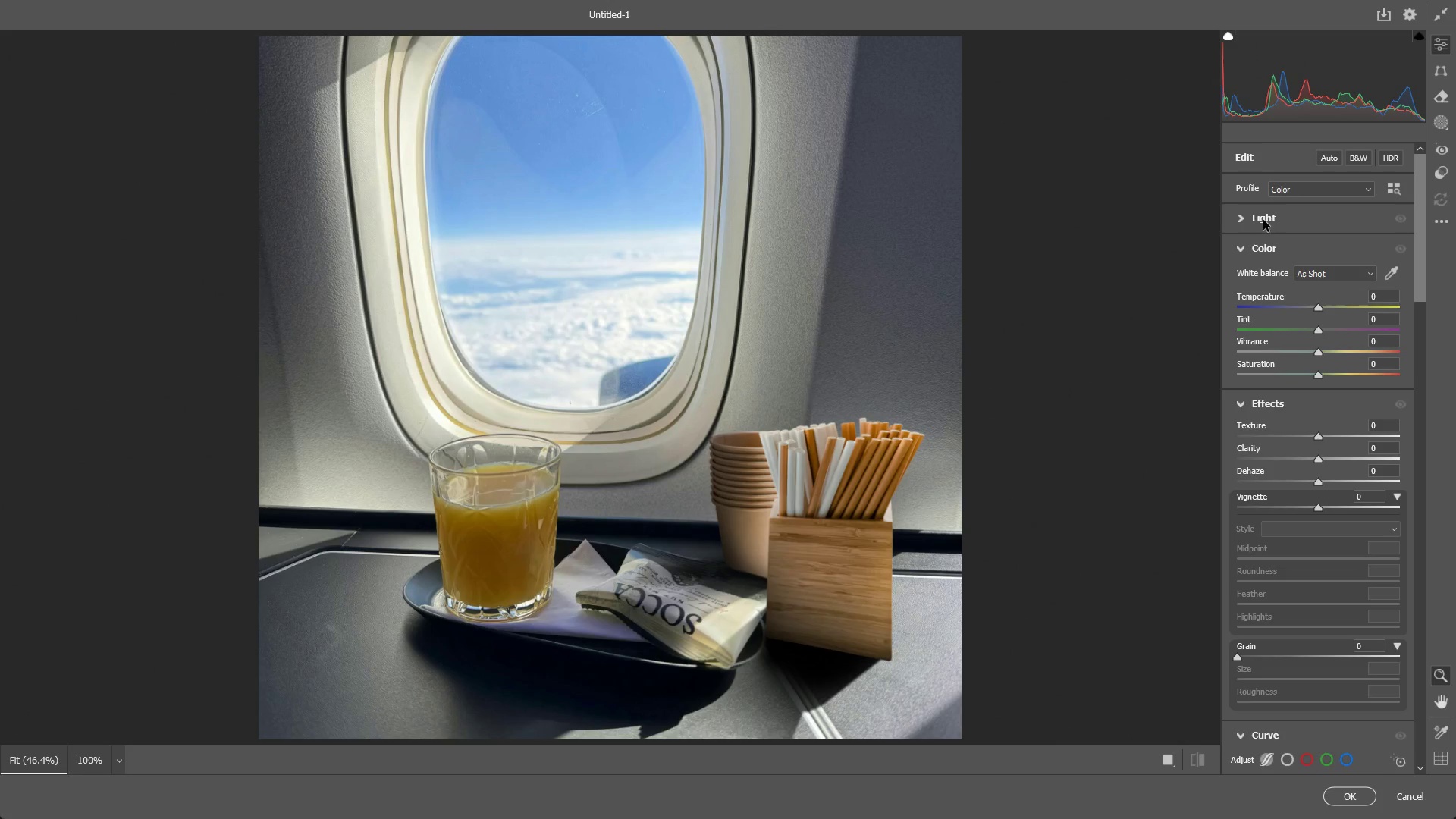 
hold_key(key=AltLeft, duration=1.22)
double_click([1264, 220])
 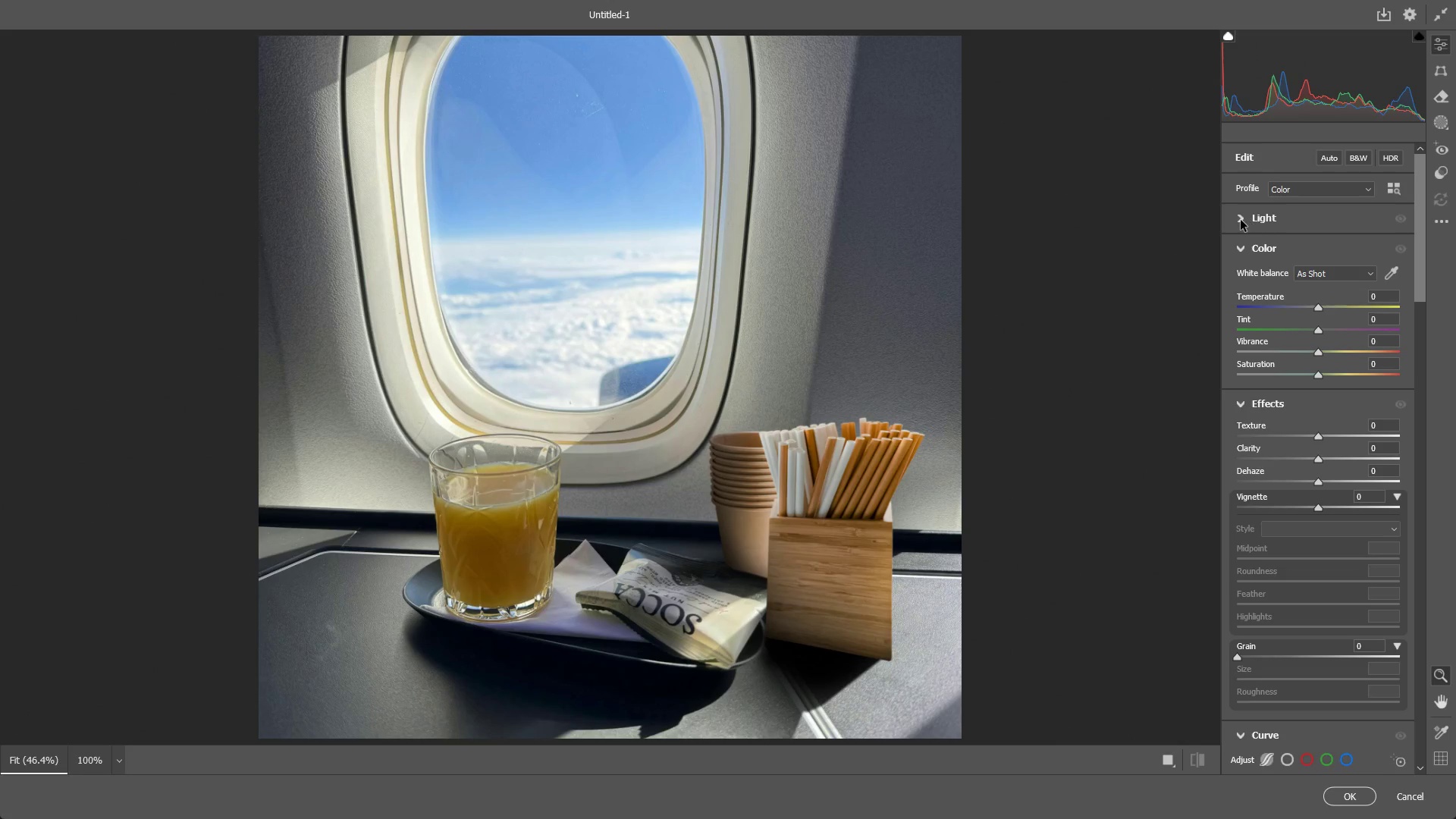 
left_click([1240, 220])
 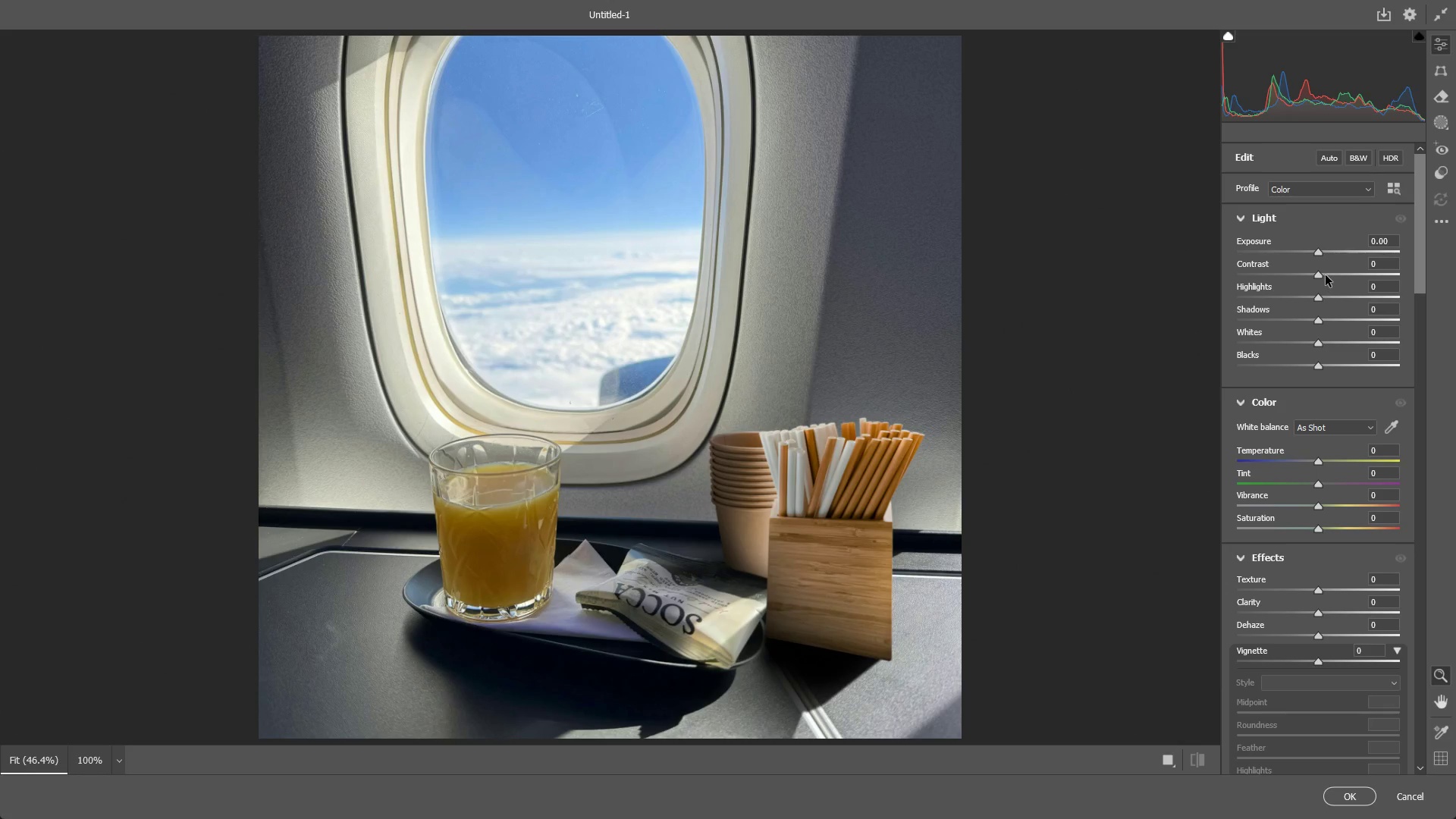 
scroll: coordinate [1009, 406], scroll_direction: up, amount: 8.0
 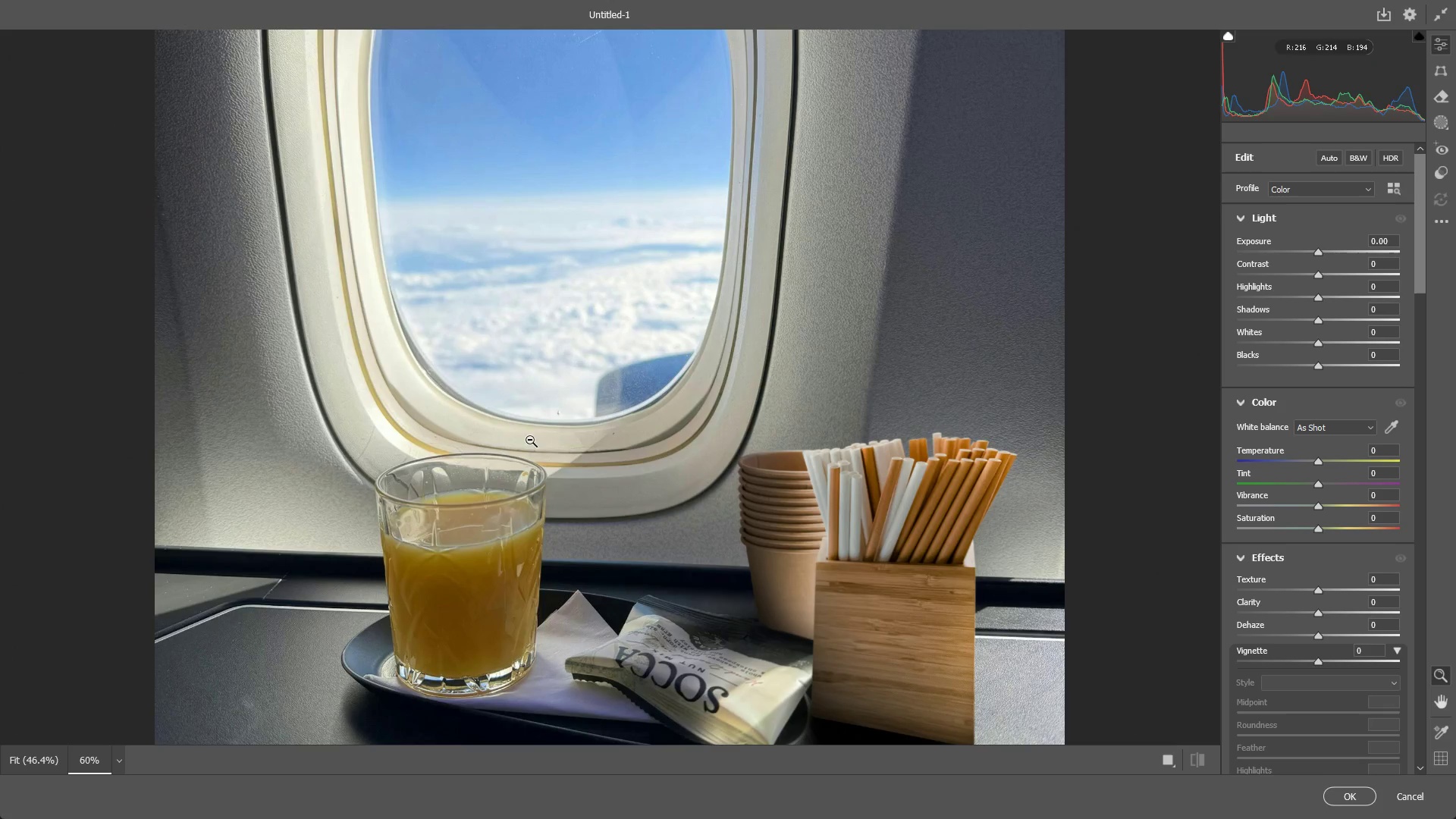 
left_click_drag(start_coordinate=[699, 441], to_coordinate=[655, 460])
 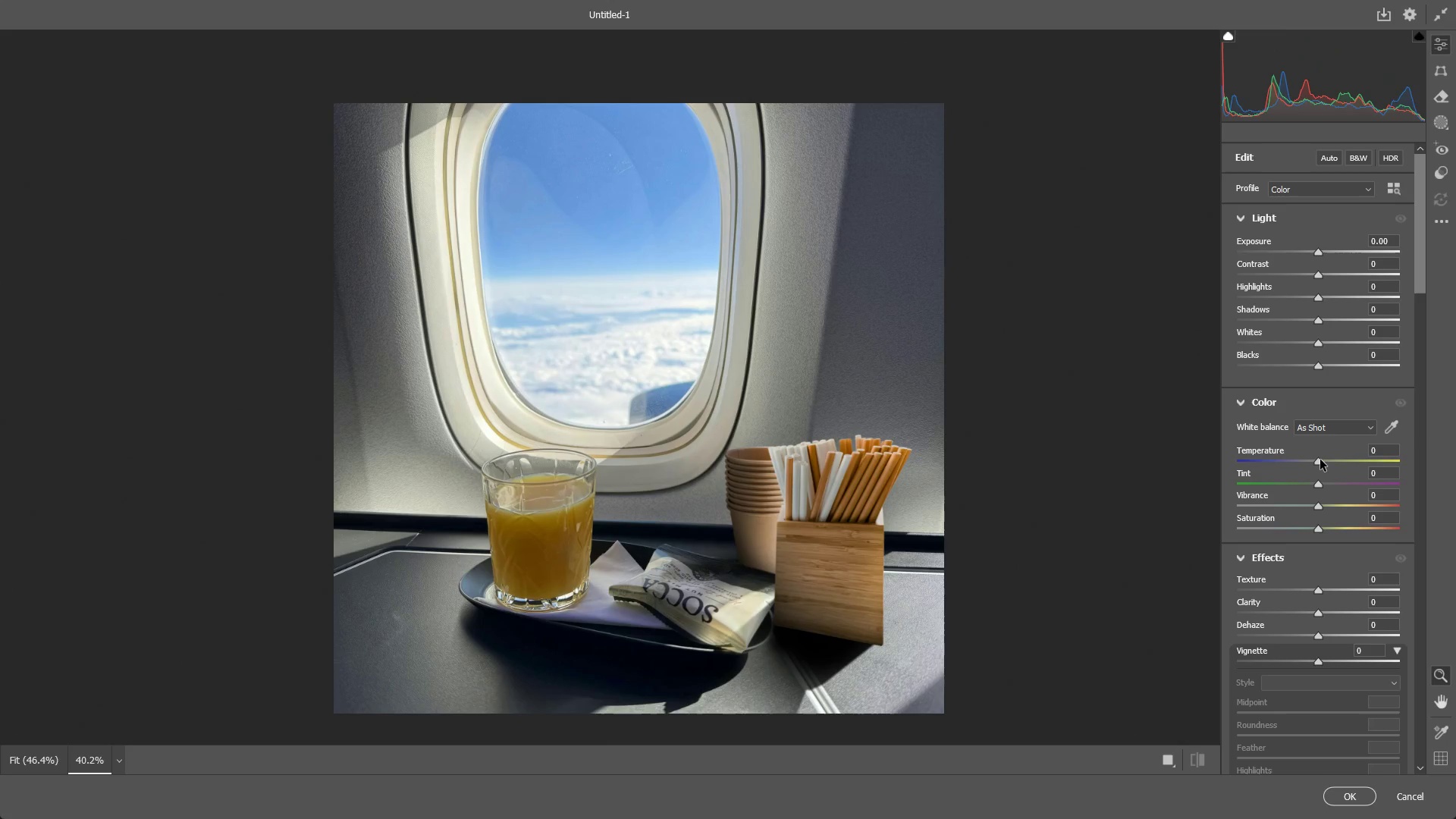 
left_click_drag(start_coordinate=[1320, 461], to_coordinate=[1320, 466])
 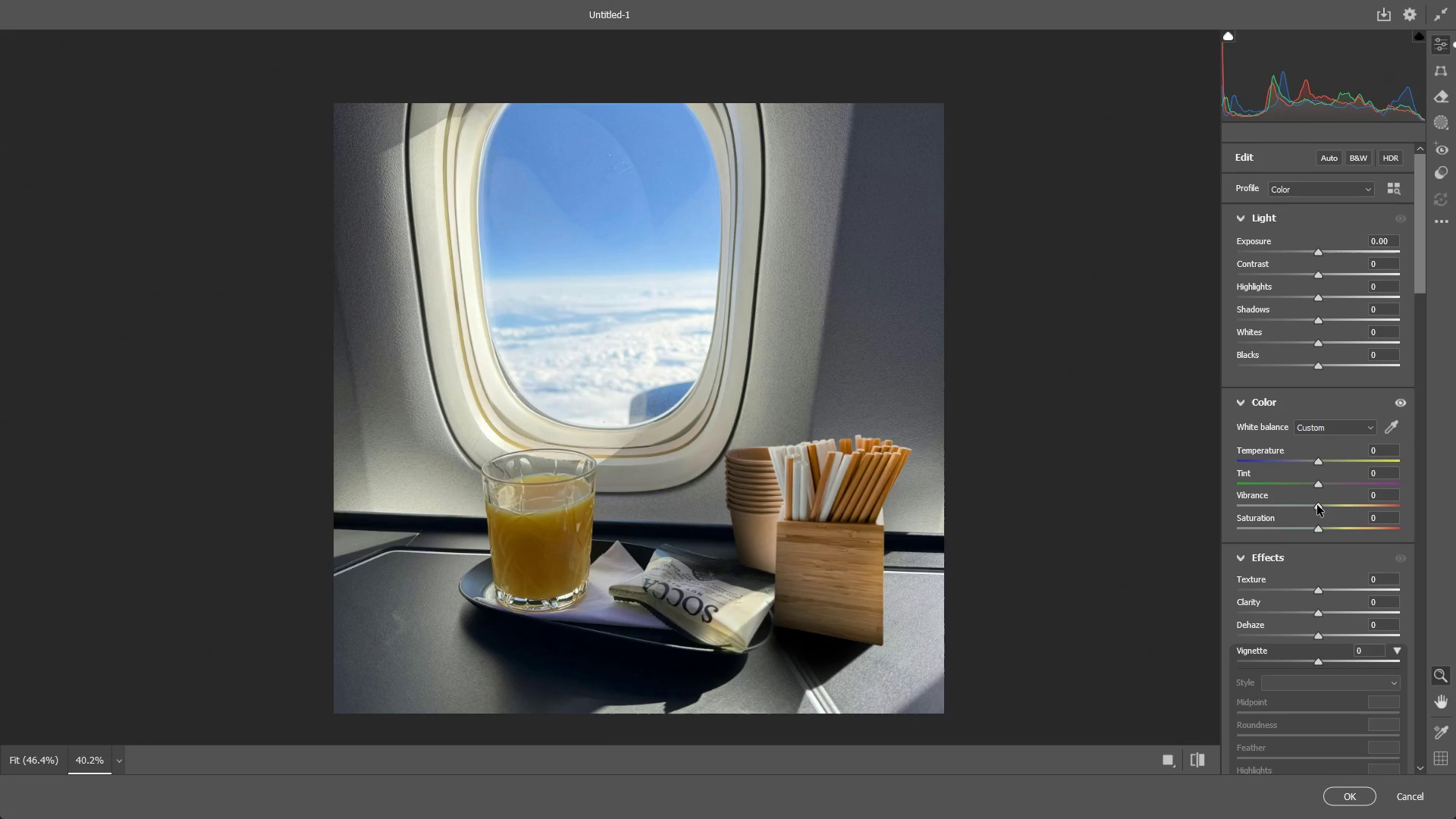 
left_click_drag(start_coordinate=[1317, 505], to_coordinate=[1272, 506])
 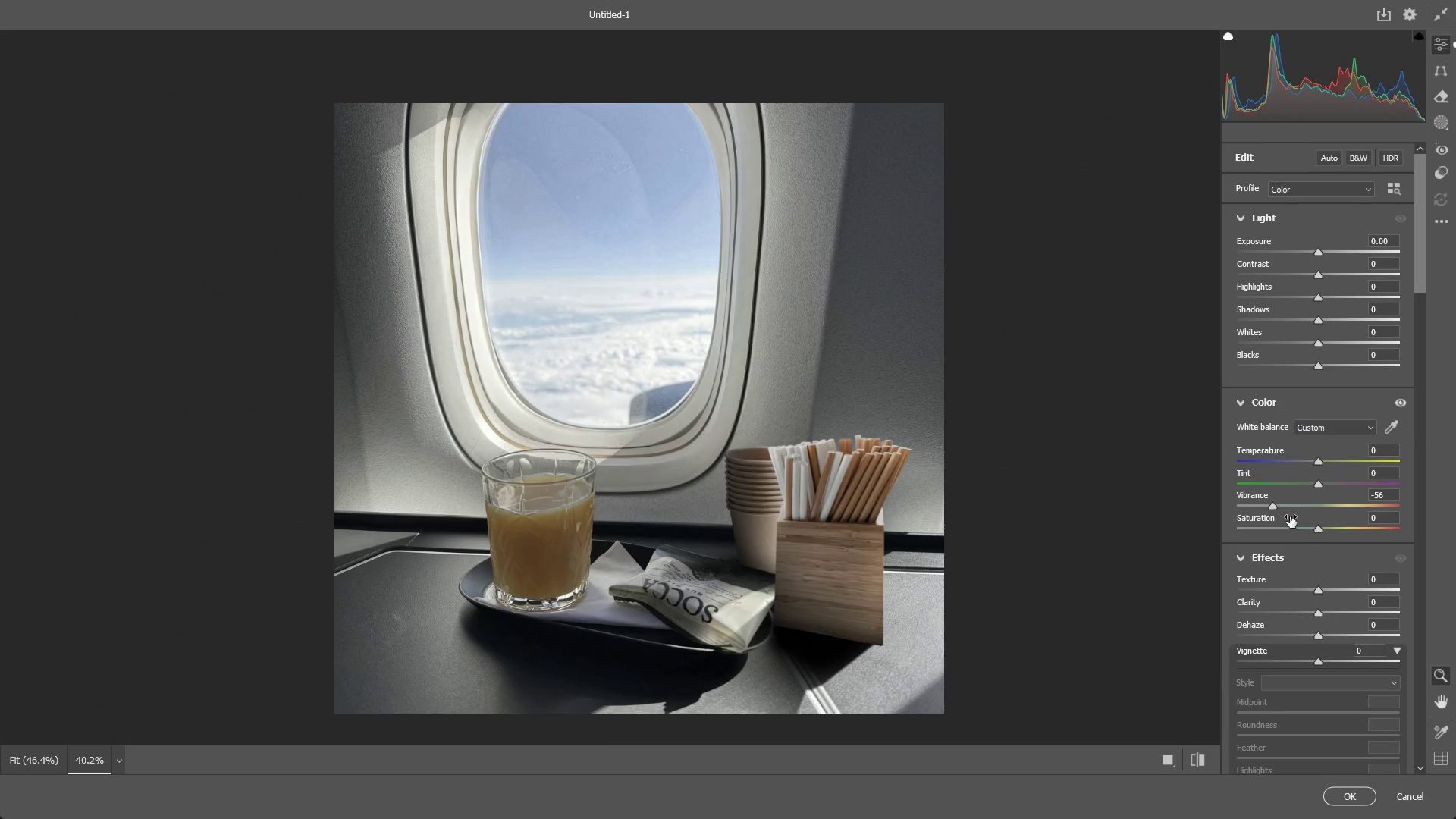 
key(Control+ControlLeft)
 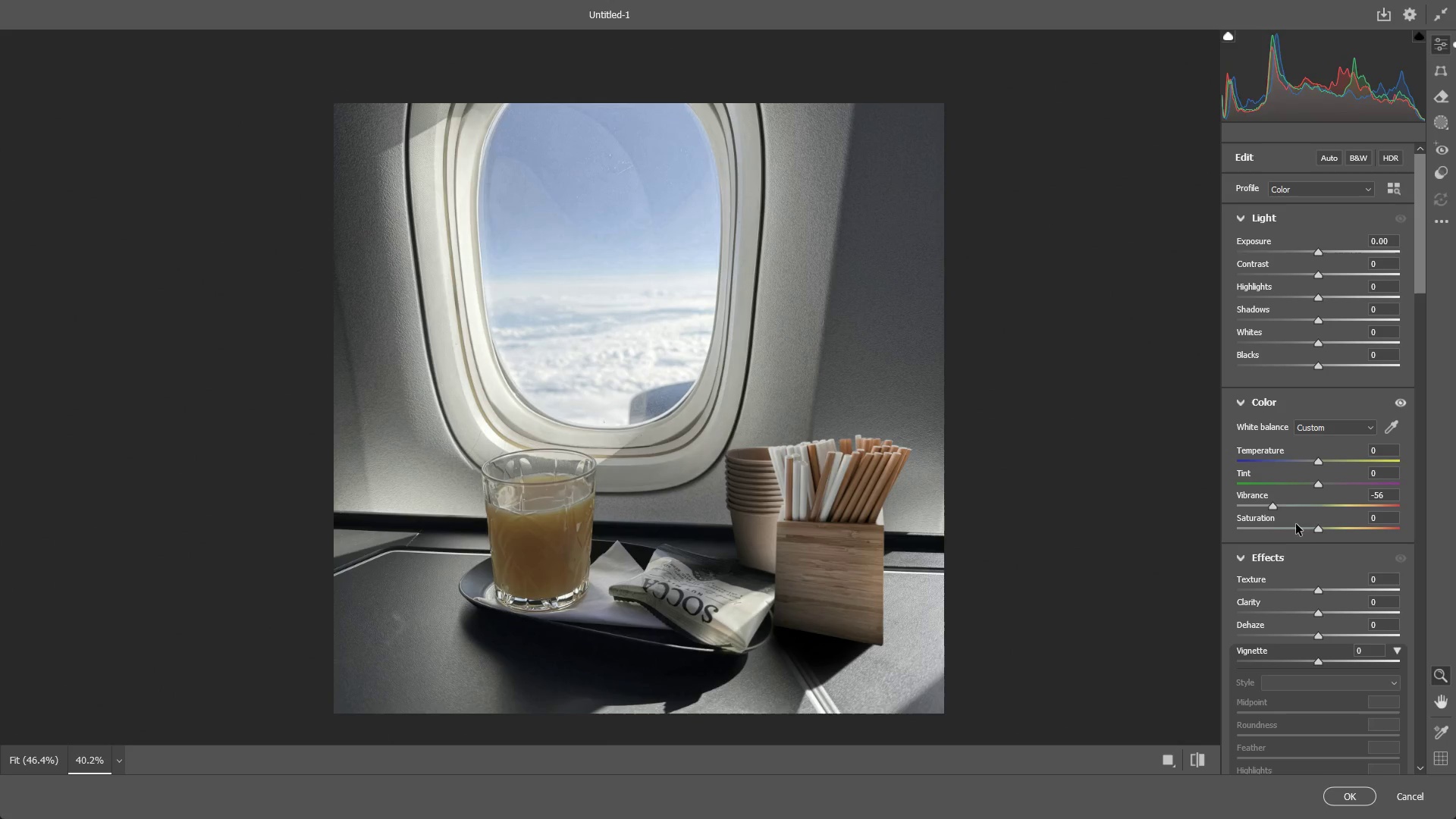 
key(Control+Z)
 